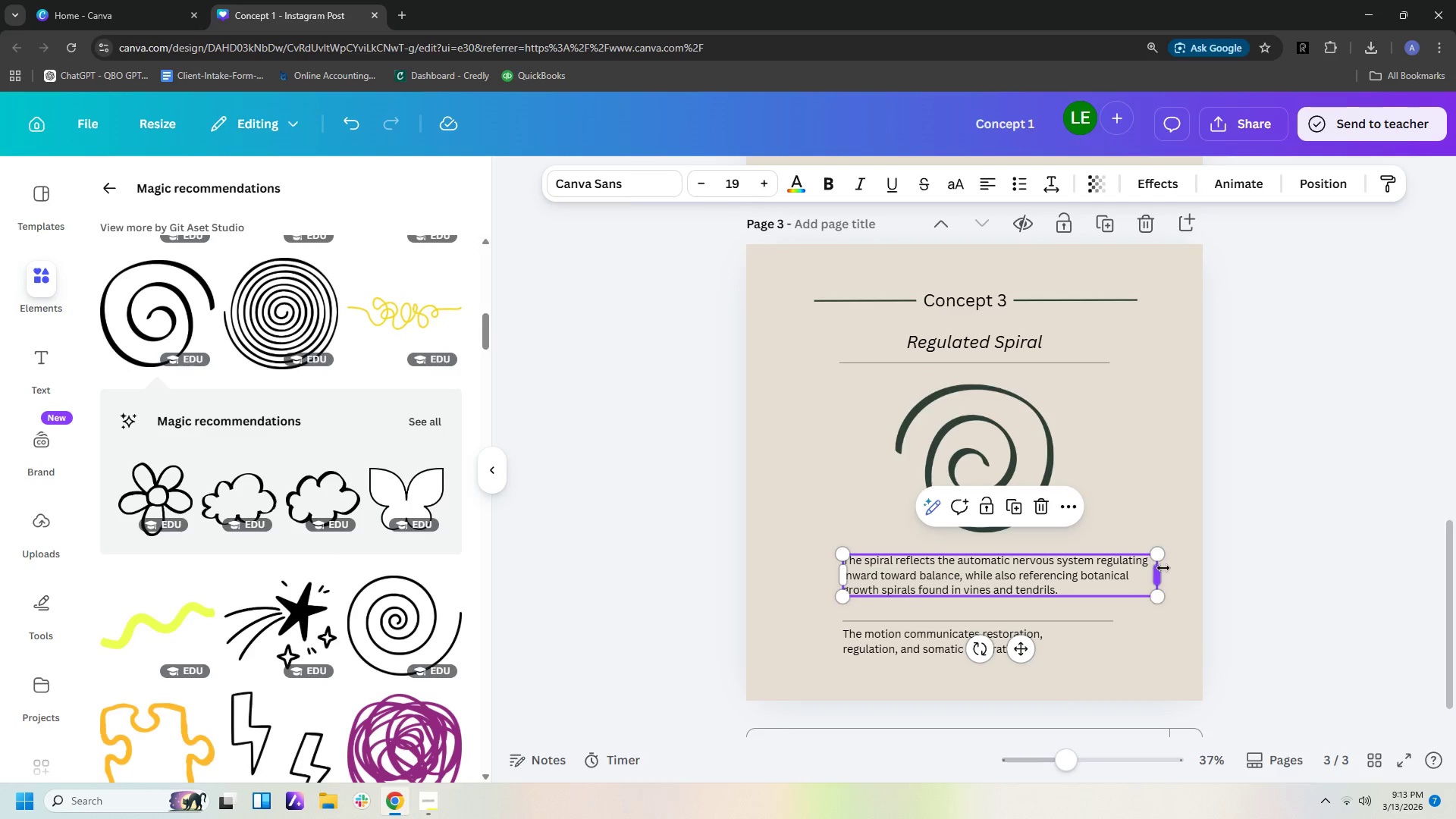 
left_click_drag(start_coordinate=[1160, 570], to_coordinate=[1120, 576])
 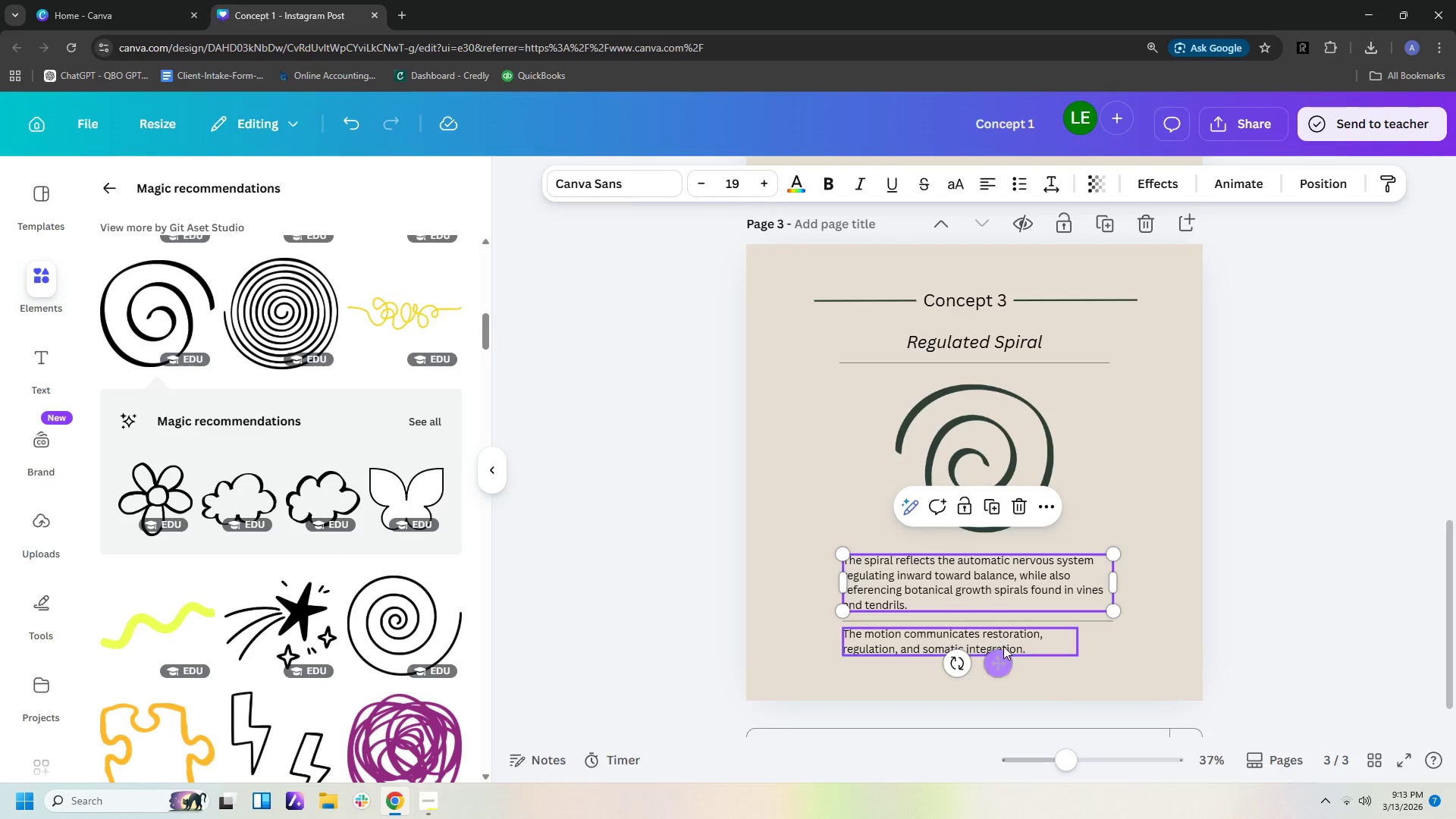 
left_click([1003, 646])
 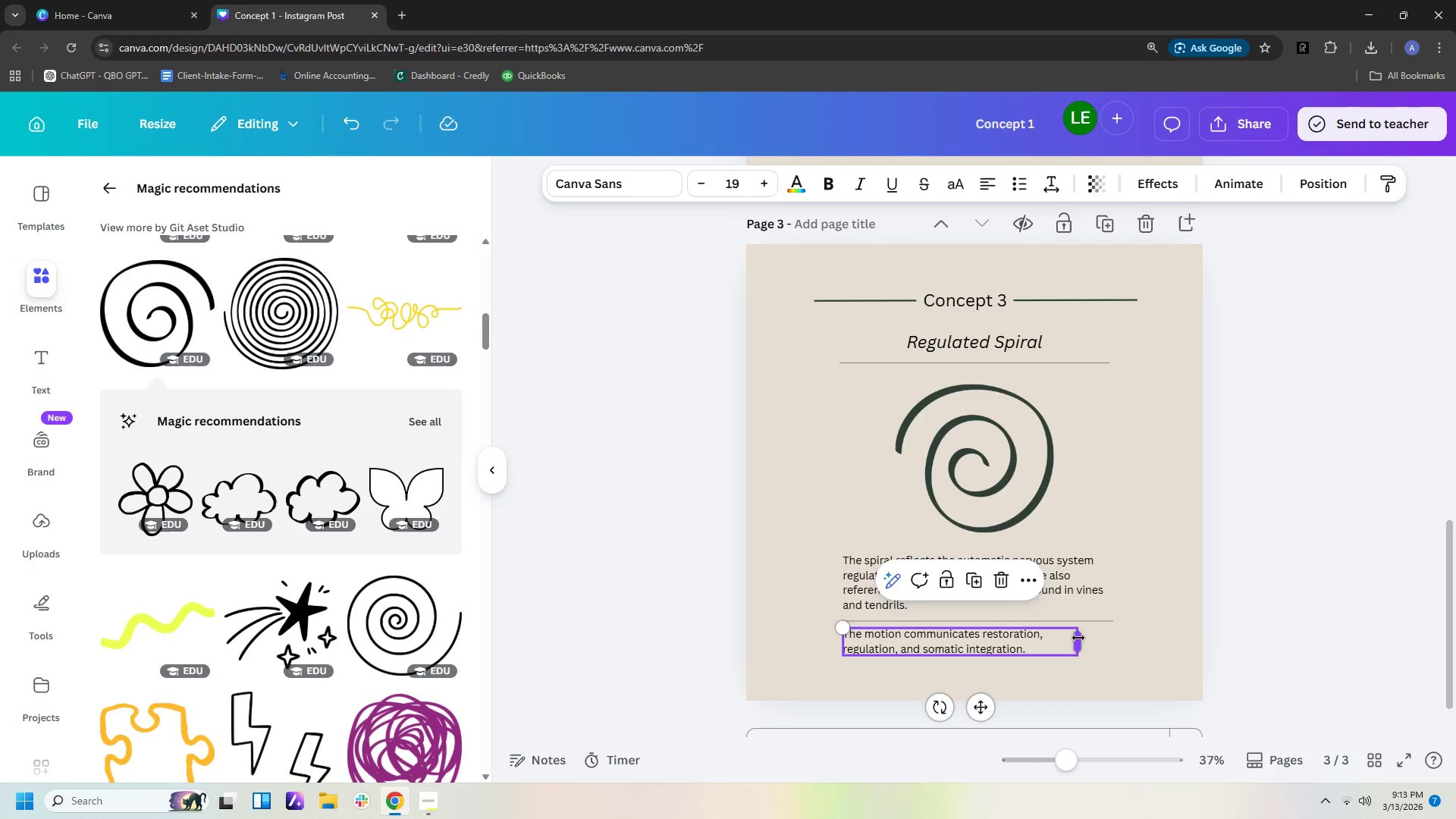 
left_click_drag(start_coordinate=[1078, 638], to_coordinate=[1111, 636])
 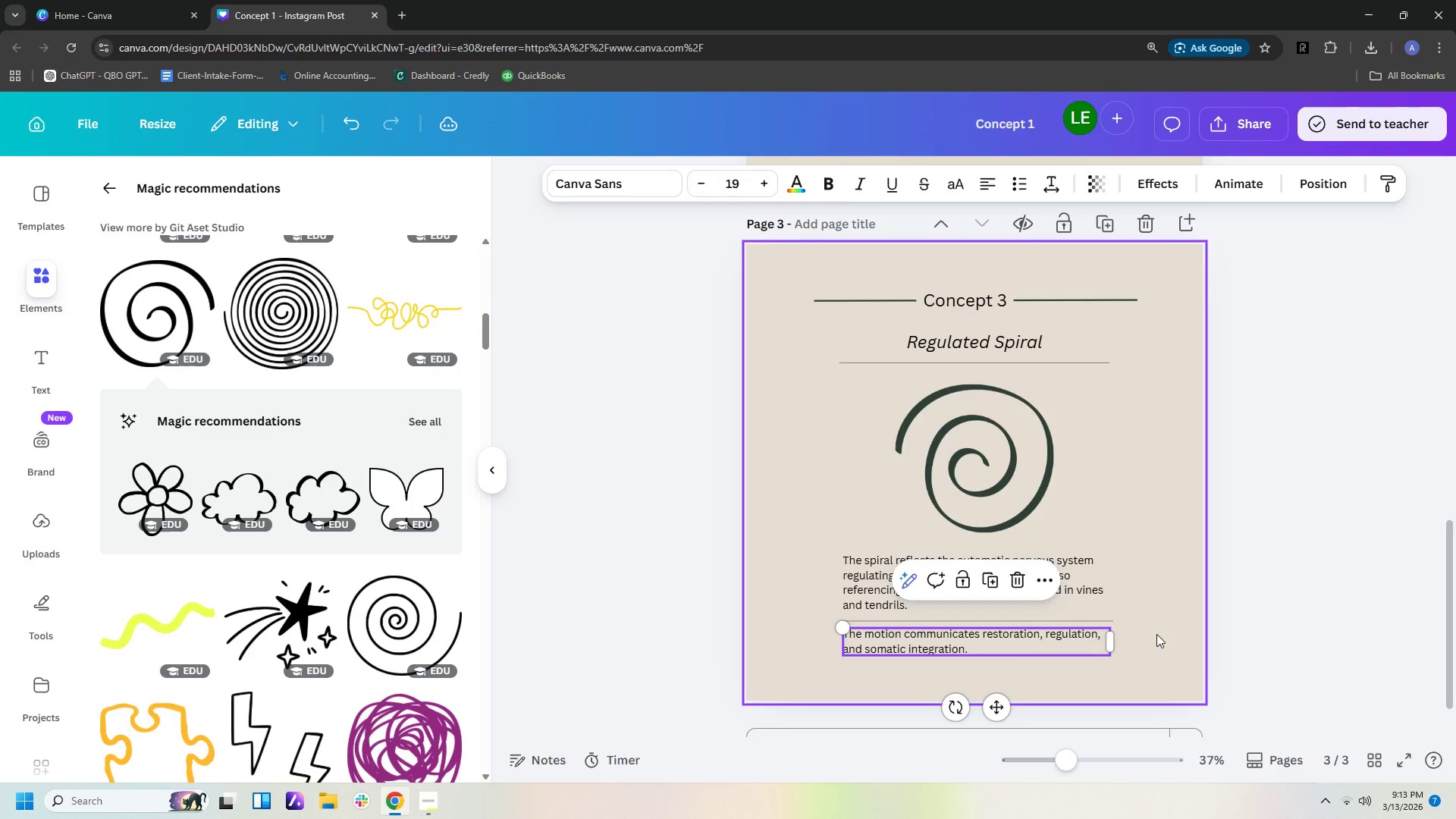 
left_click([1156, 634])
 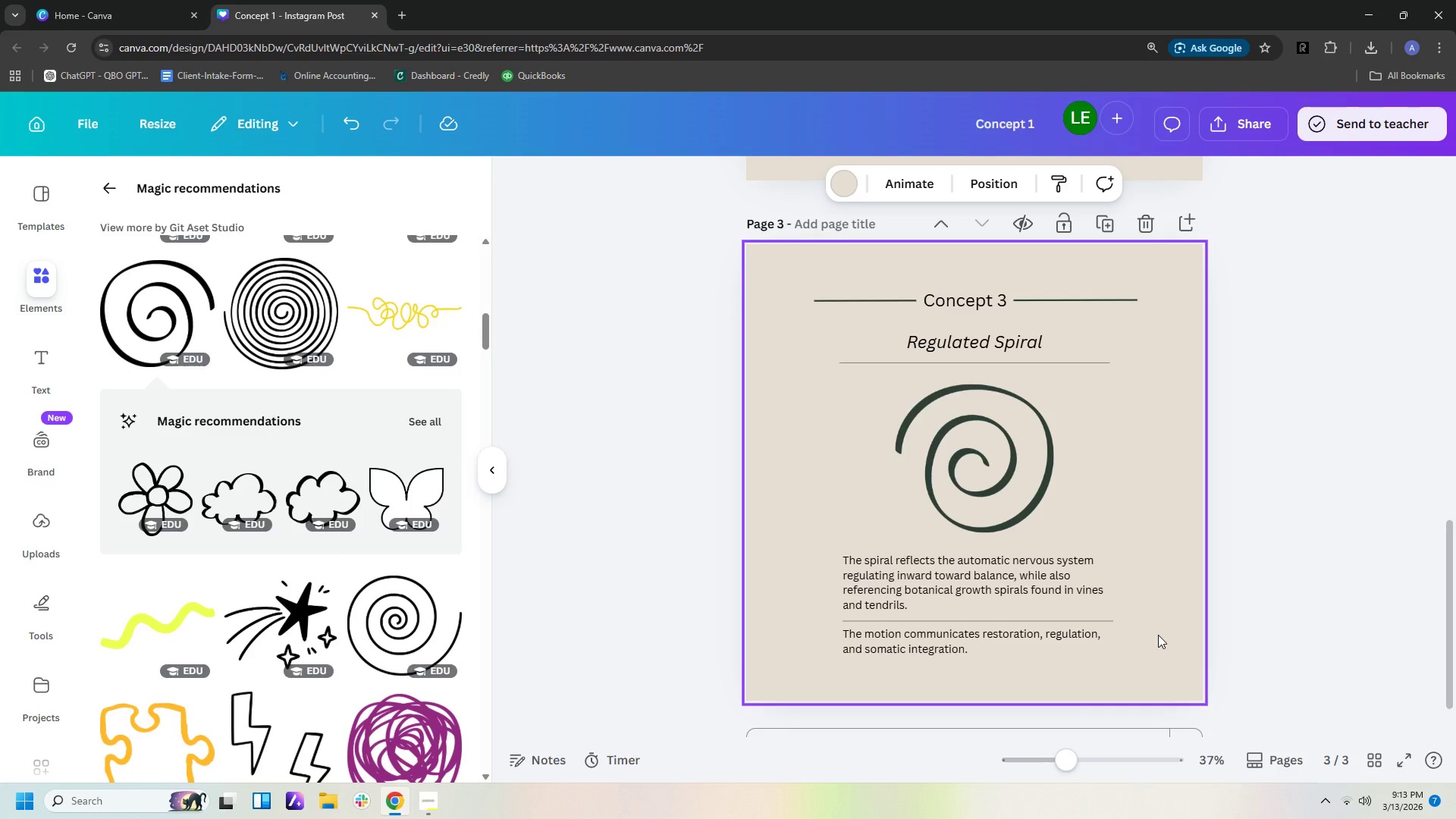 
wait(8.88)
 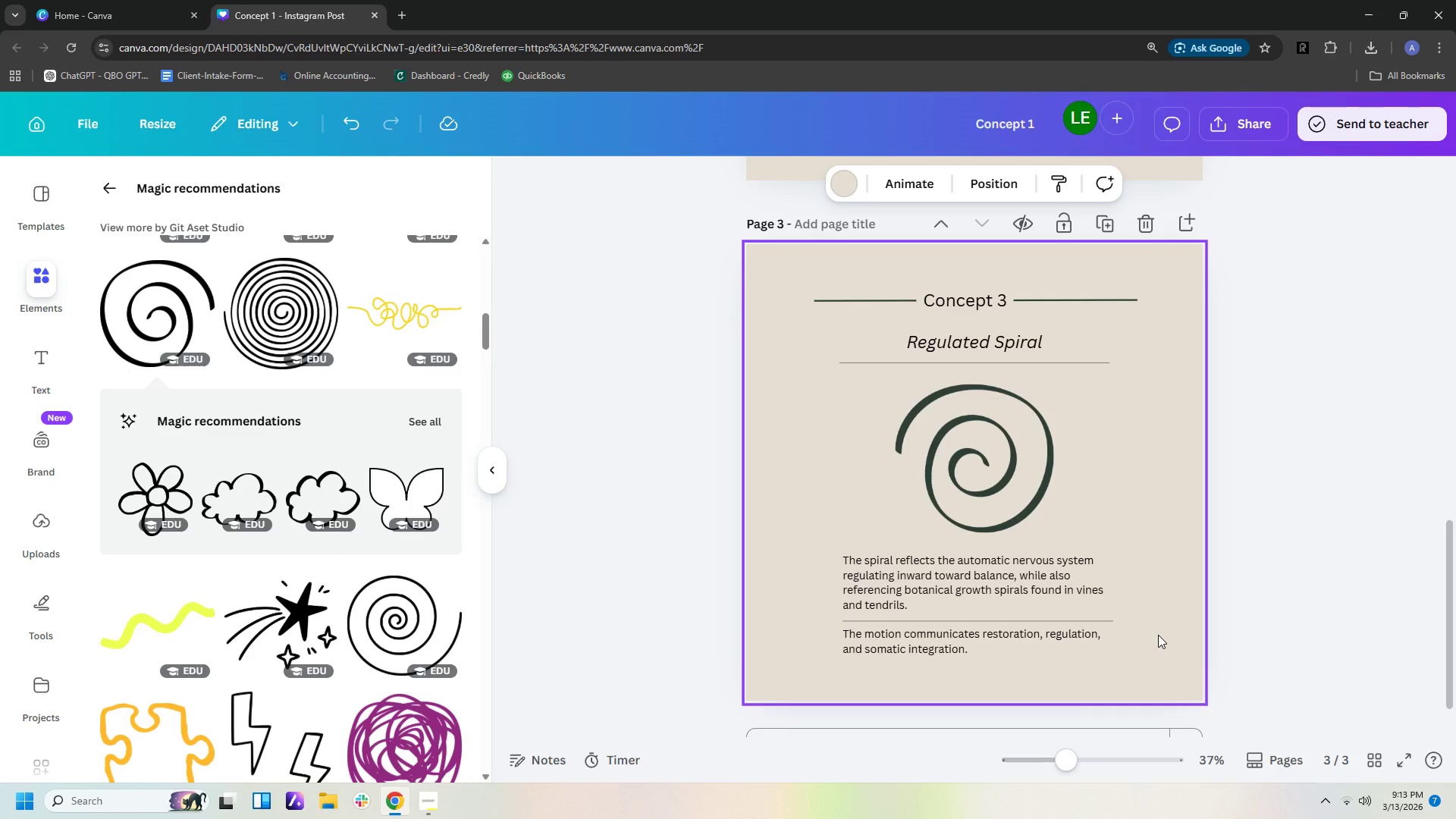 
double_click([997, 562])
 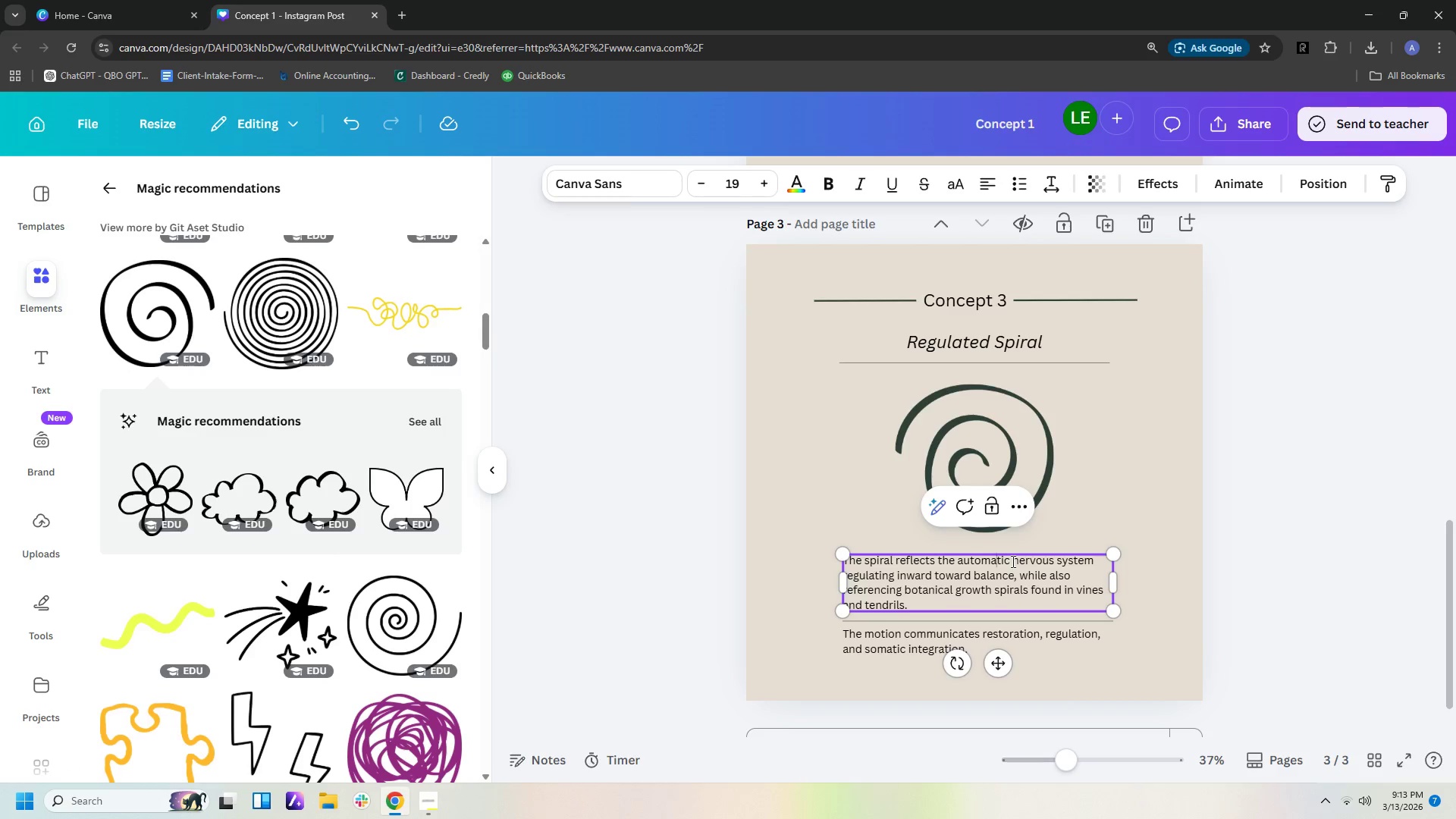 
left_click_drag(start_coordinate=[1010, 561], to_coordinate=[982, 563])
 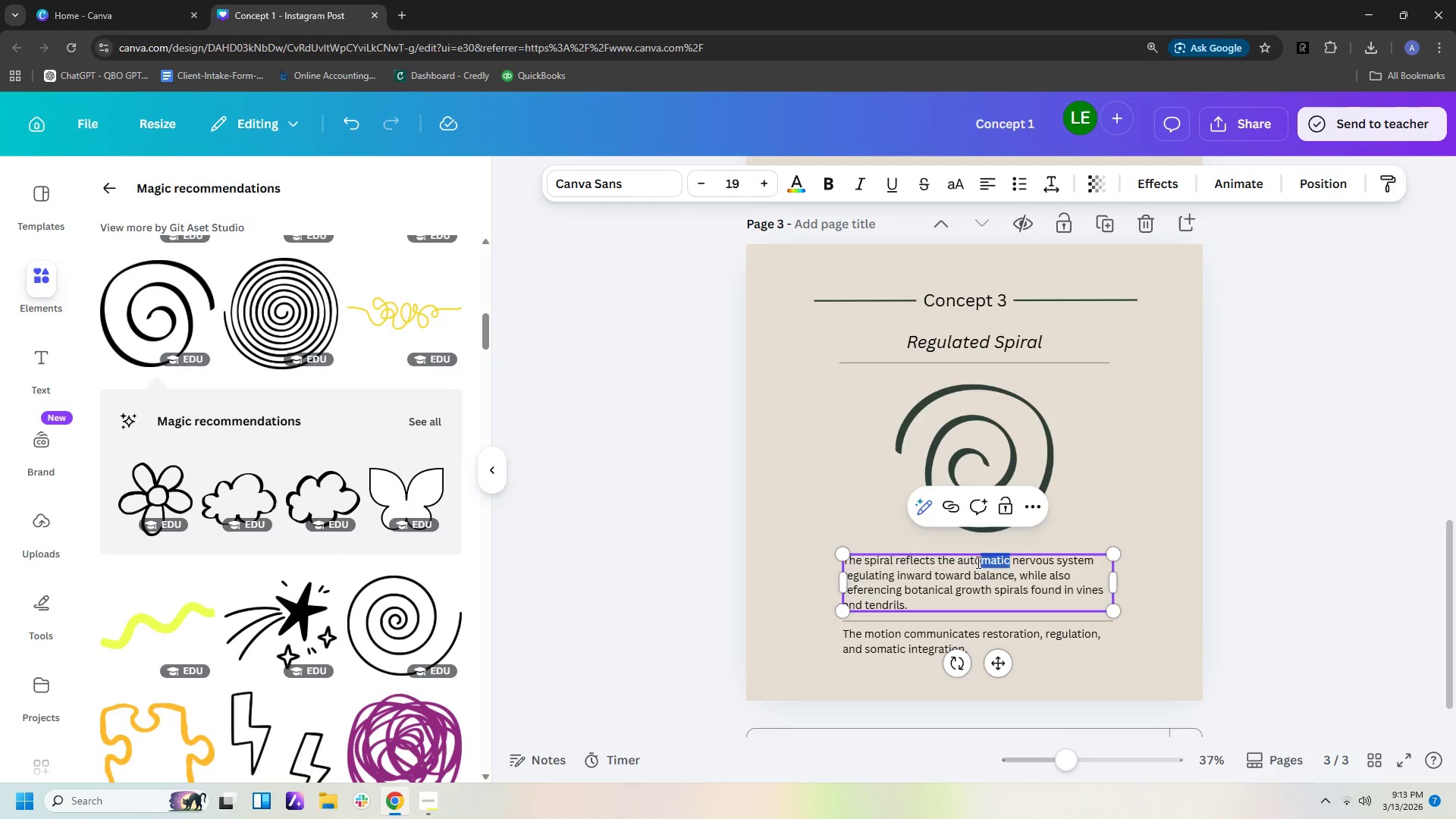 
type(nomic)
 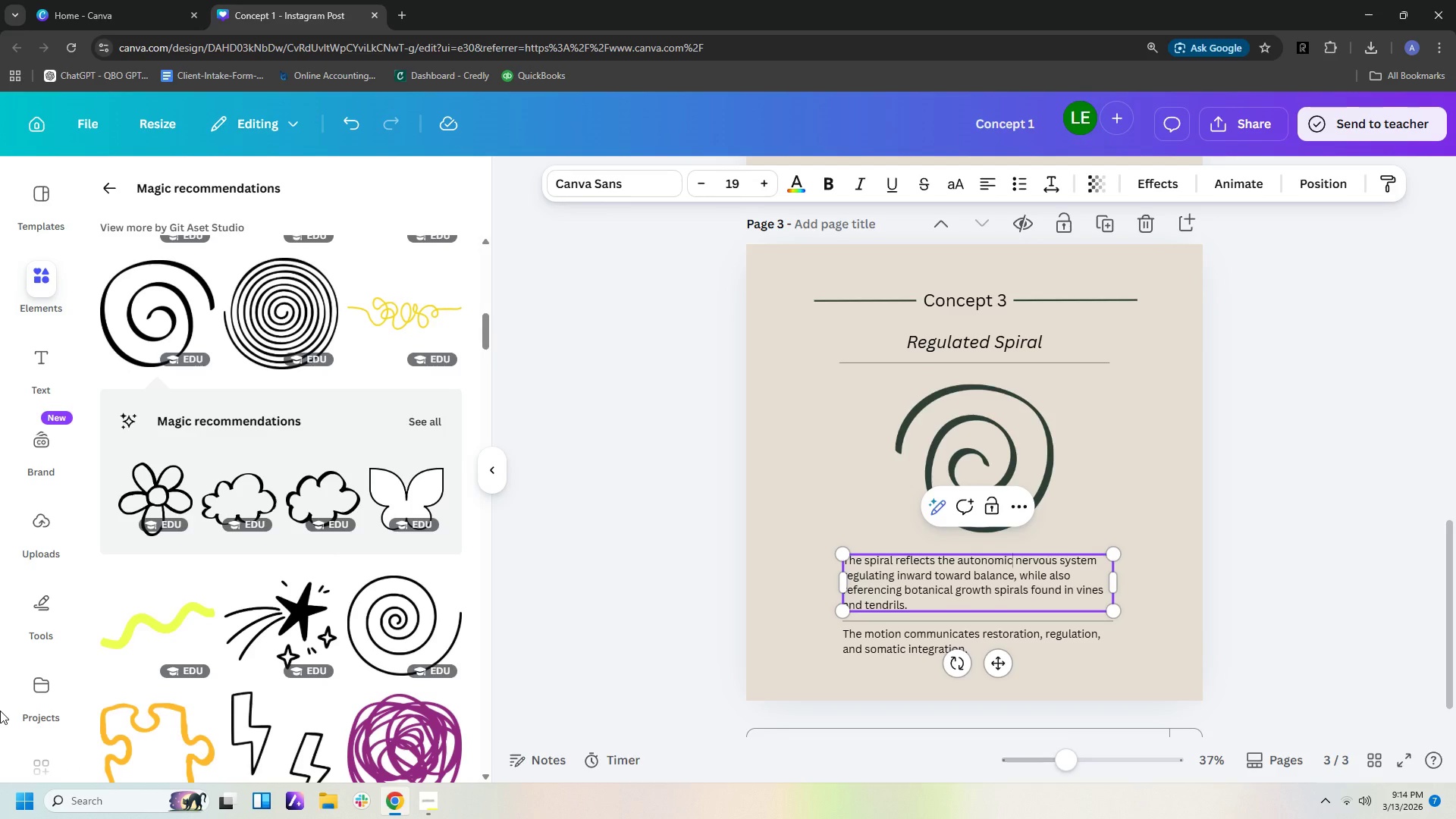 
wait(23.42)
 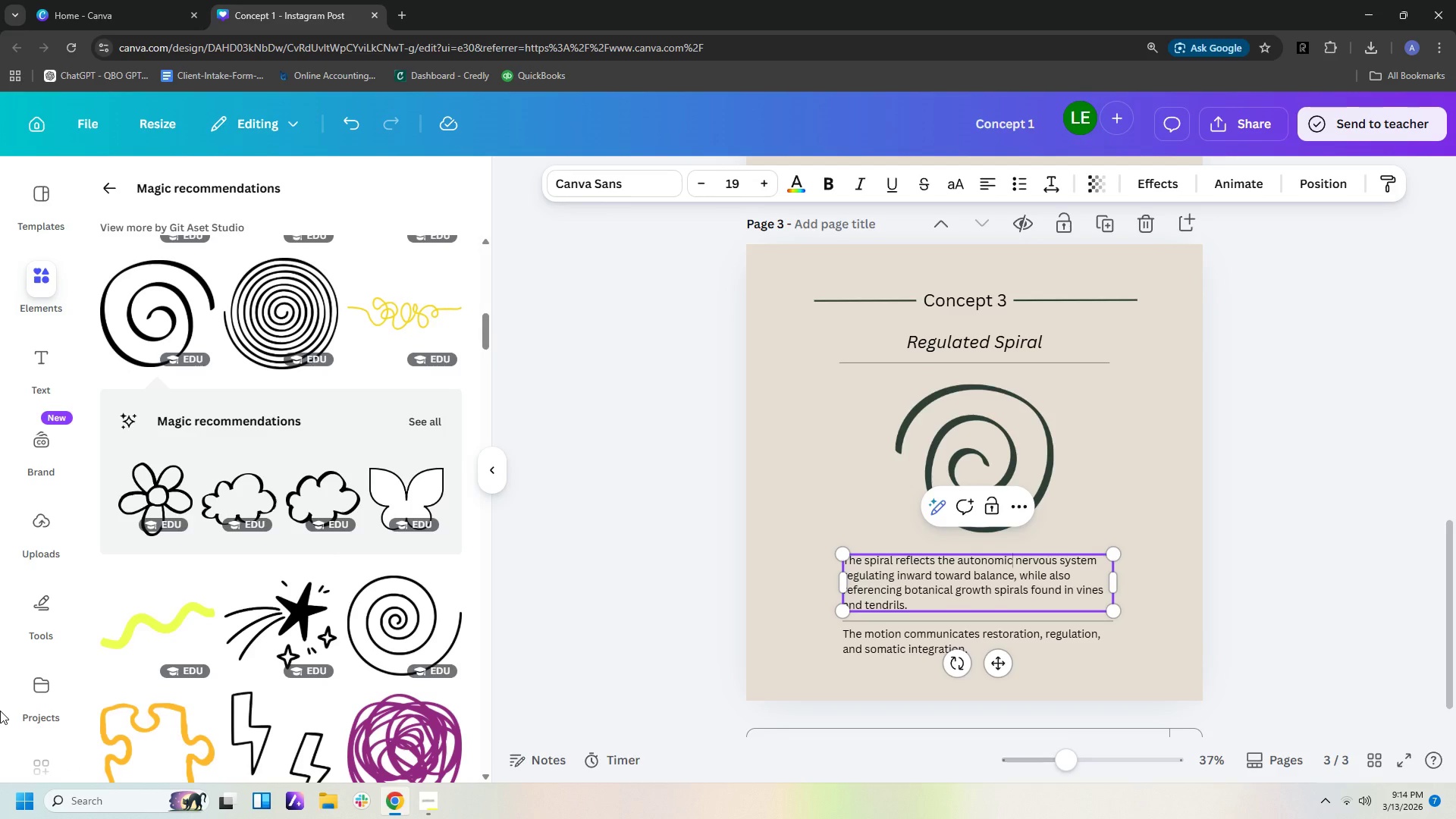 
left_click([1197, 525])
 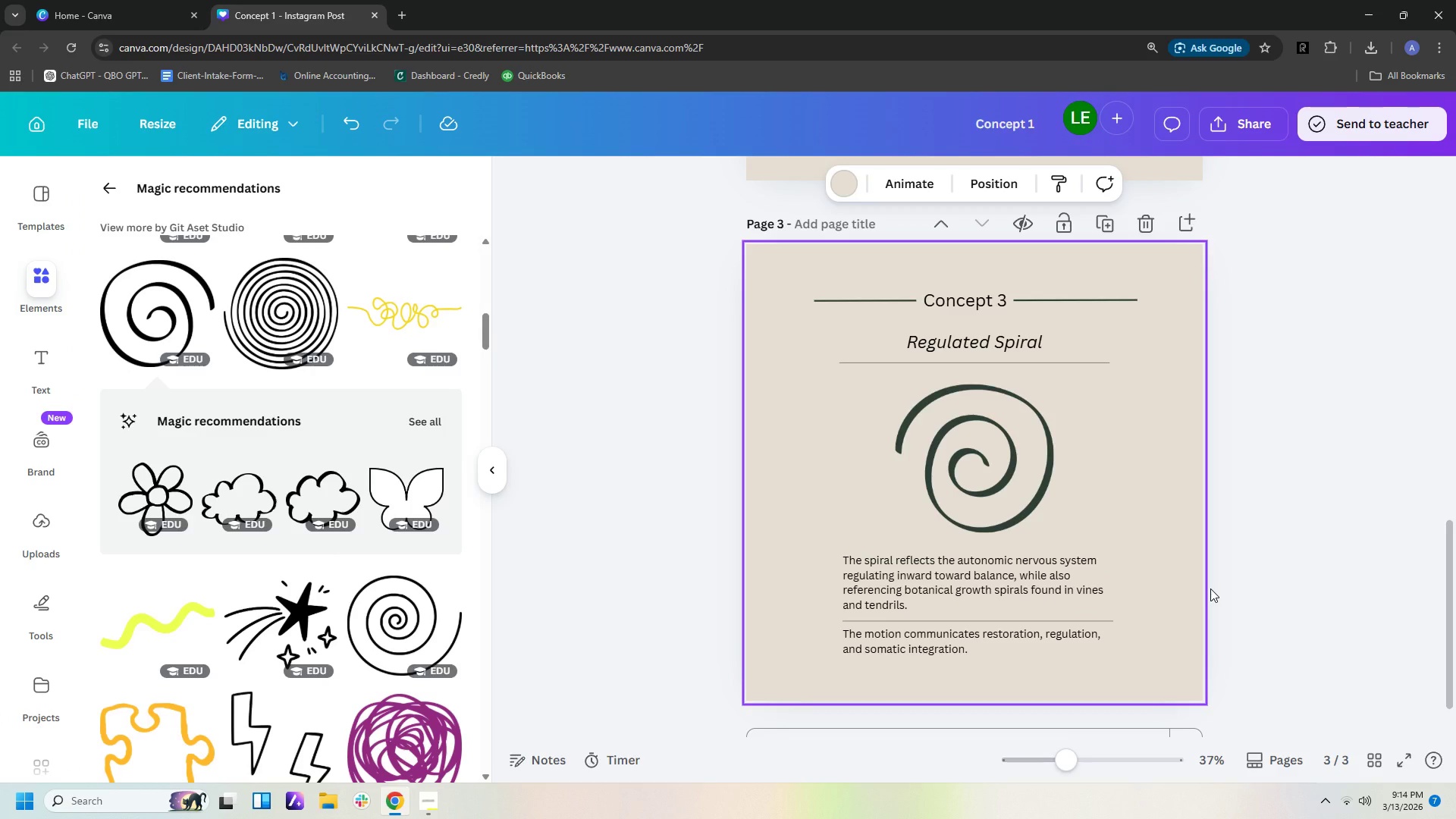 
scroll: coordinate [1210, 589], scroll_direction: down, amount: 5.0
 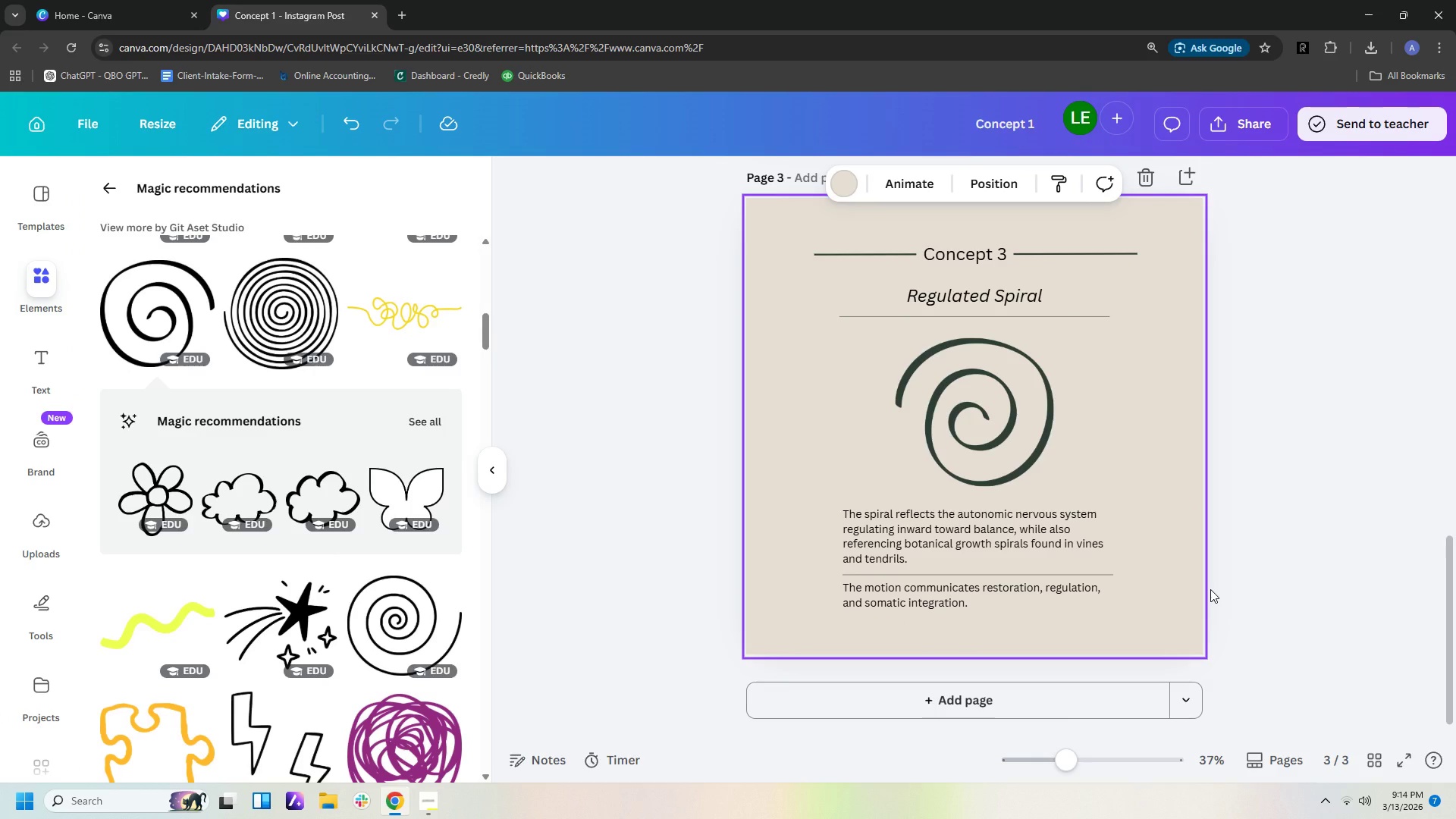 
scroll: coordinate [1210, 589], scroll_direction: up, amount: 3.0
 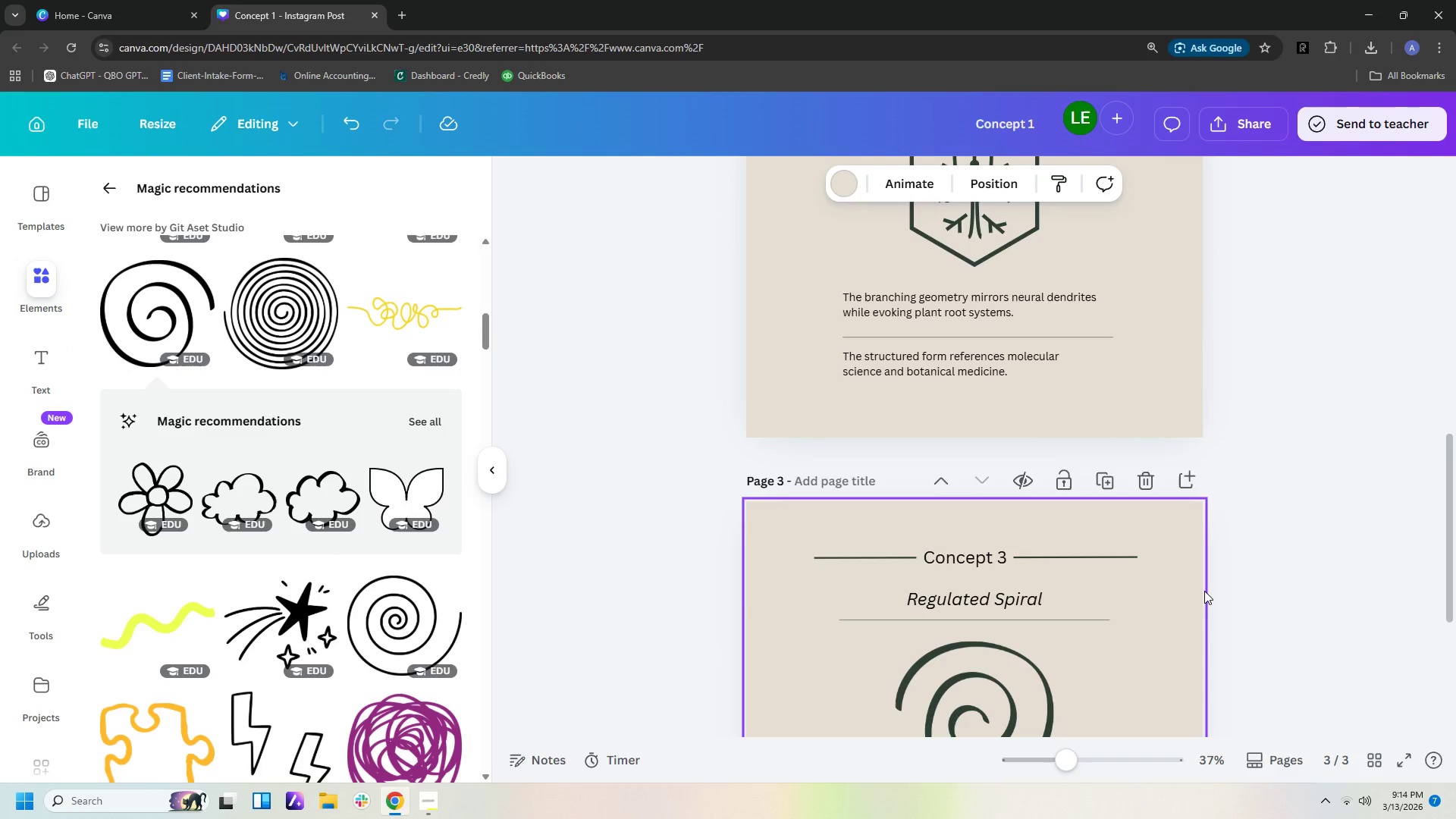 
scroll: coordinate [1200, 598], scroll_direction: down, amount: 8.0
 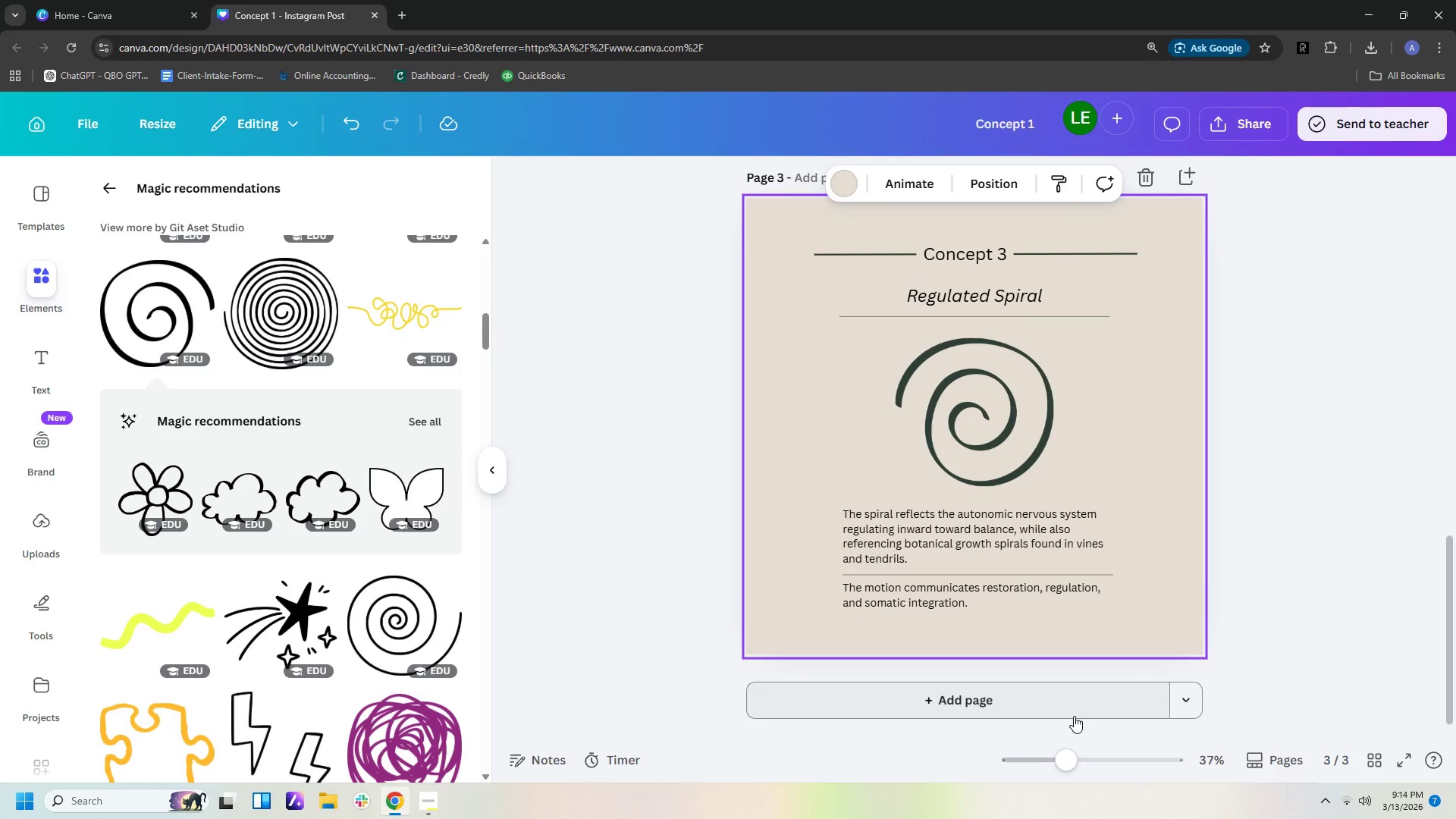 
left_click([1074, 716])
 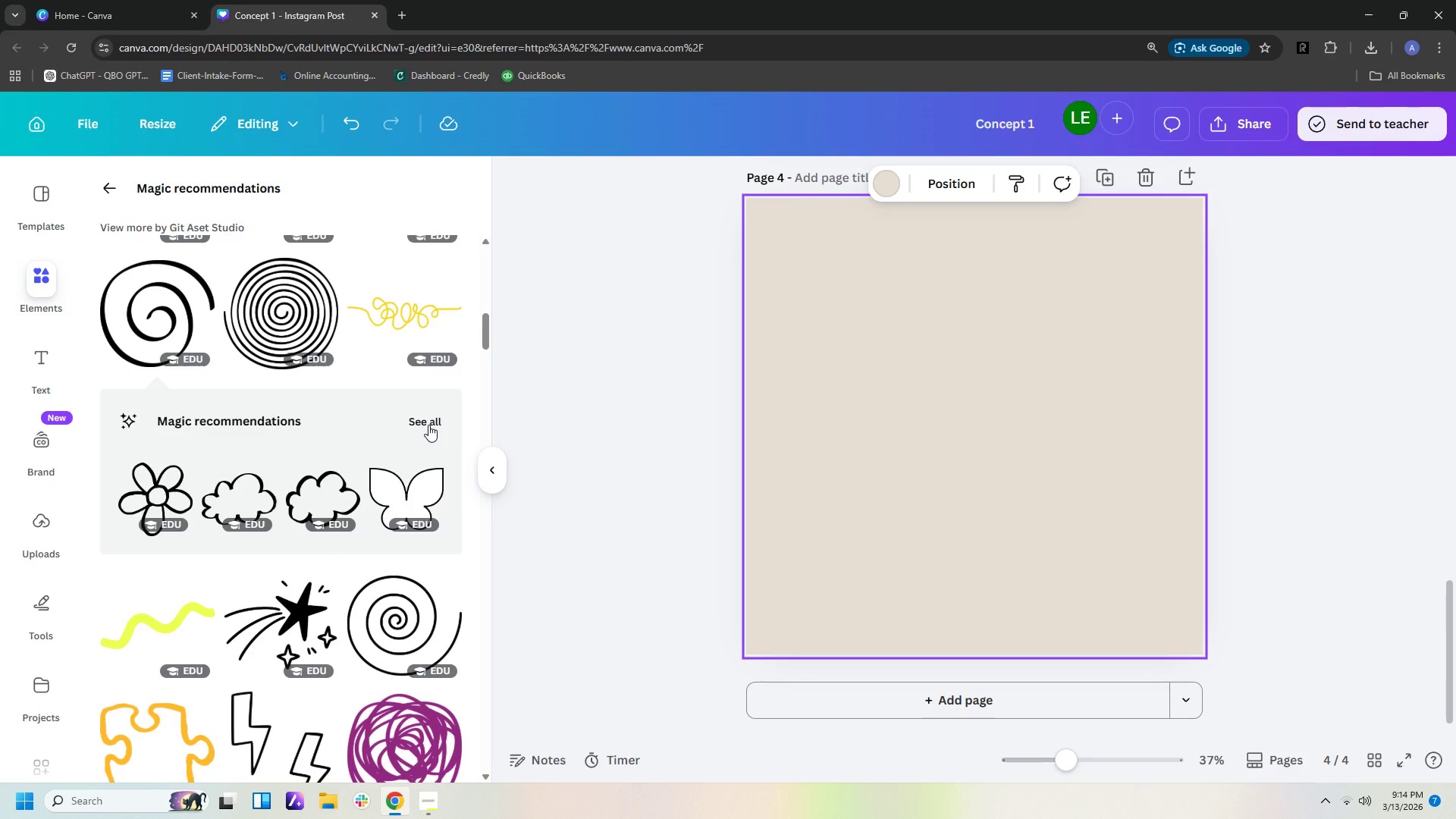 
wait(38.02)
 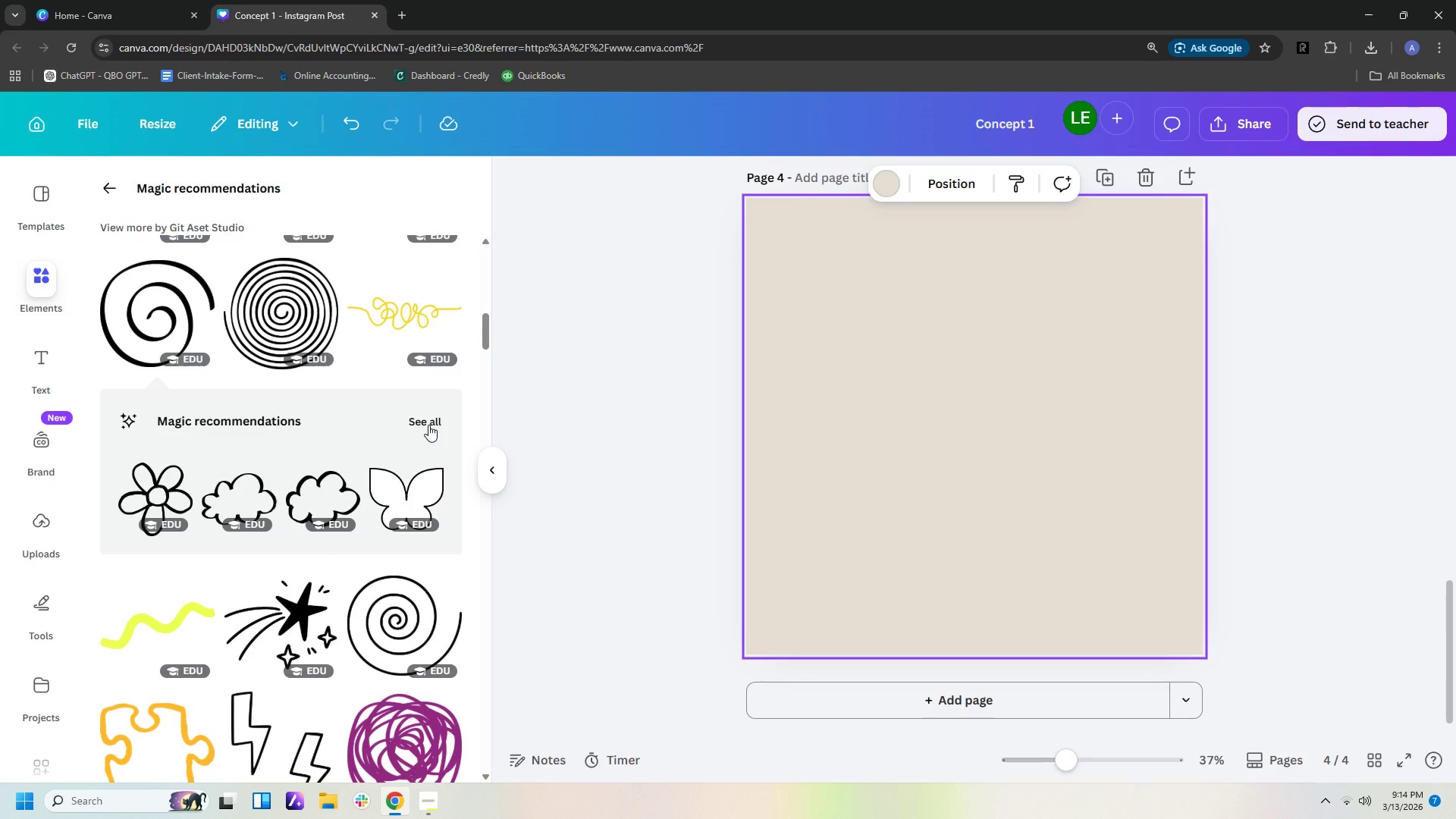 
left_click([1325, 421])
 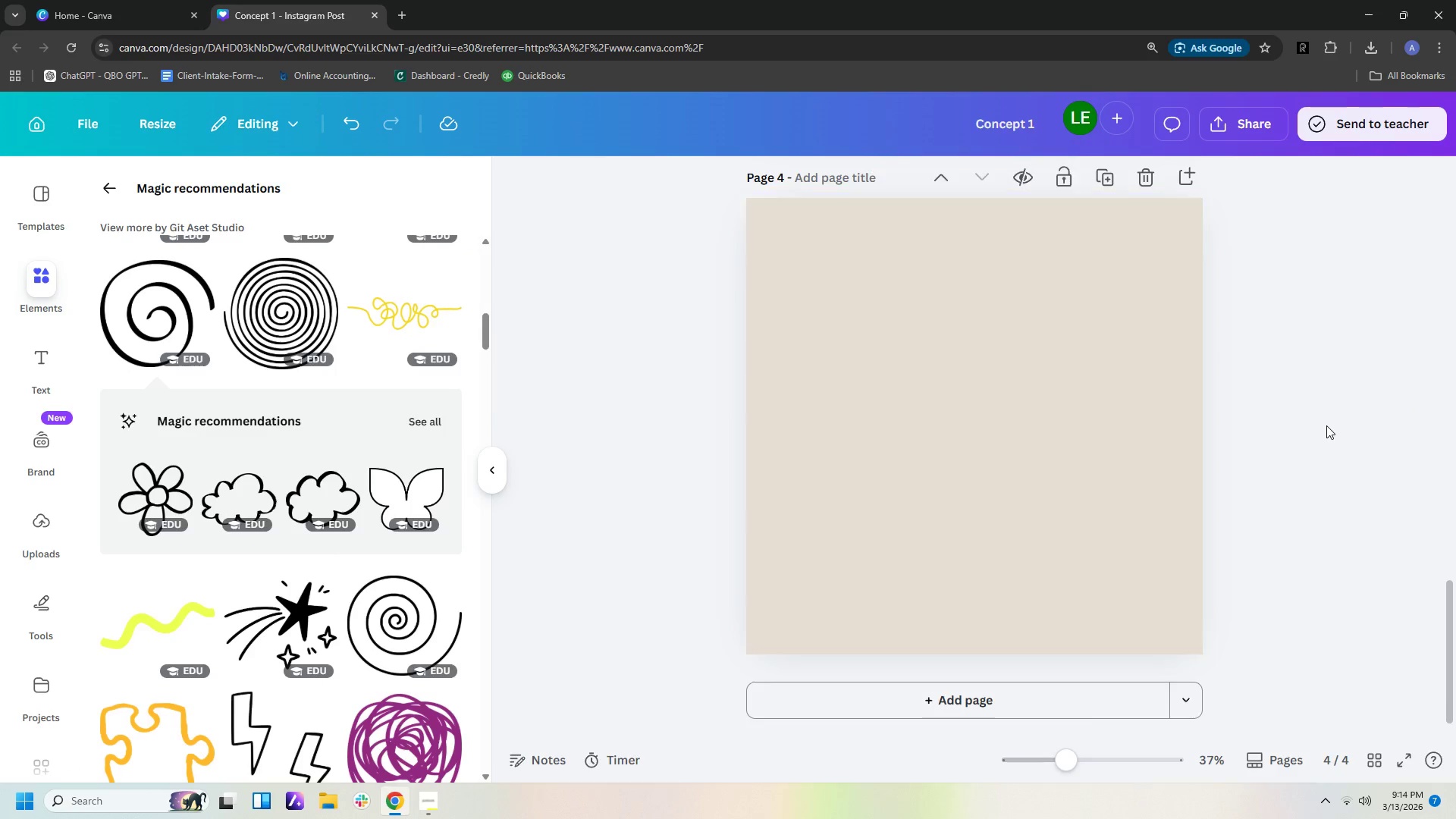 
scroll: coordinate [1326, 425], scroll_direction: up, amount: 11.0
 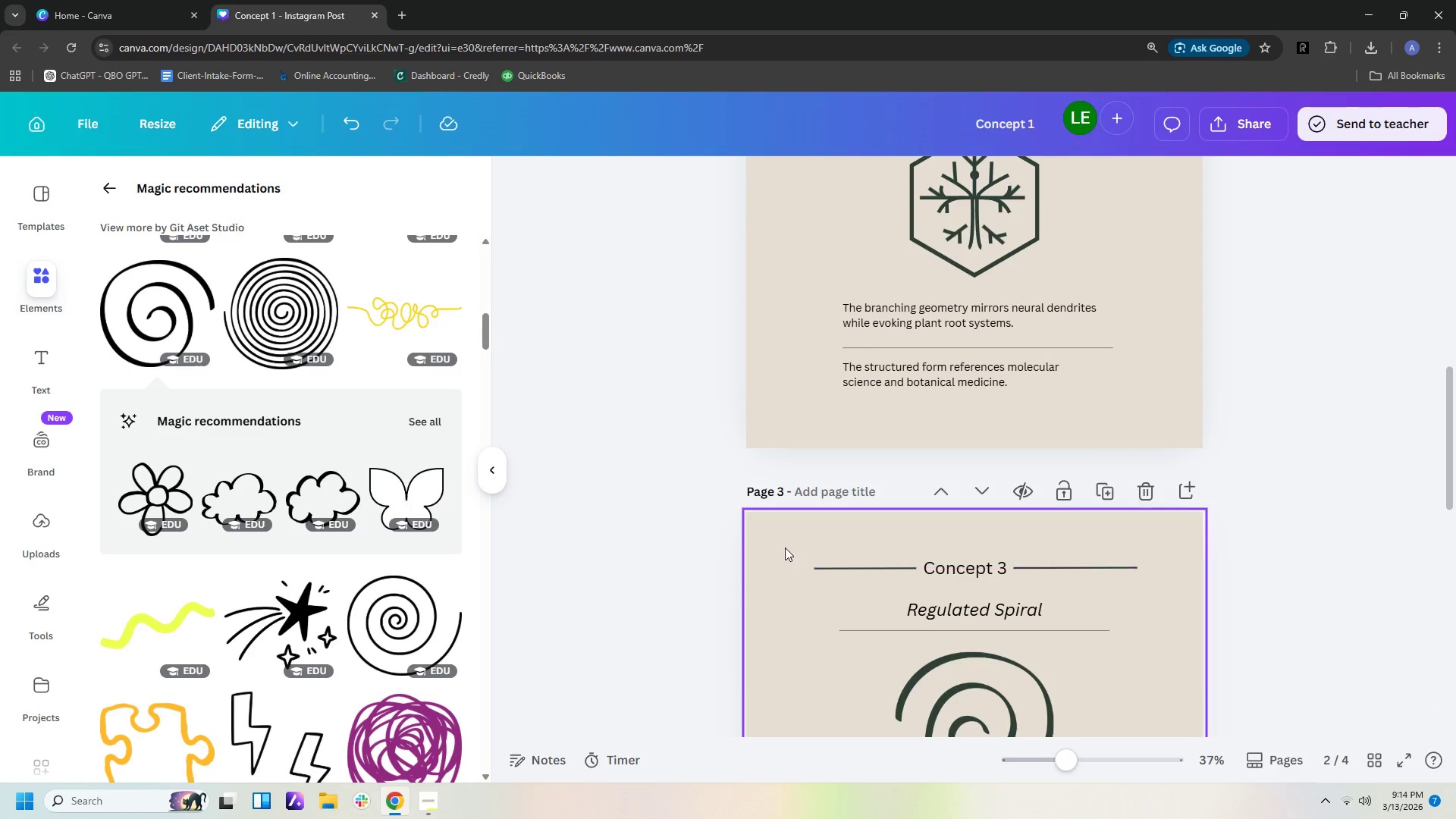 
left_click_drag(start_coordinate=[780, 542], to_coordinate=[1175, 584])
 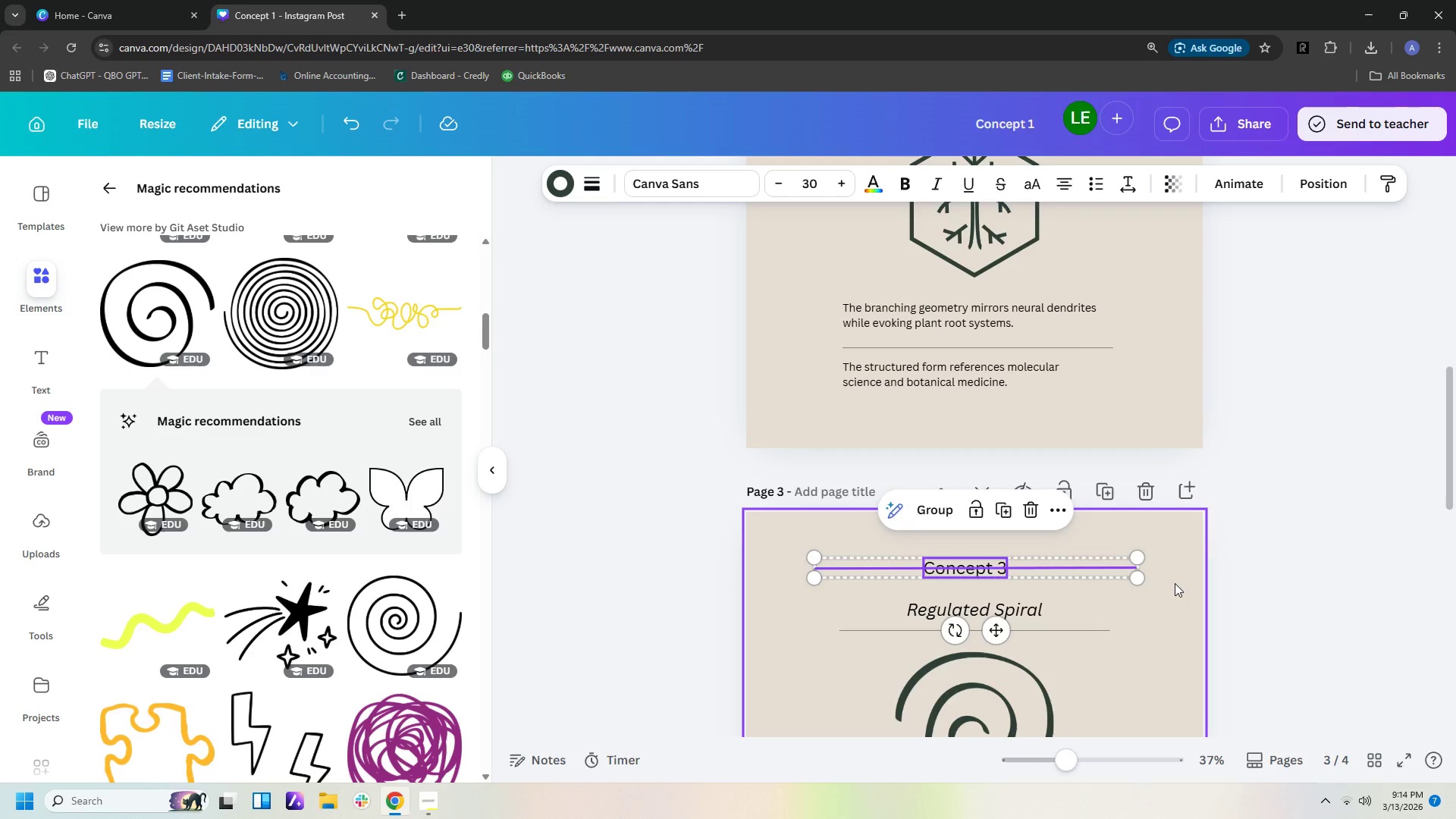 
key(Control+C)
 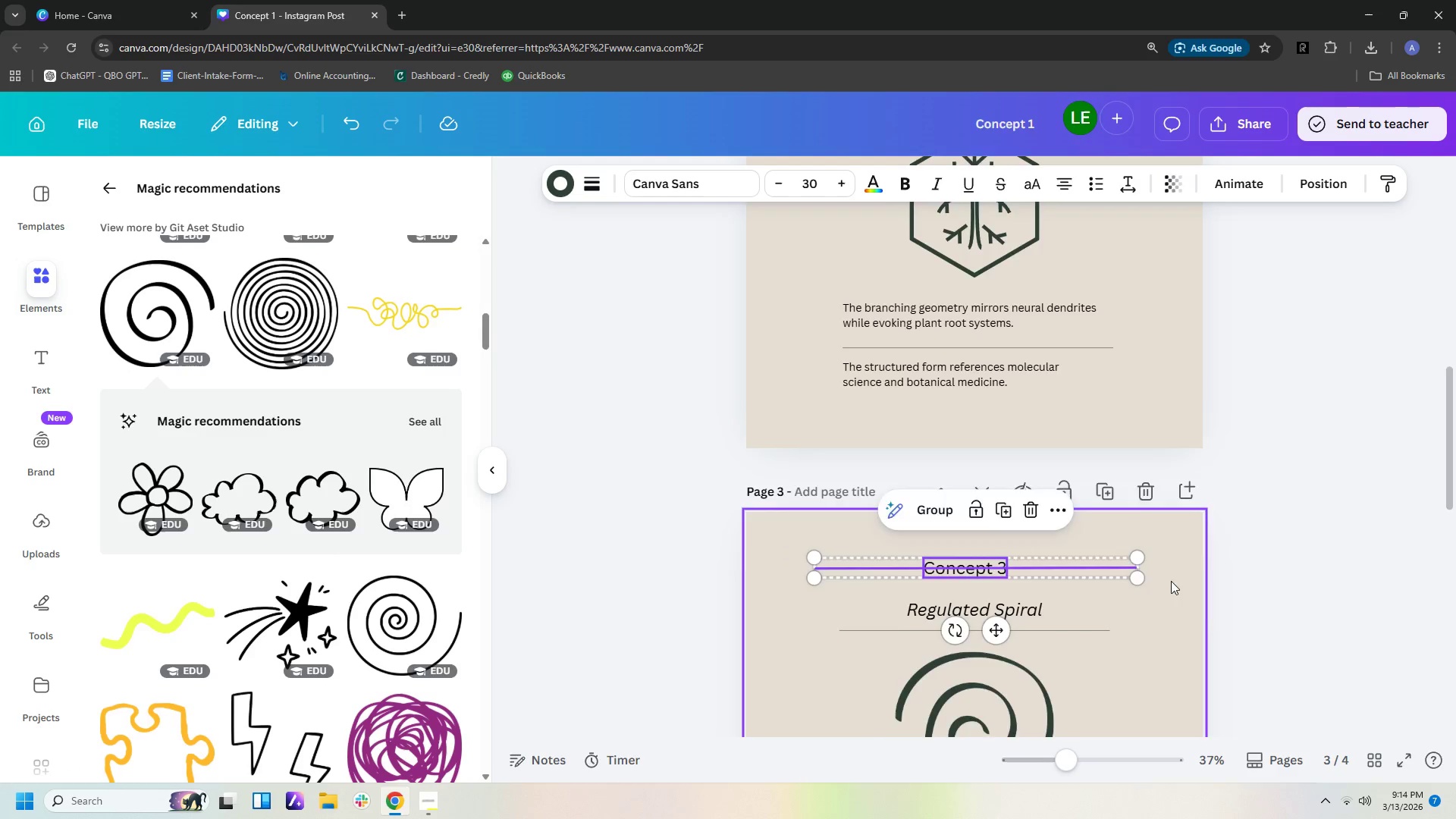 
scroll: coordinate [1219, 630], scroll_direction: down, amount: 11.0
 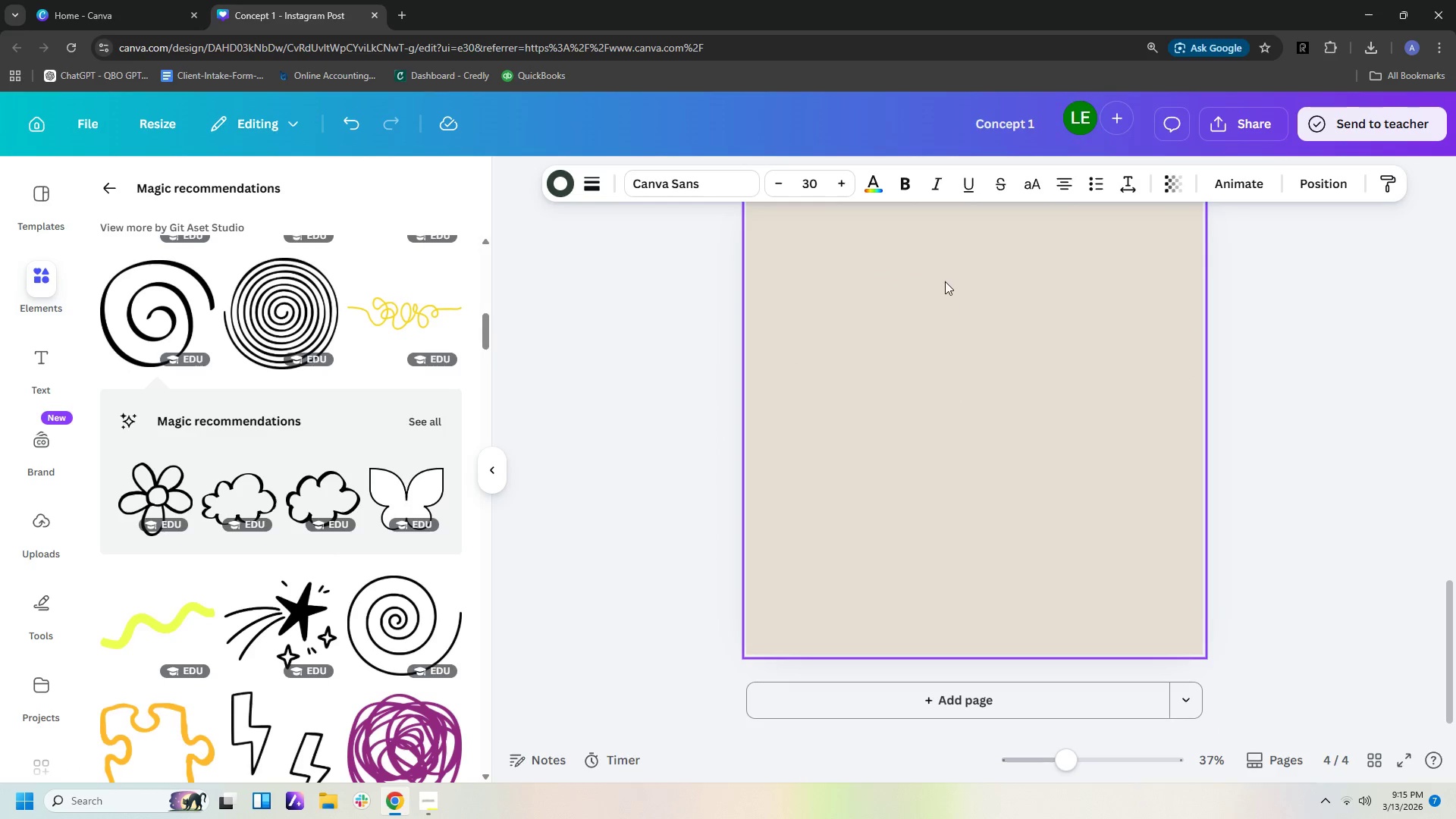 
left_click([945, 281])
 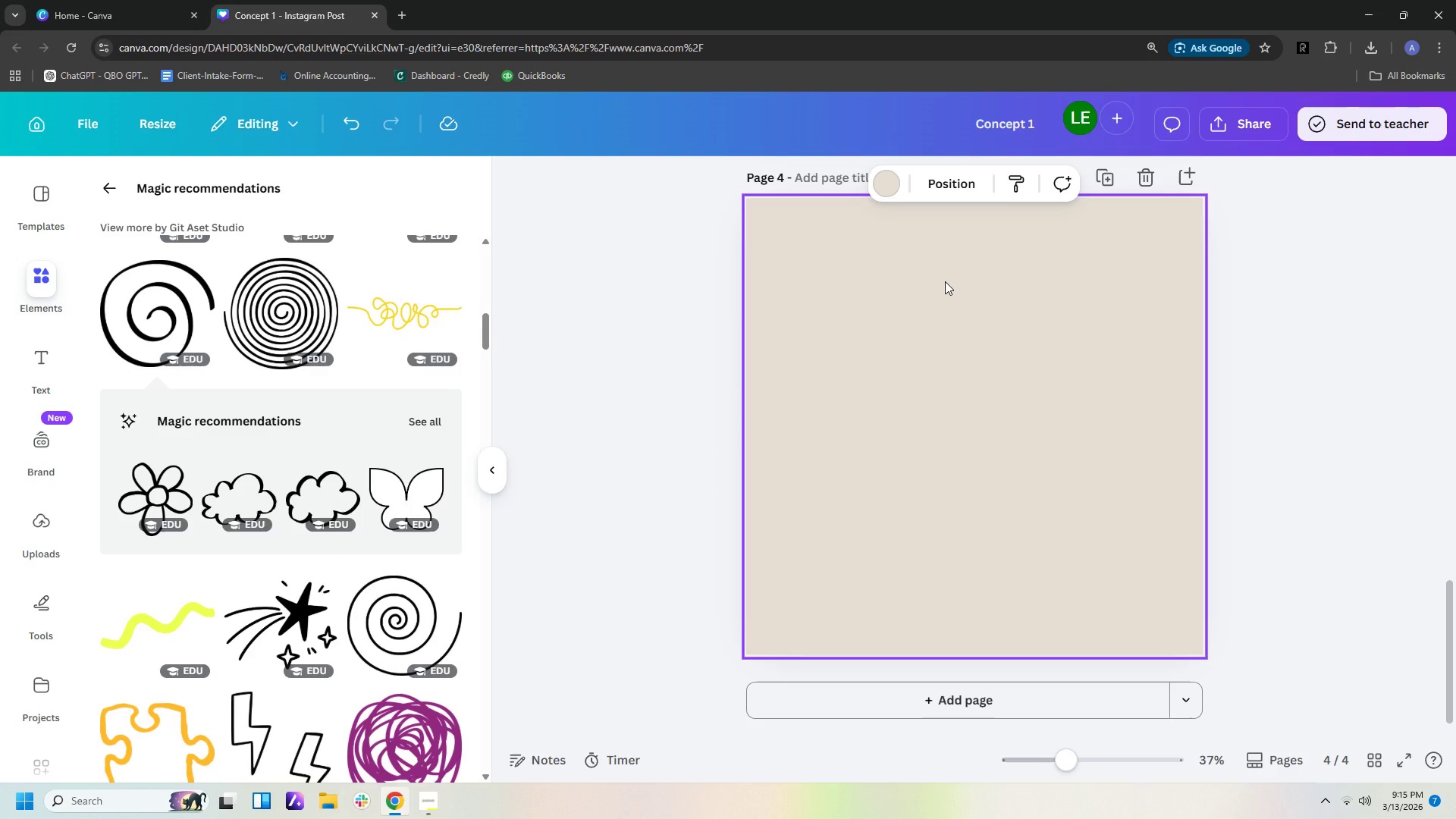 
key(Control+V)
 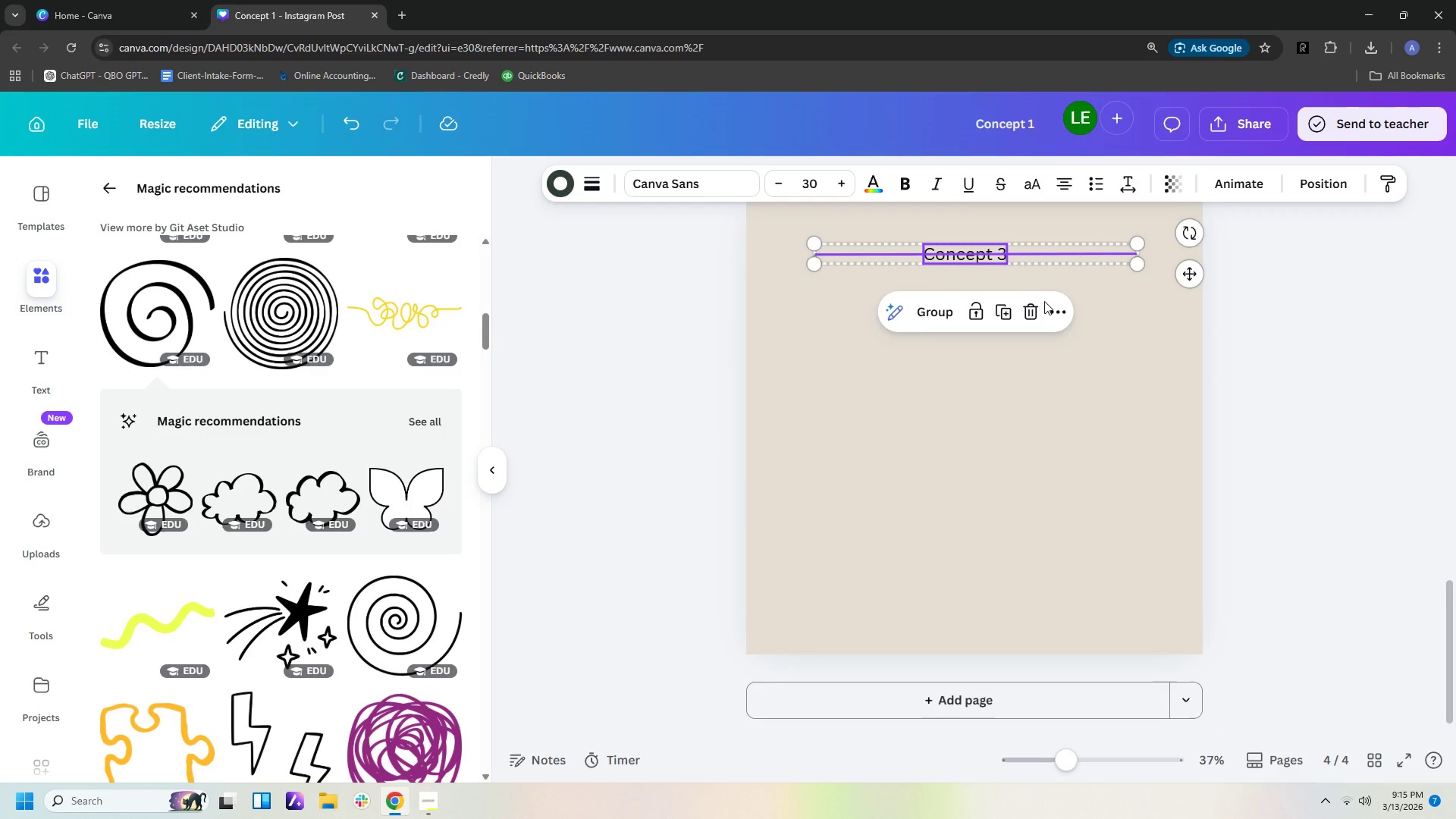 
scroll: coordinate [1049, 302], scroll_direction: up, amount: 2.0
 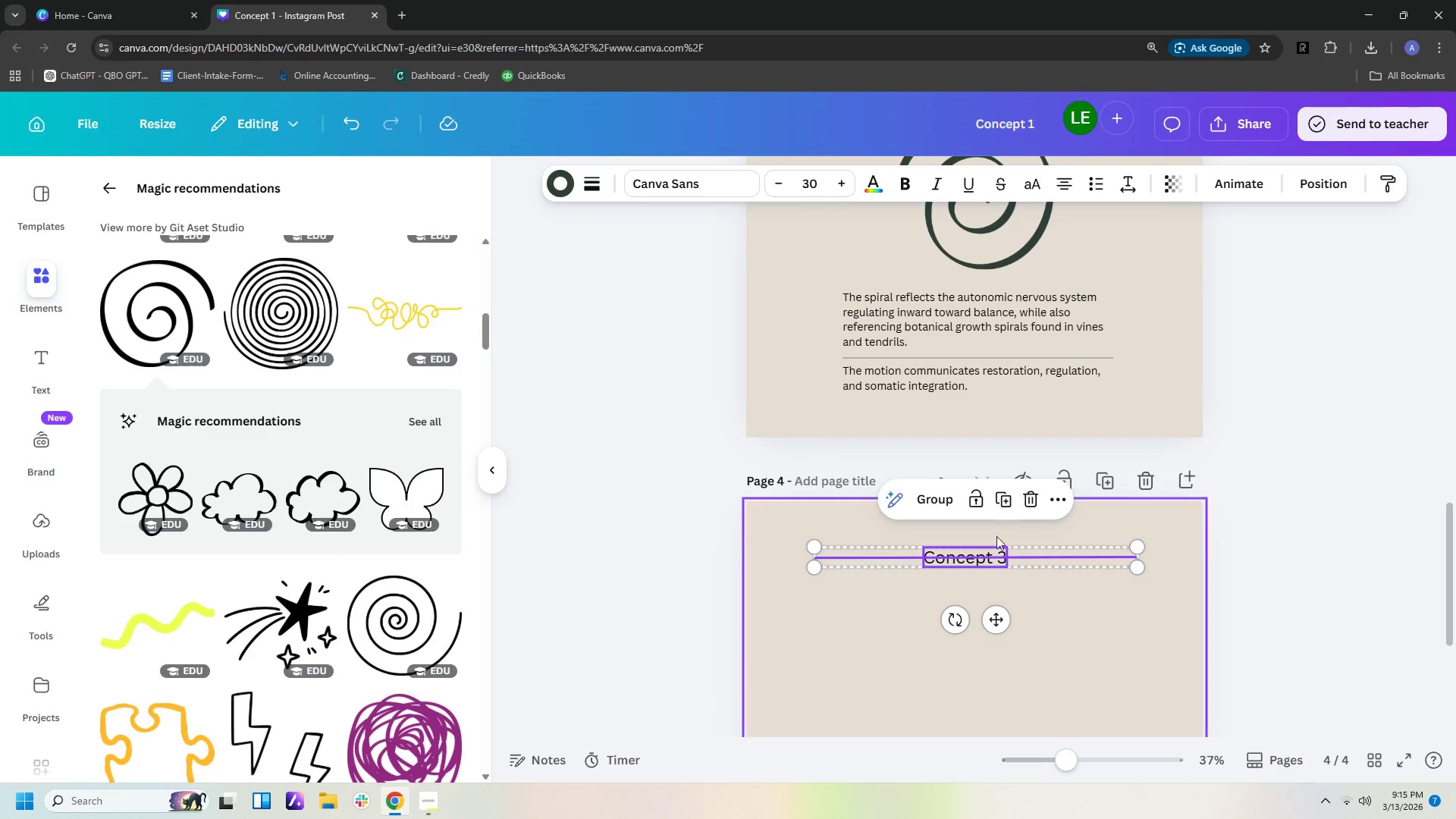 
left_click([989, 555])
 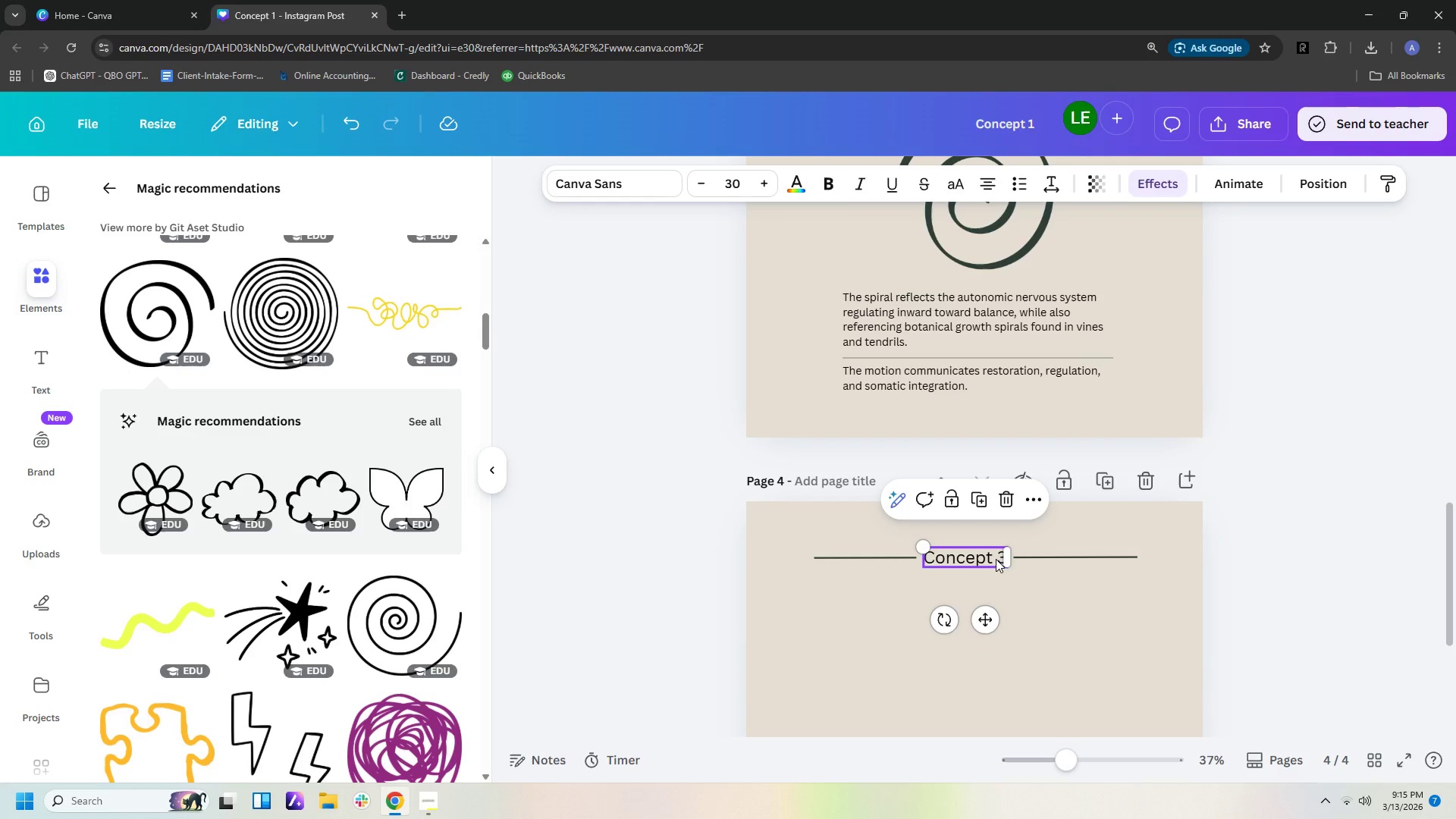 
double_click([996, 559])
 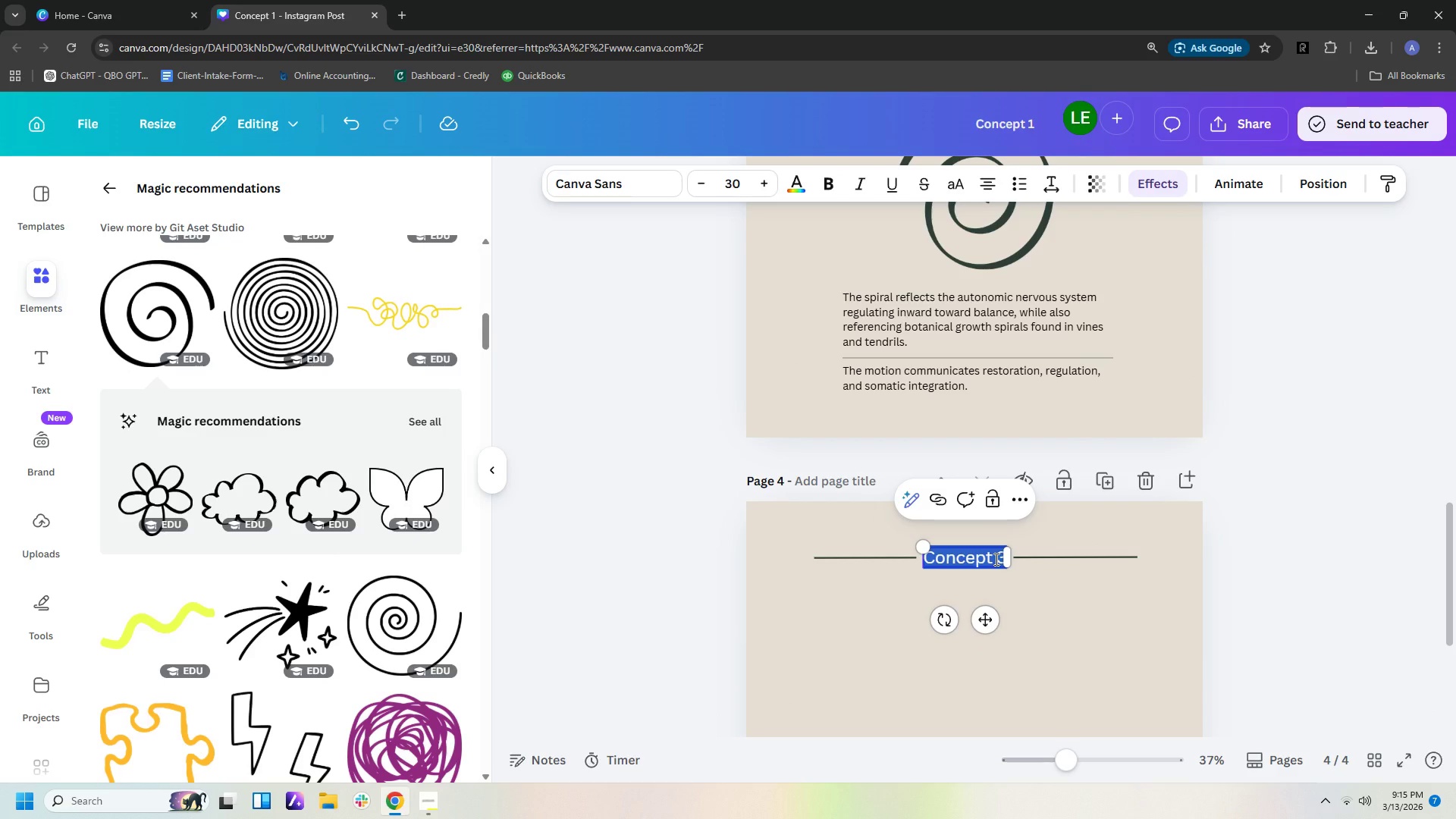 
type(Socau)
key(Backspace)
key(Backspace)
type(ial Md)
key(Backspace)
type(ei)
key(Backspace)
type(dia Kit)
 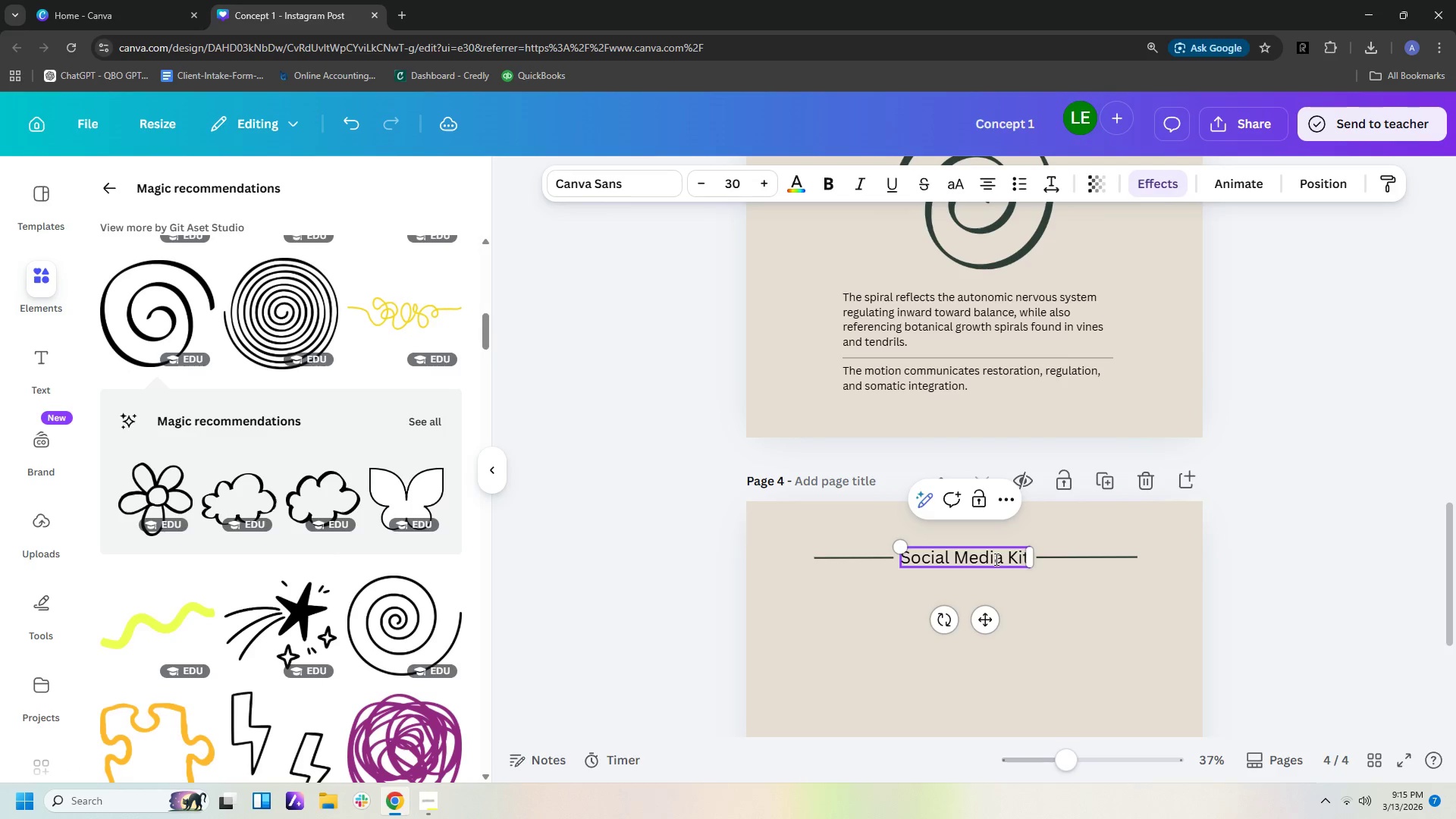 
scroll: coordinate [1266, 635], scroll_direction: down, amount: 3.0
 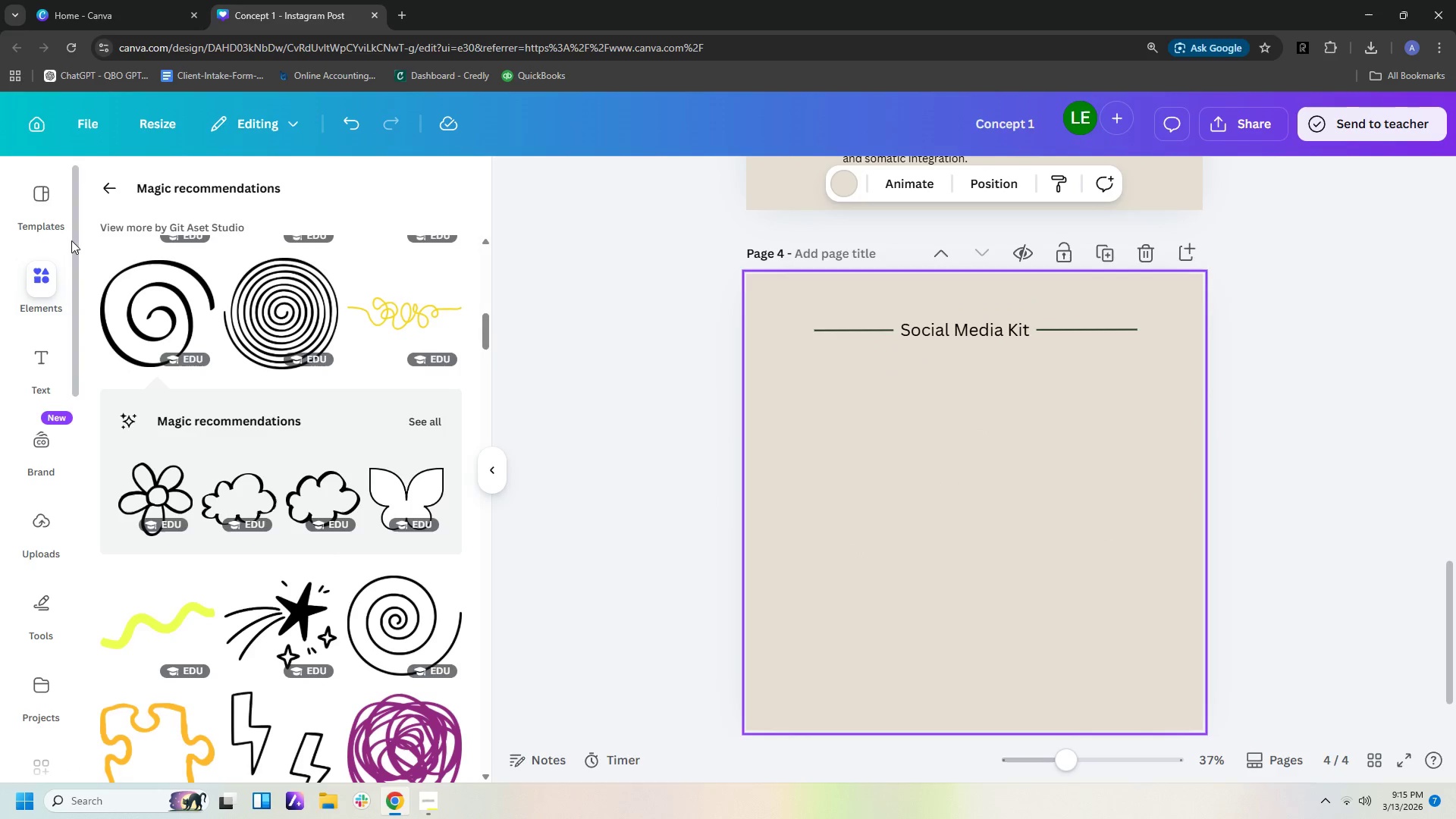 
left_click([39, 292])
 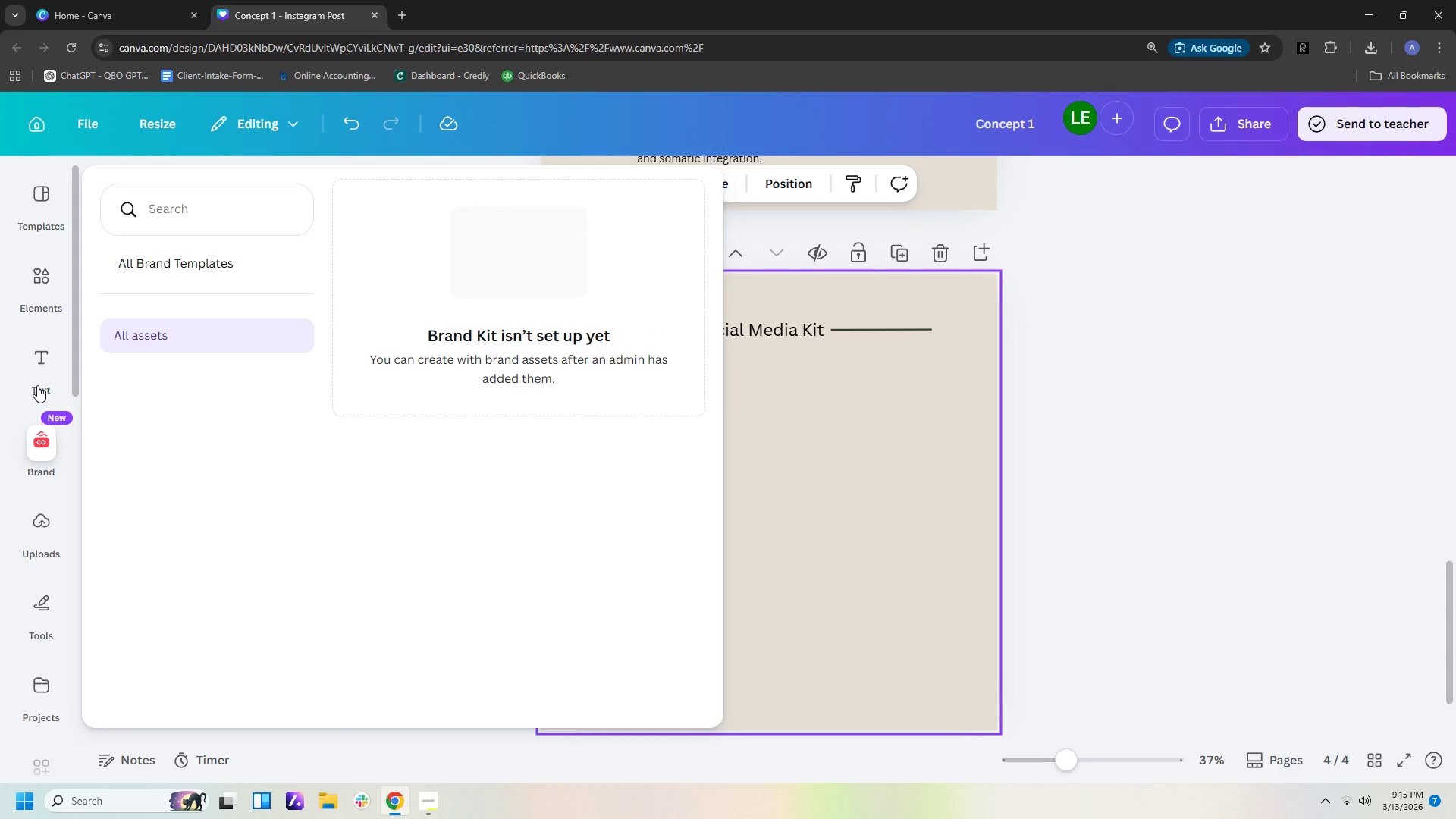 
left_click([42, 601])
 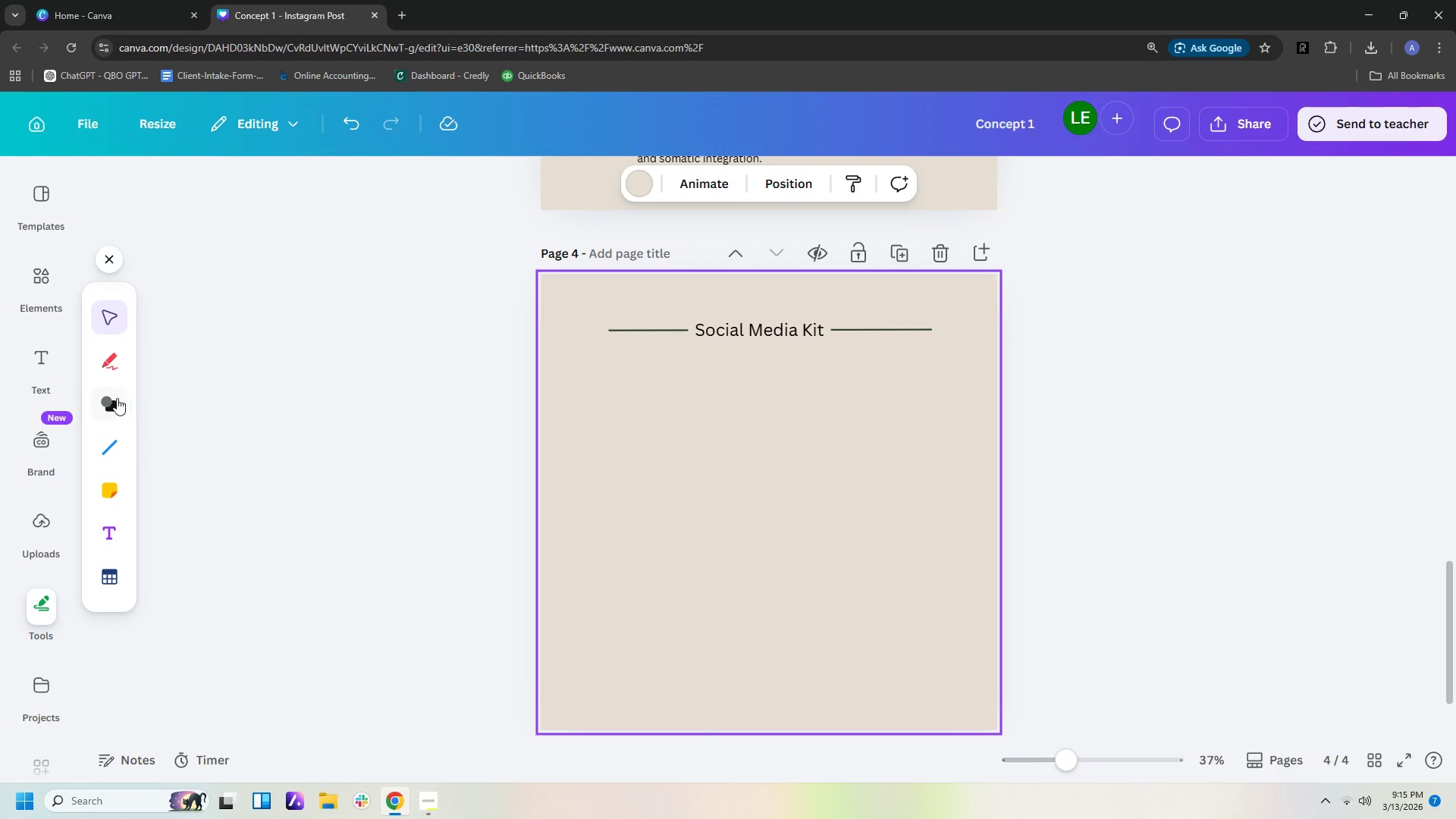 
left_click([108, 411])
 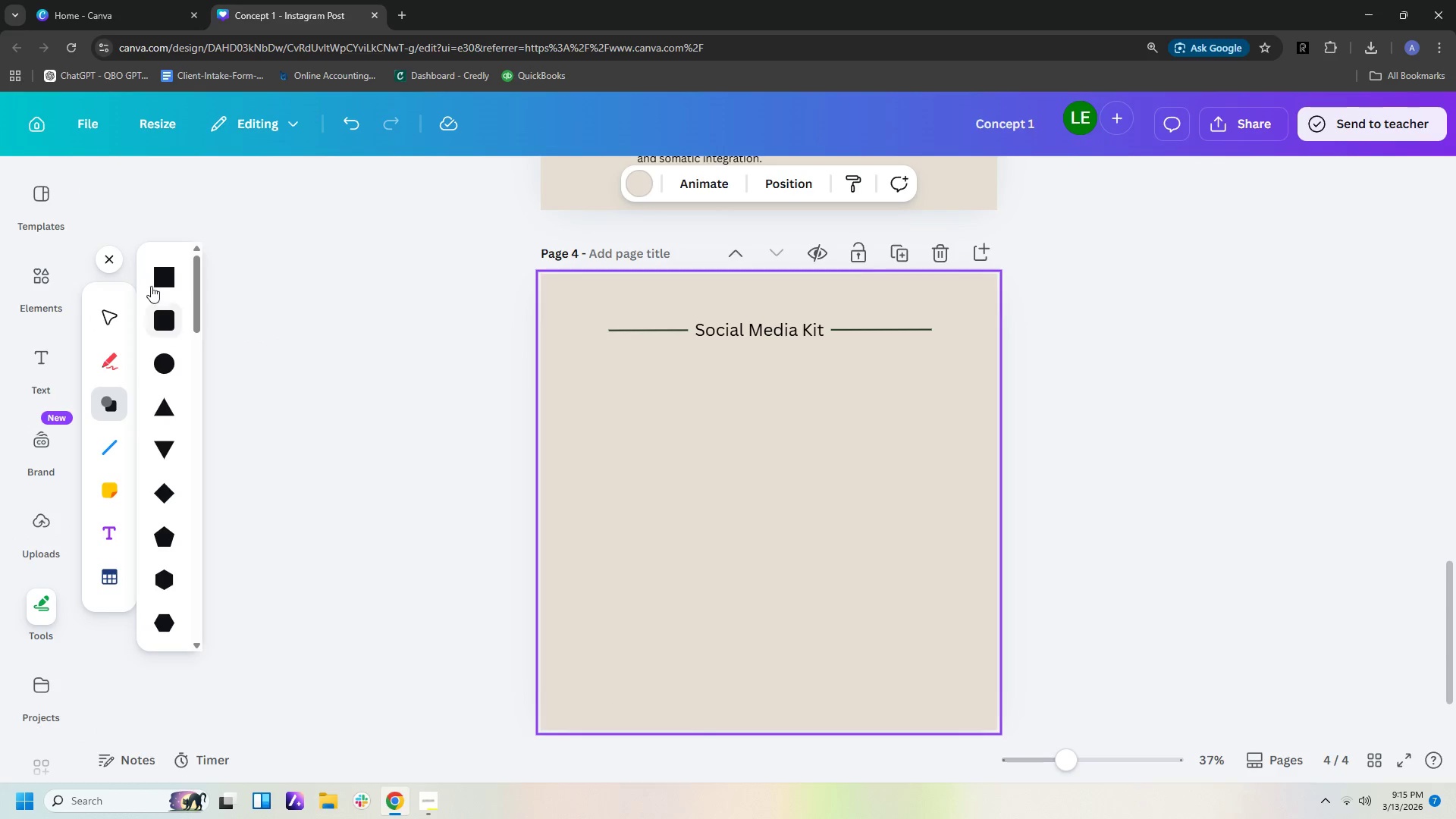 
left_click([159, 275])
 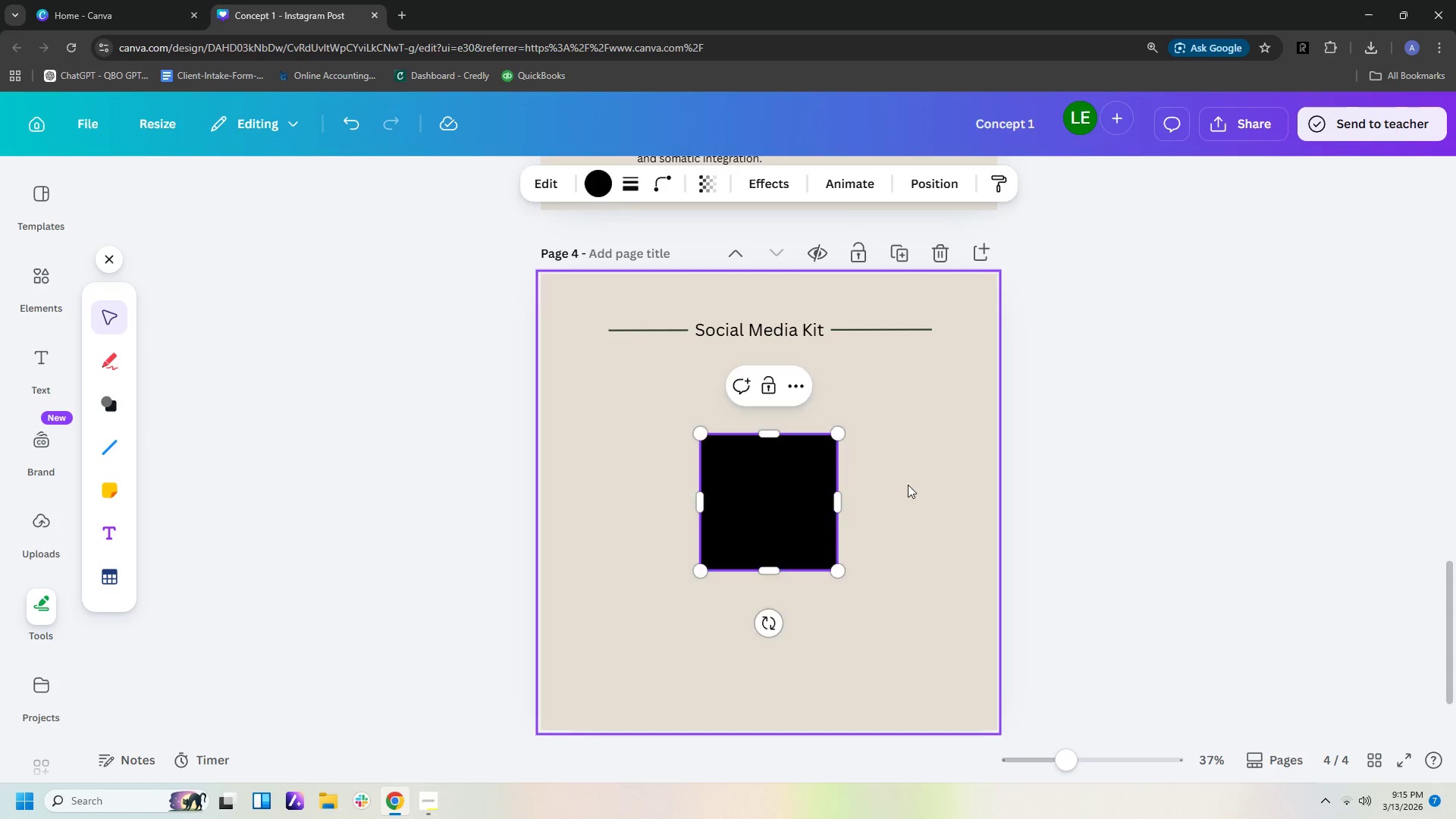 
left_click_drag(start_coordinate=[786, 490], to_coordinate=[678, 459])
 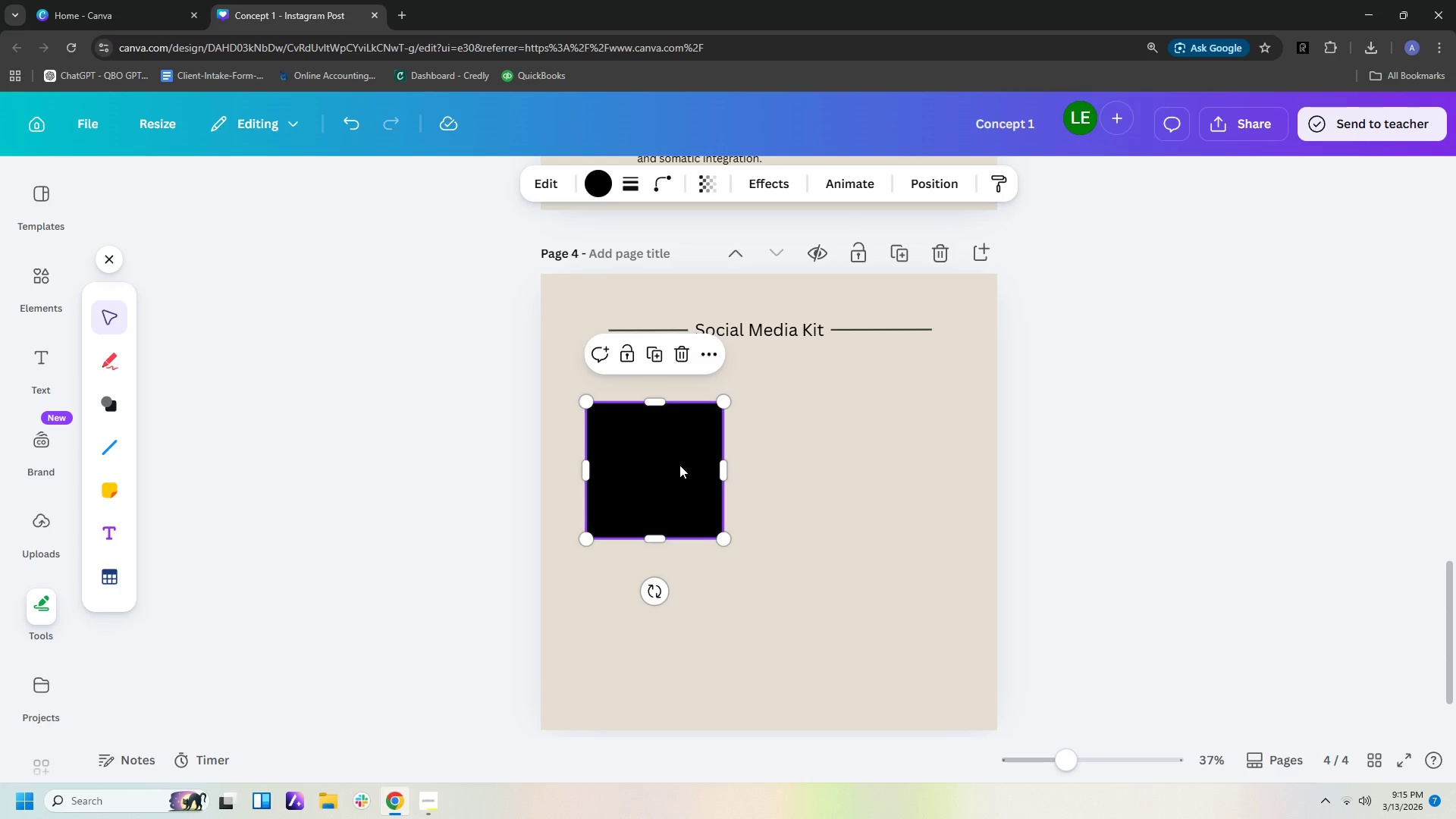 
wait(7.08)
 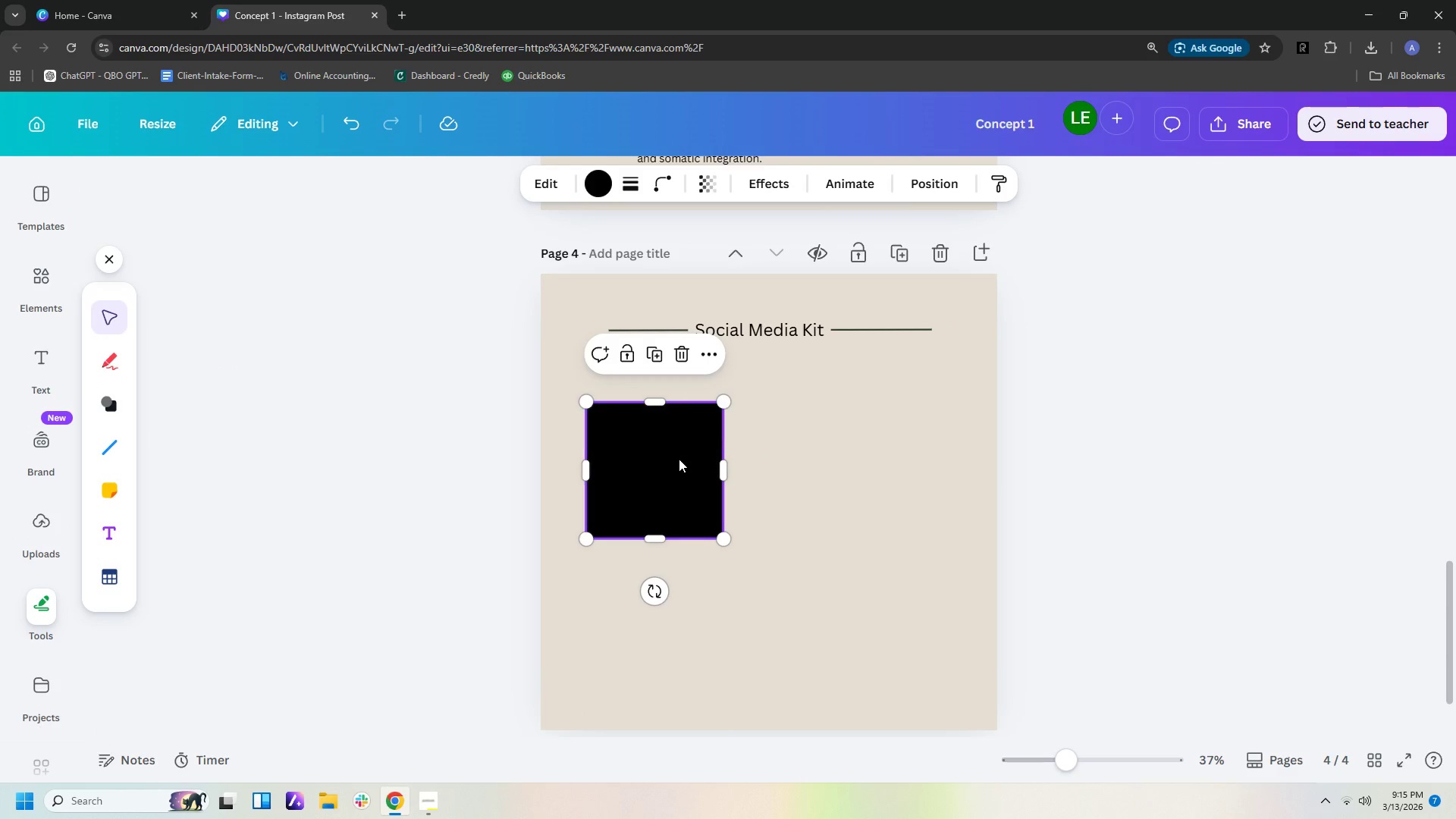 
left_click_drag(start_coordinate=[726, 468], to_coordinate=[778, 466])
 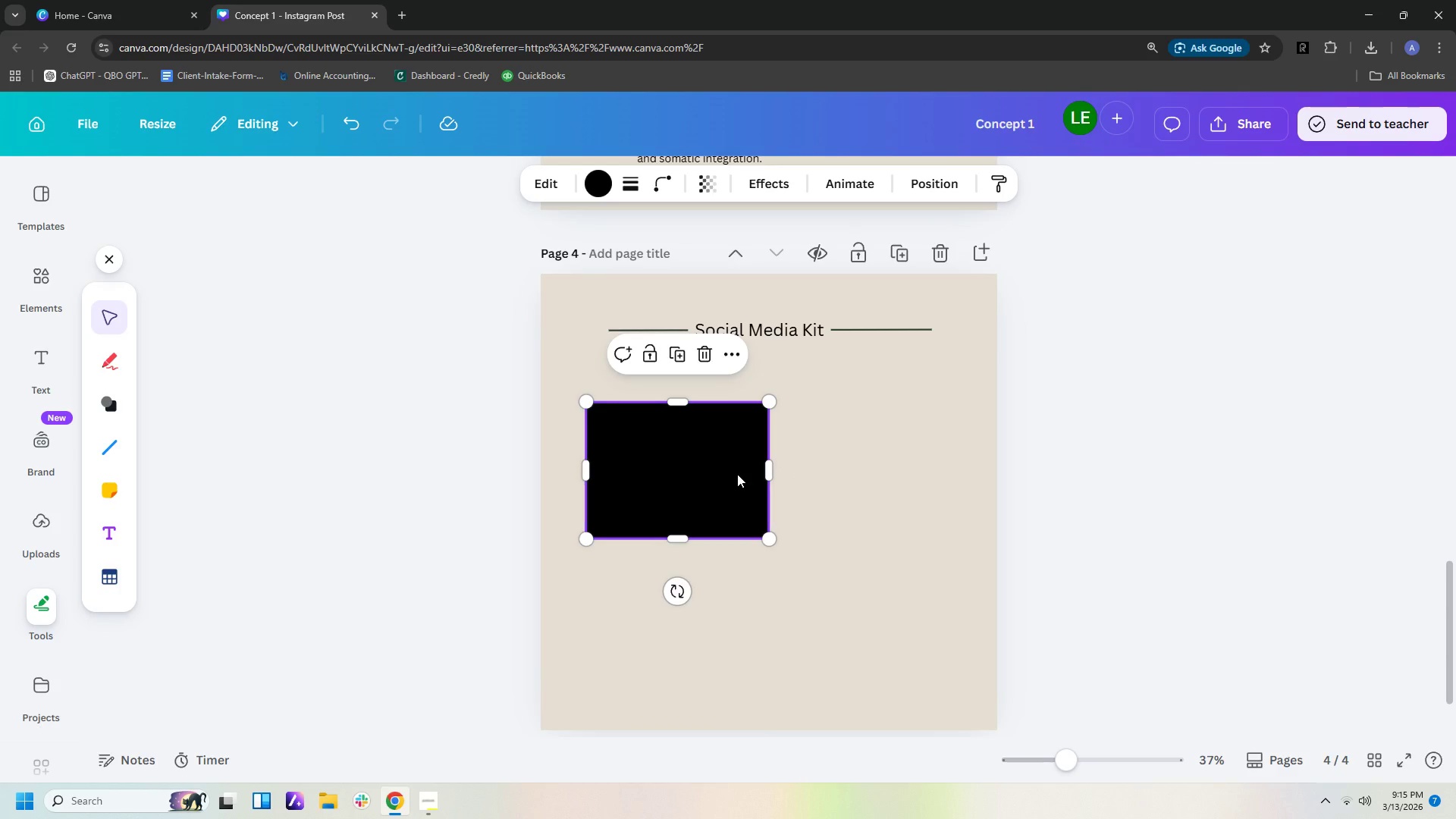 
left_click([737, 474])
 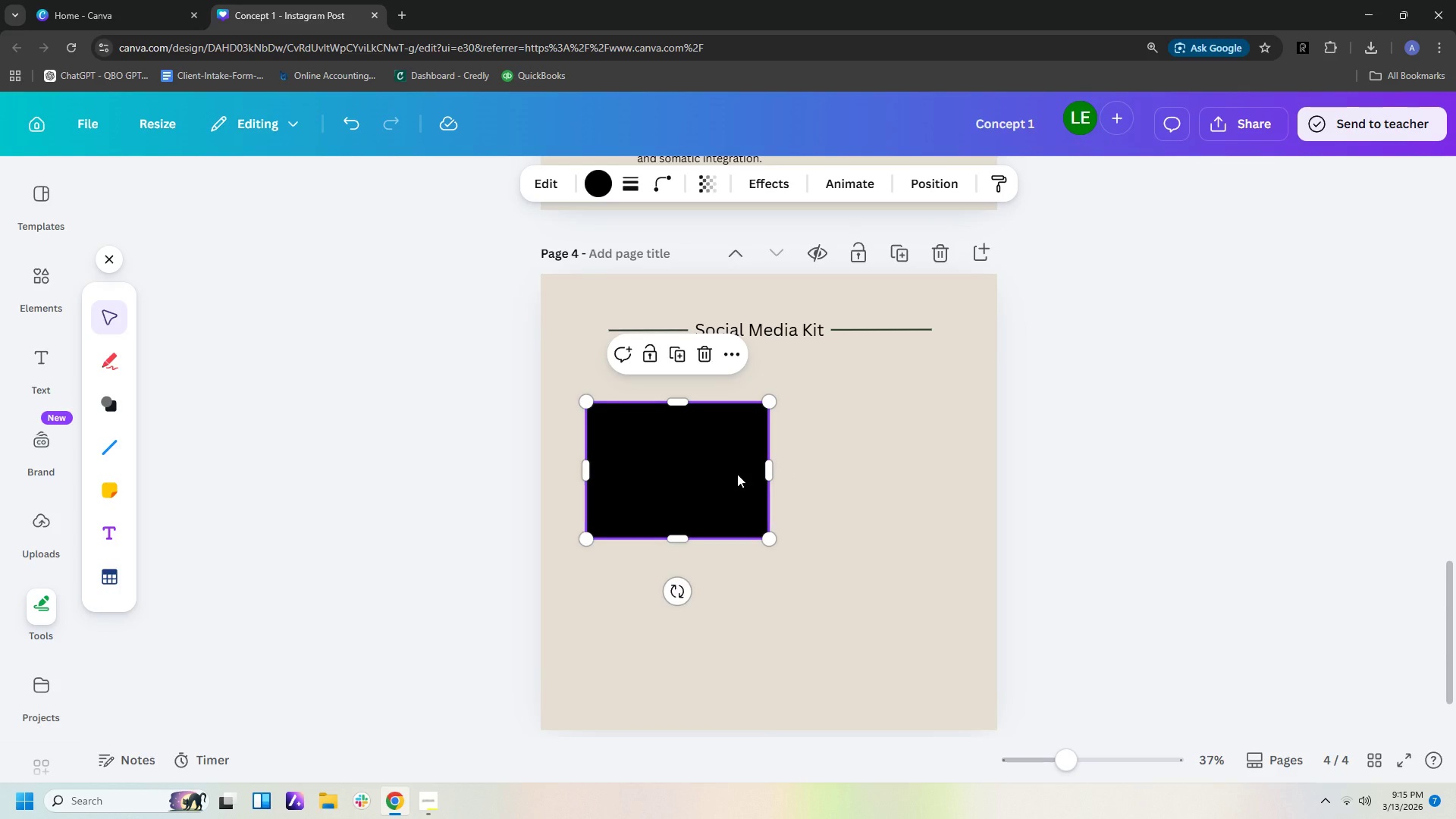 
key(Control+C)
 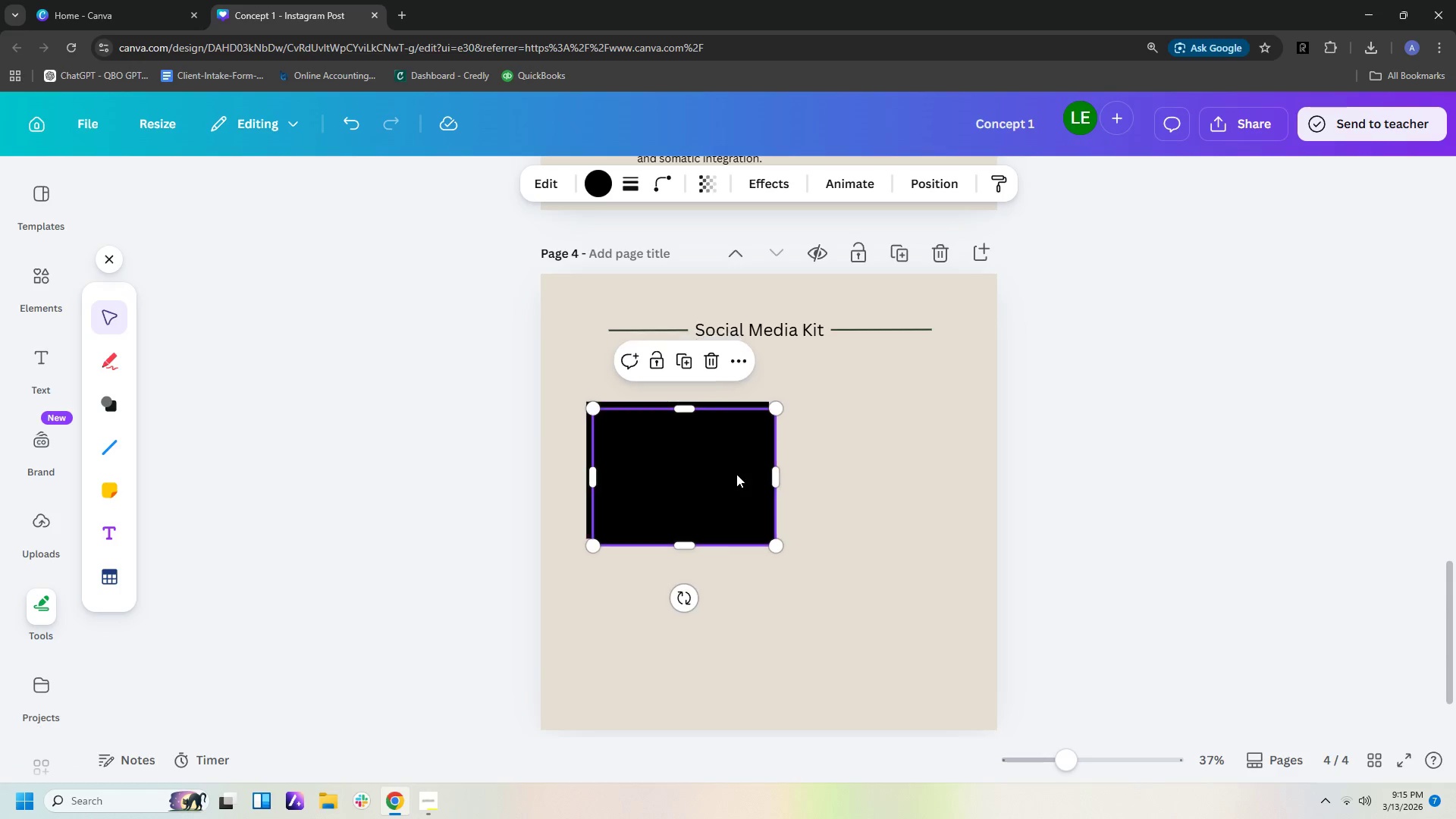 
key(Control+V)
 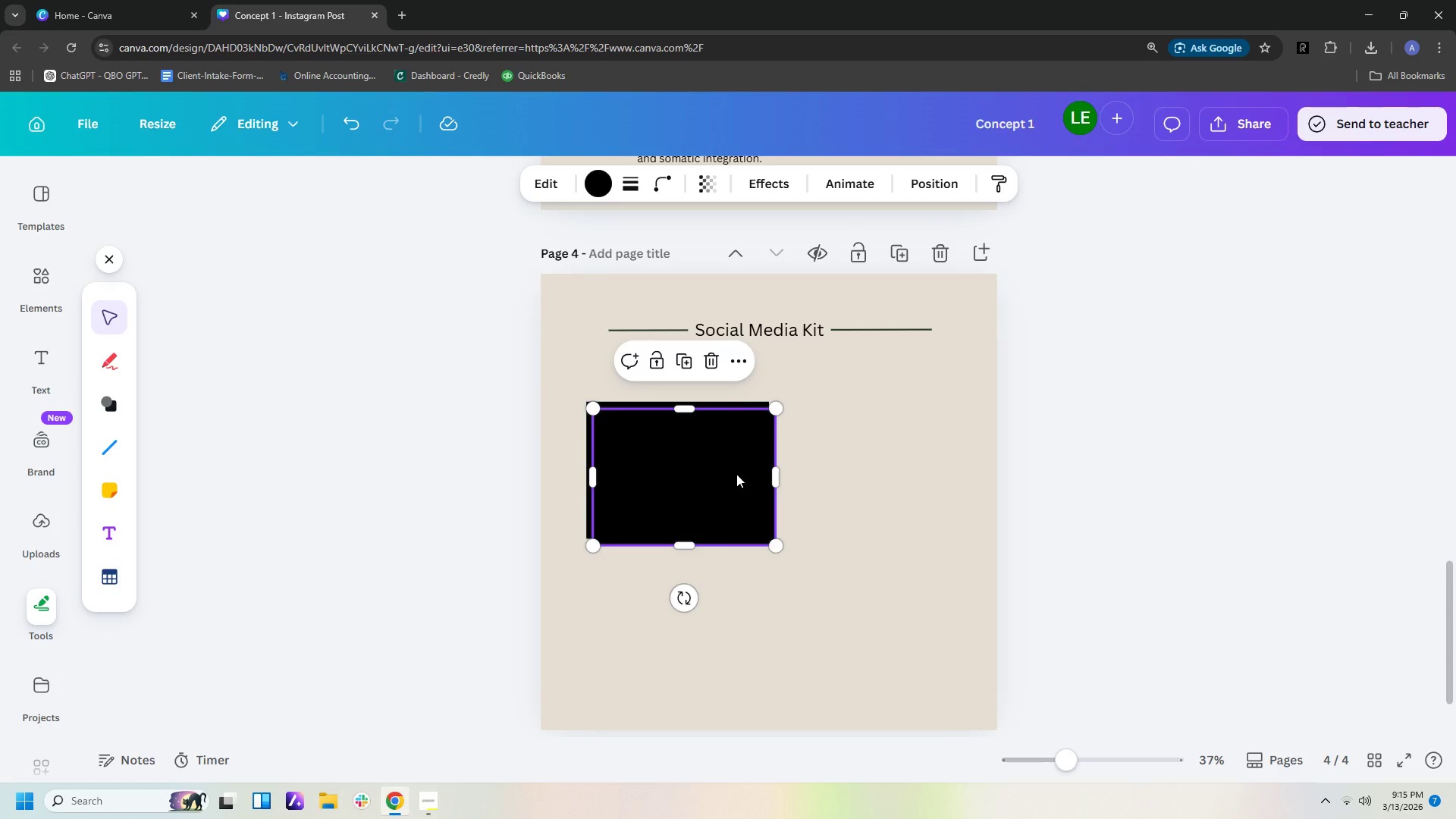 
left_click_drag(start_coordinate=[736, 474], to_coordinate=[733, 611])
 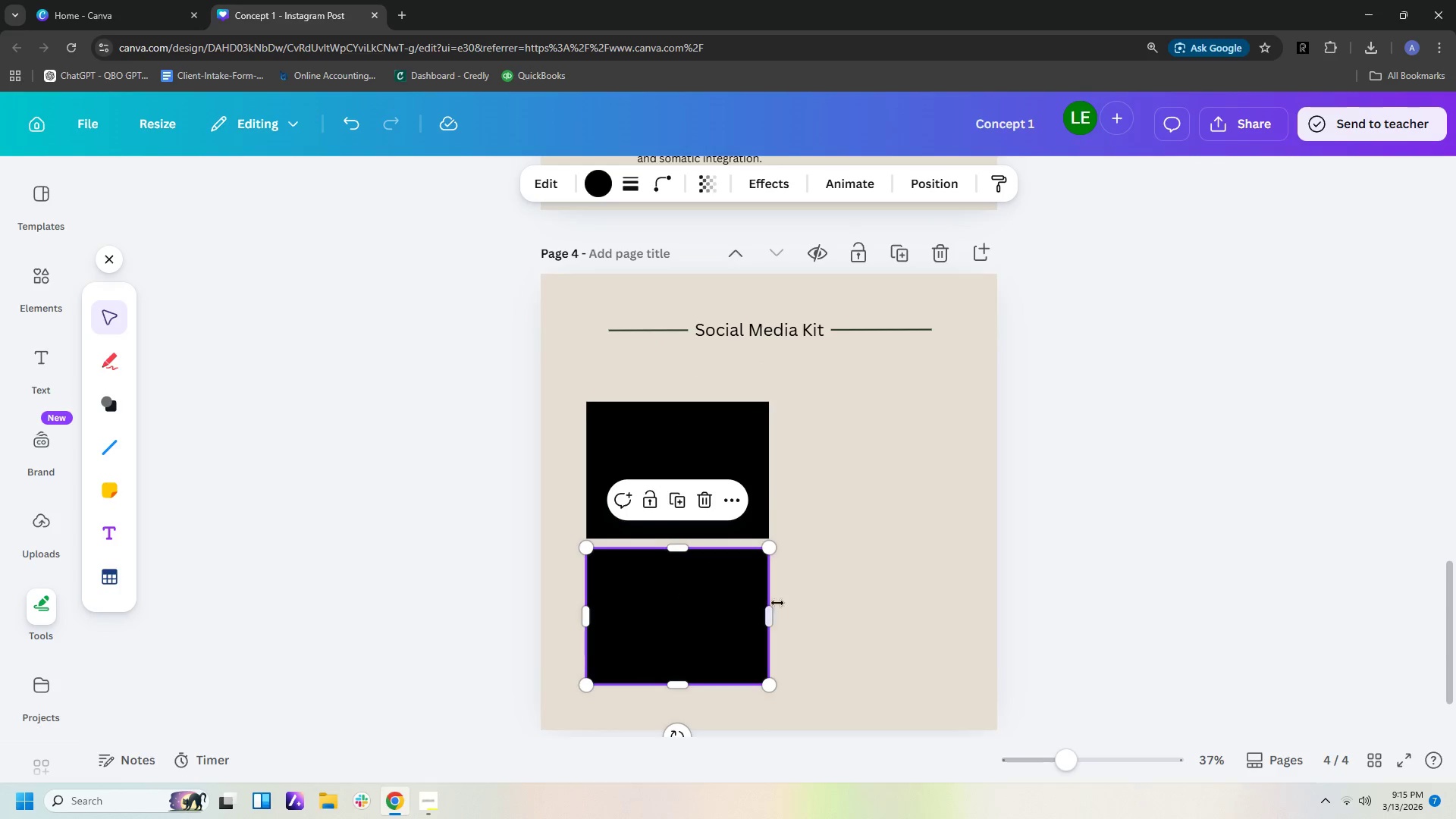 
double_click([755, 592])
 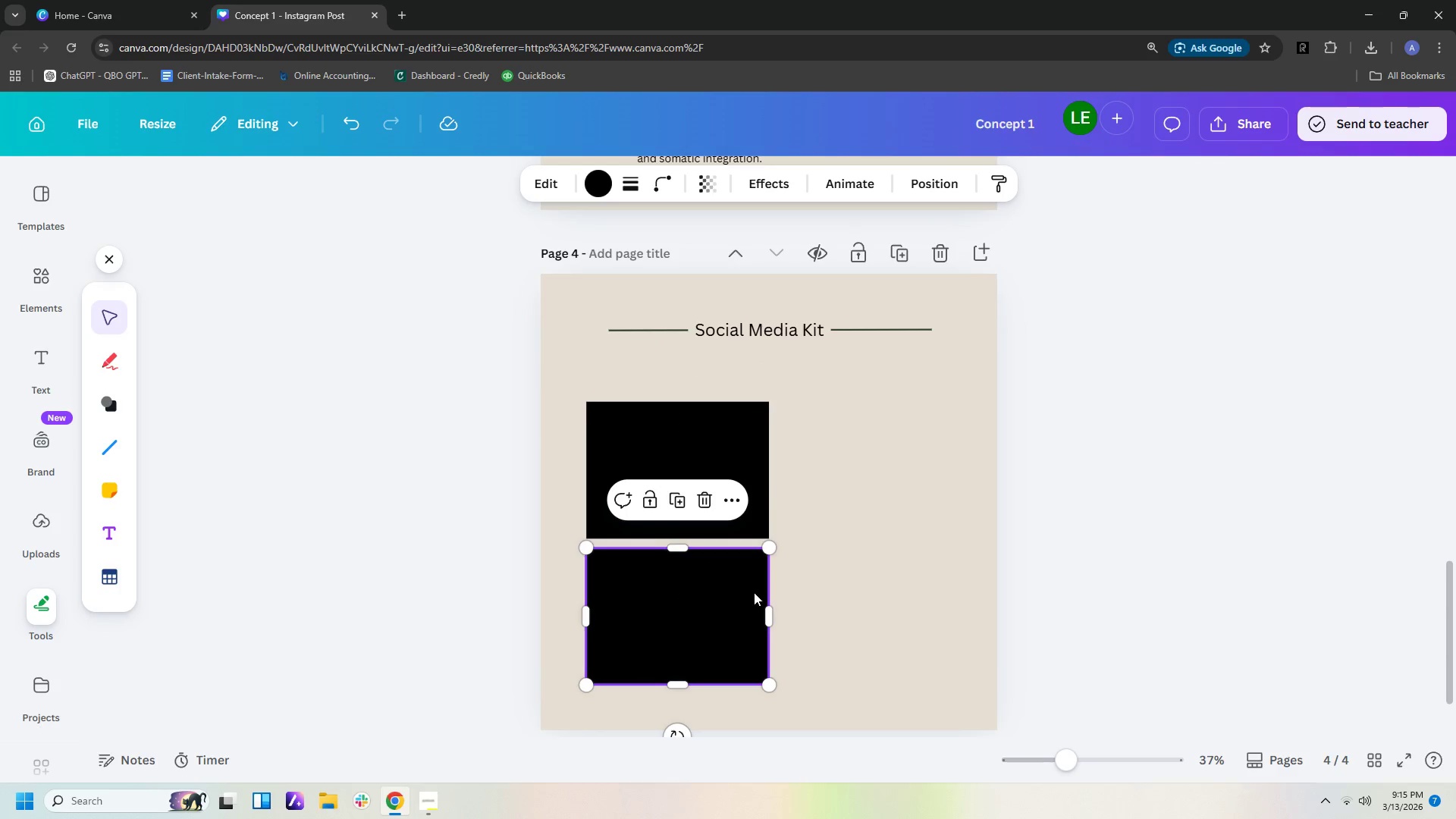 
key(Control+C)
 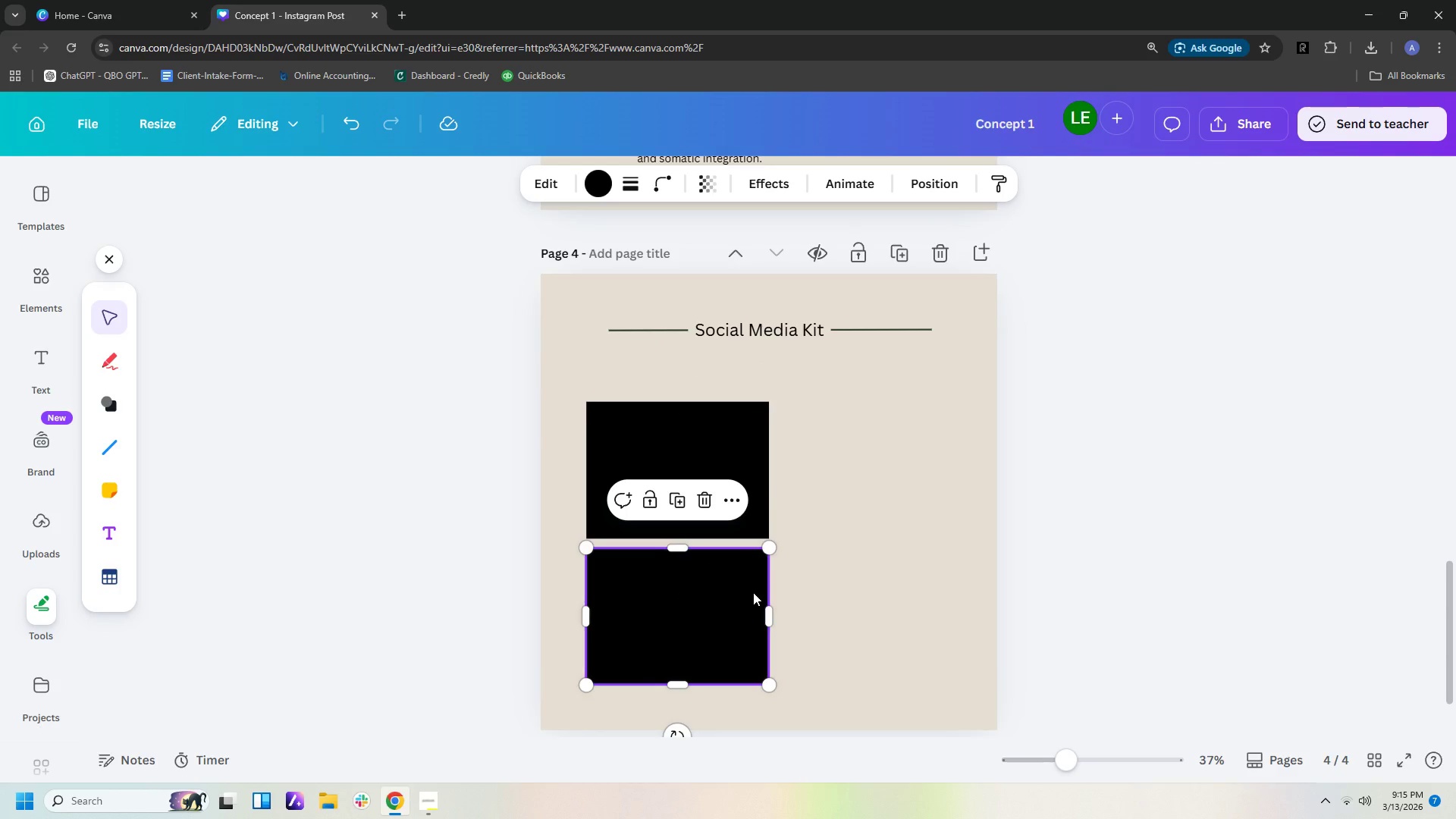 
key(Control+V)
 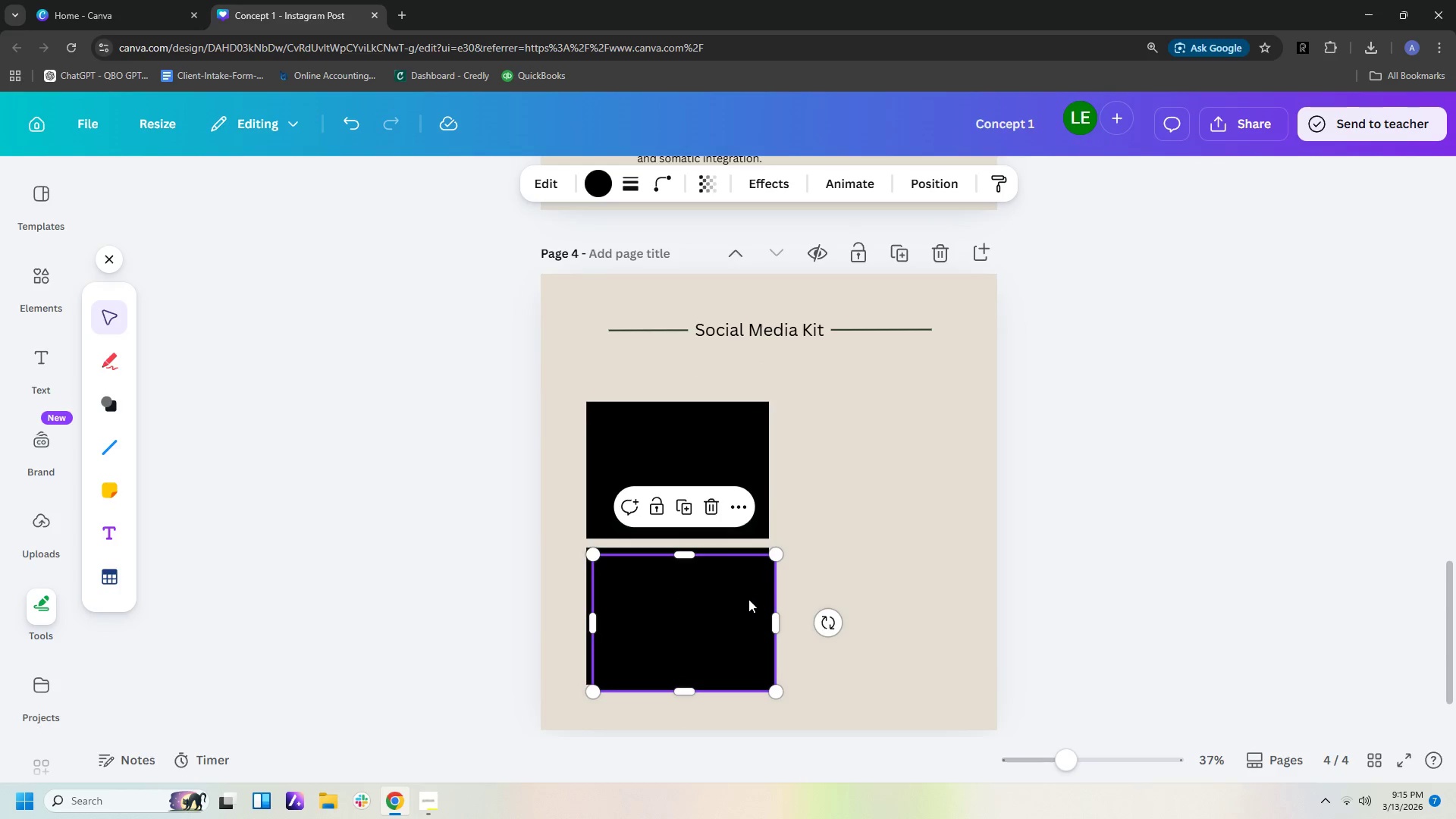 
left_click_drag(start_coordinate=[748, 599], to_coordinate=[935, 593])
 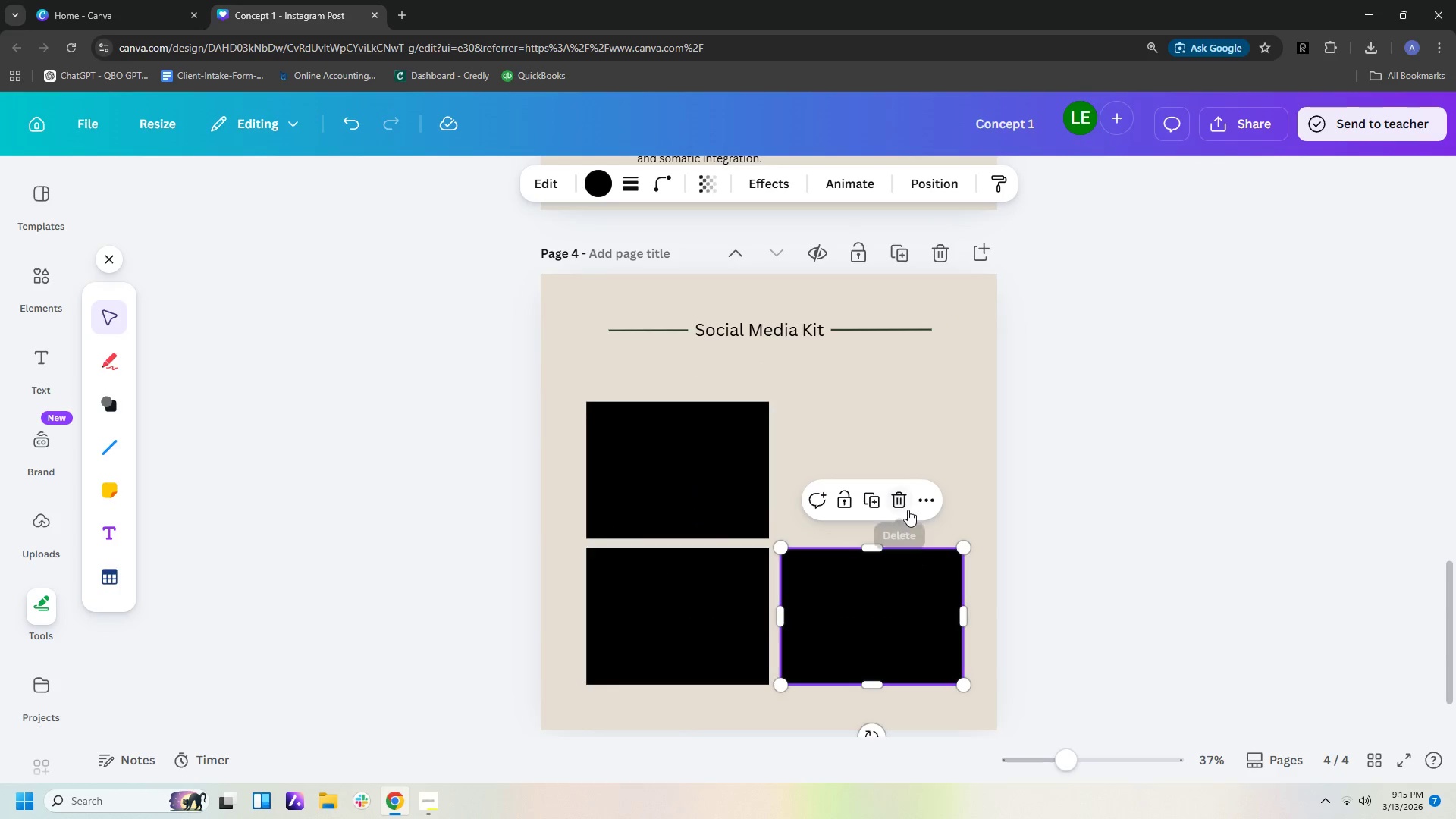 
key(Control+V)
 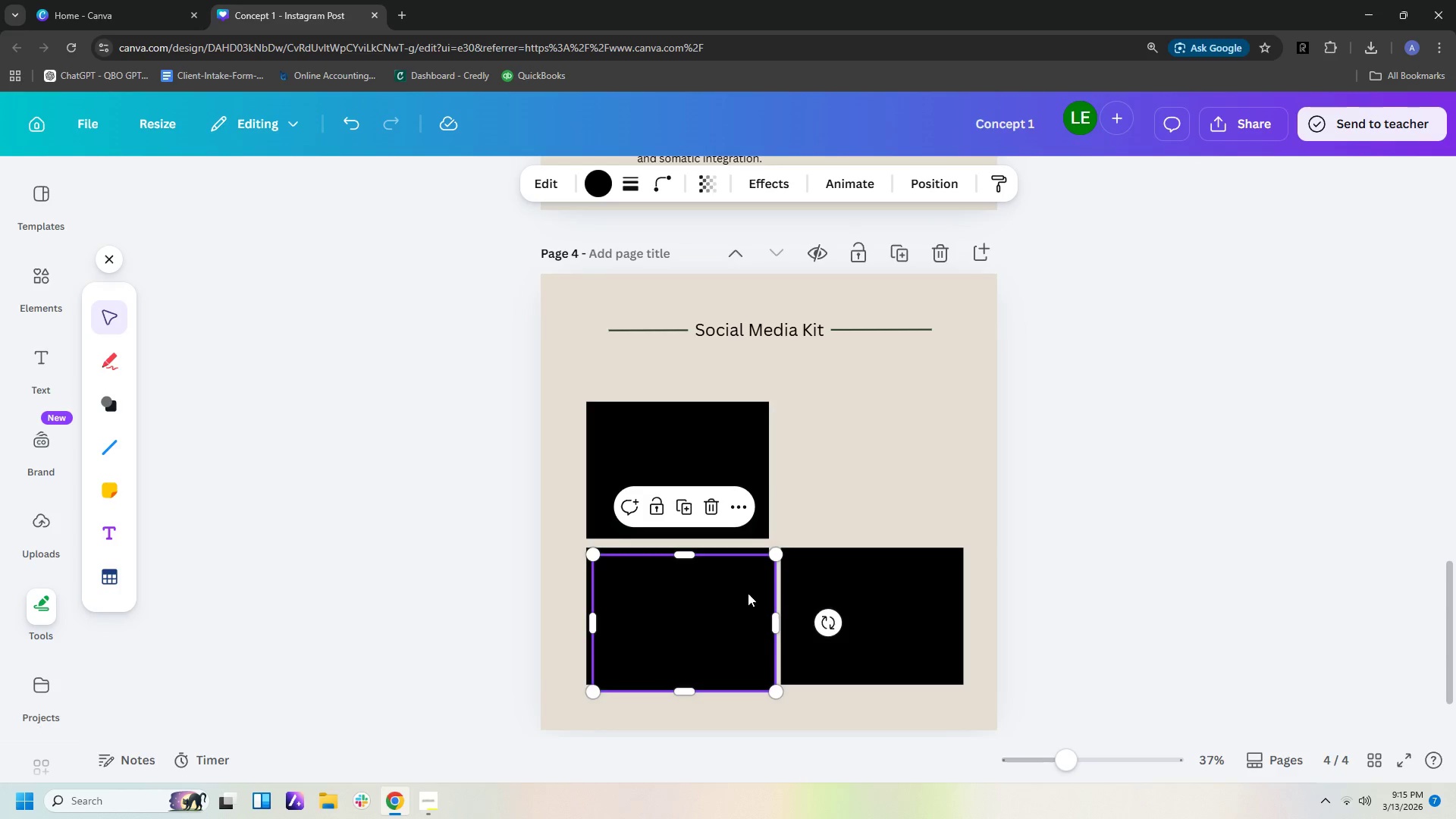 
left_click_drag(start_coordinate=[745, 598], to_coordinate=[932, 444])
 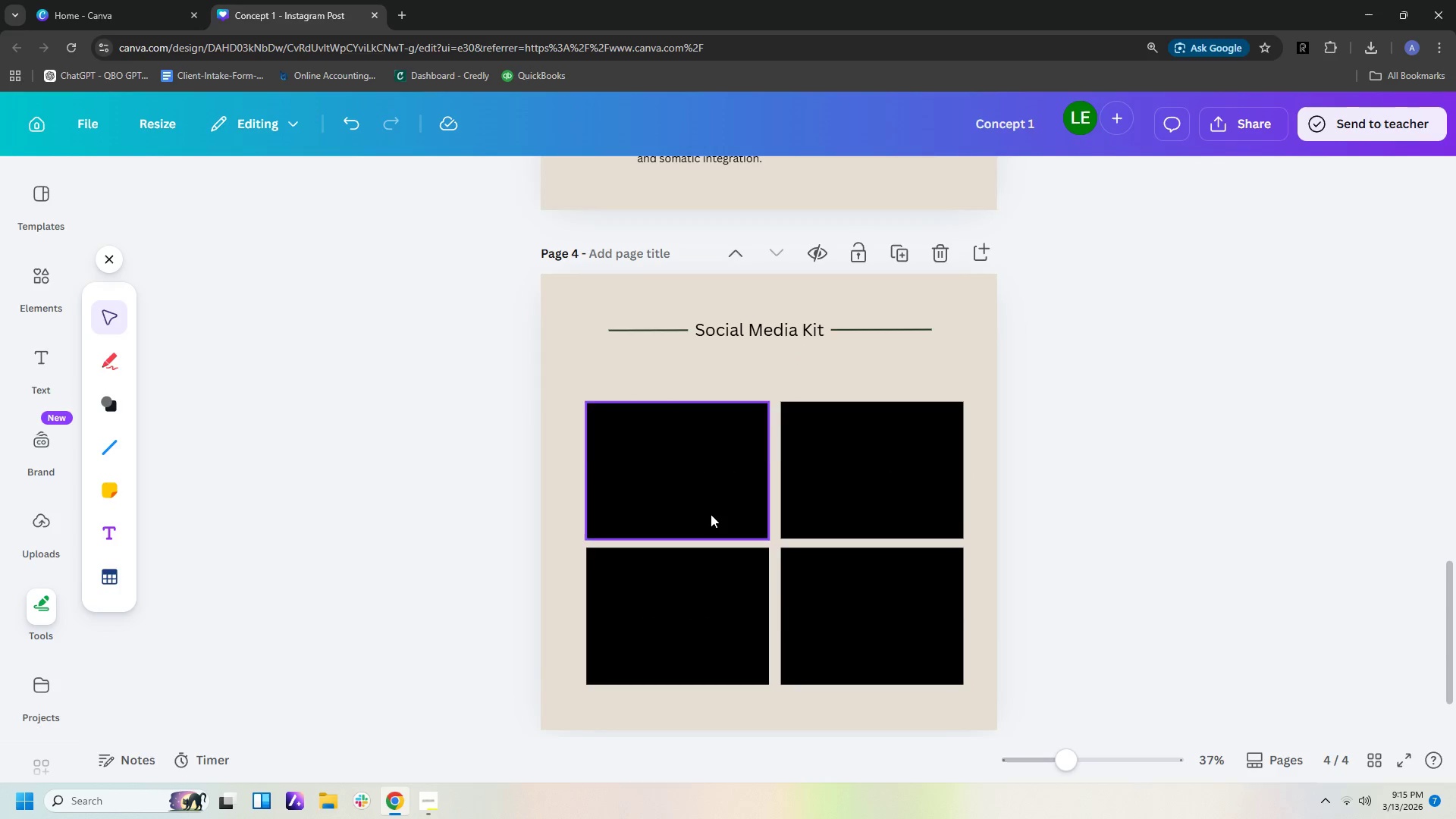 
left_click([590, 183])
 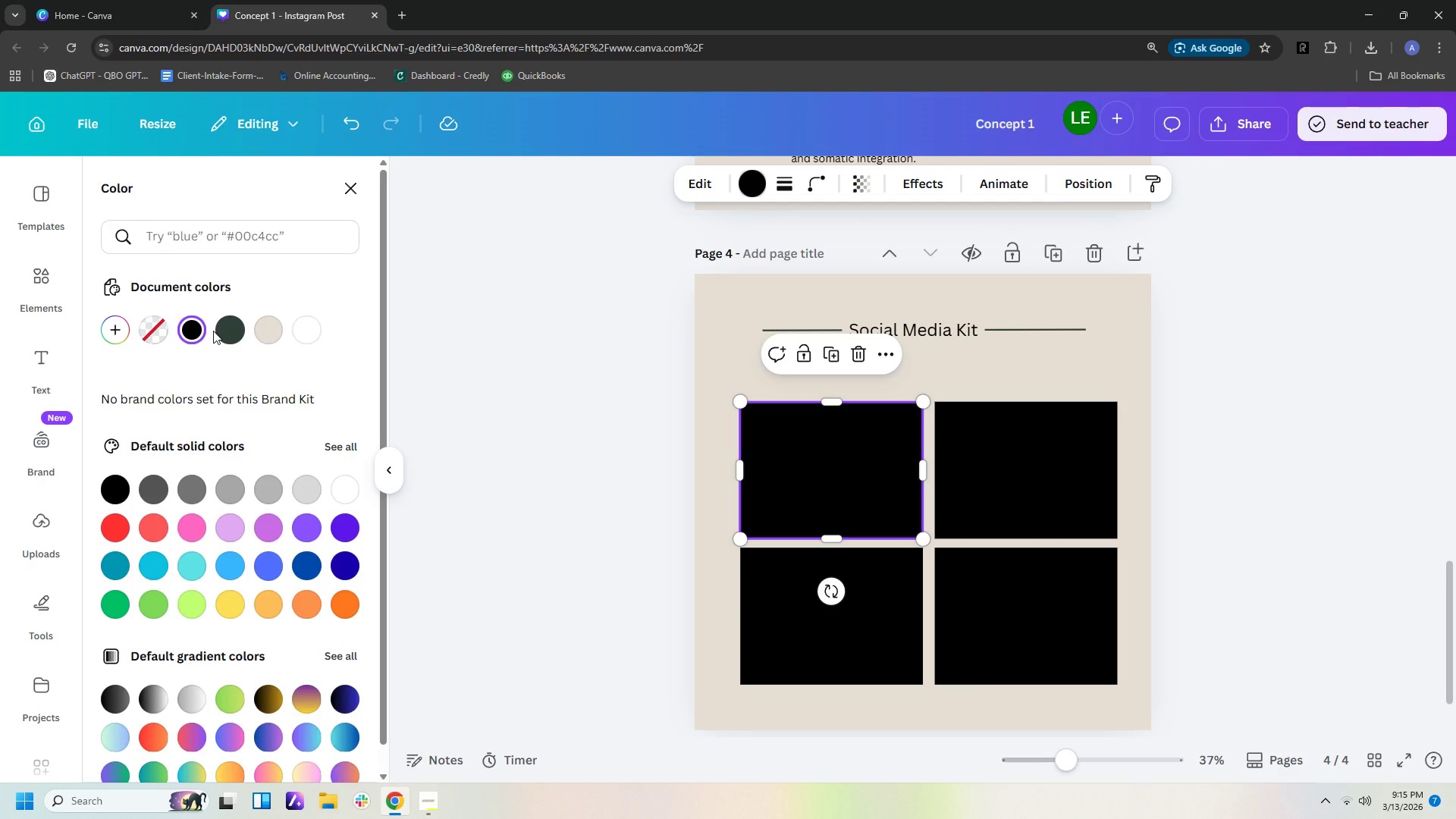 
left_click([225, 331])
 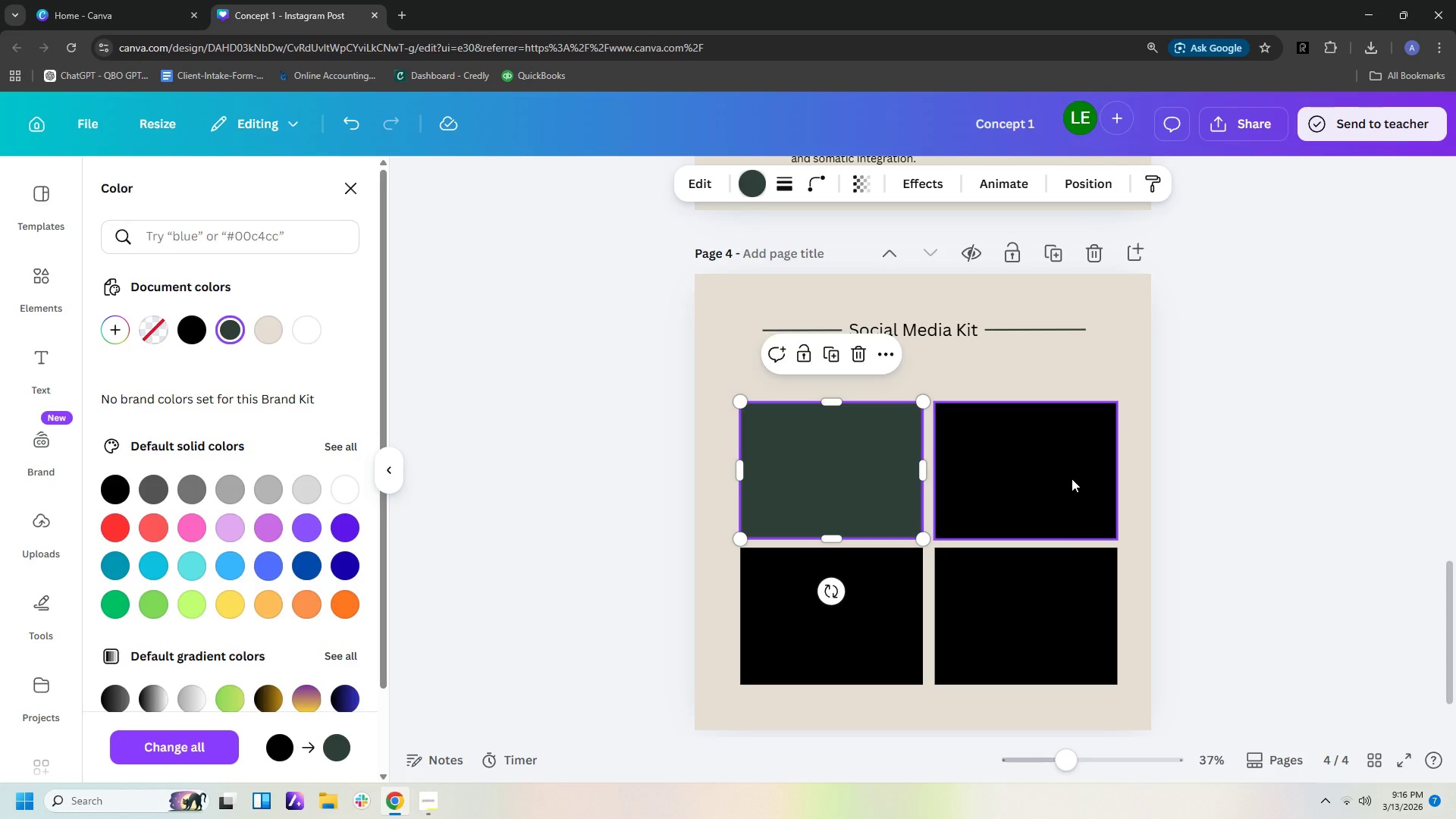 
left_click([1072, 479])
 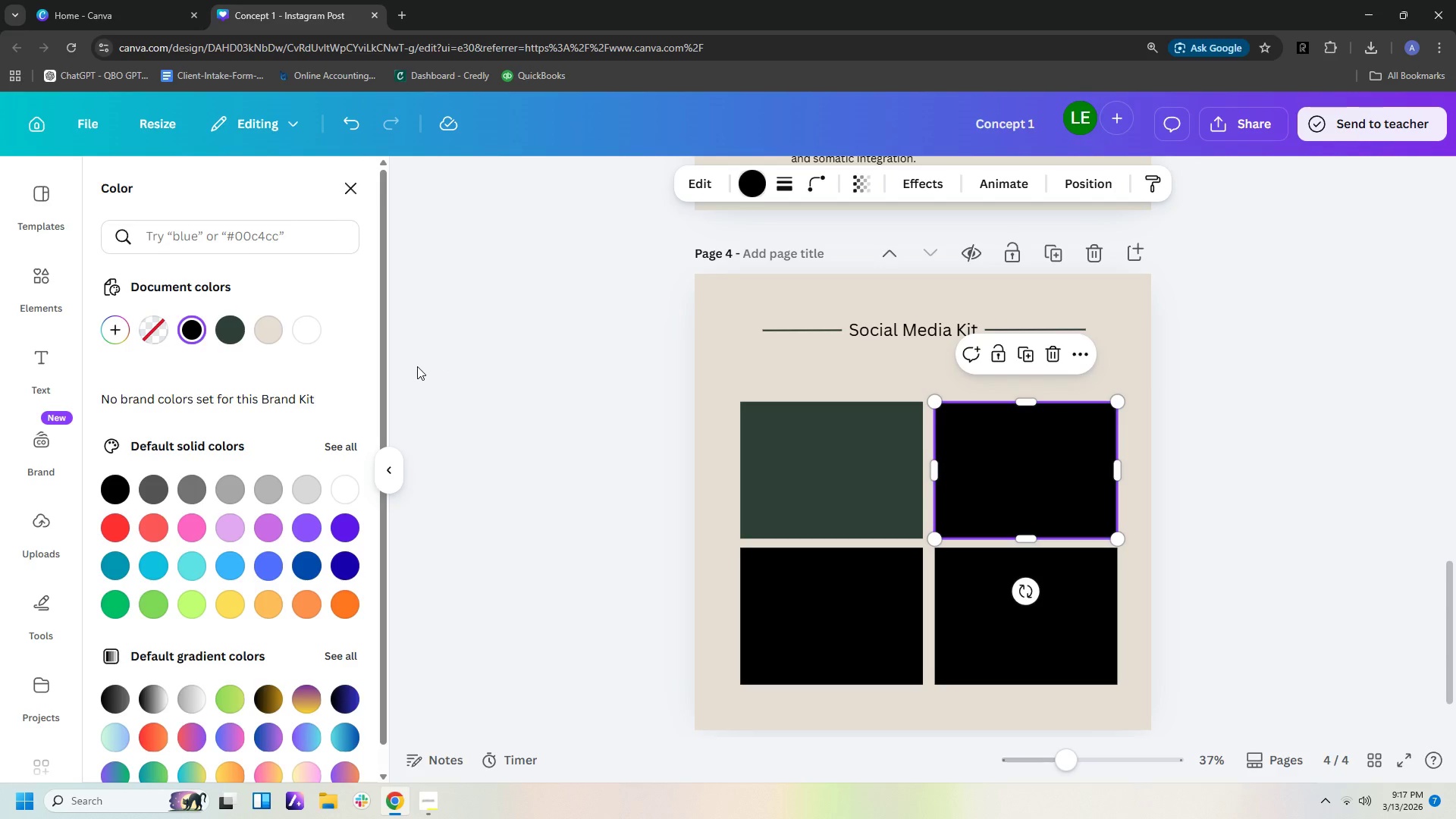 
wait(81.59)
 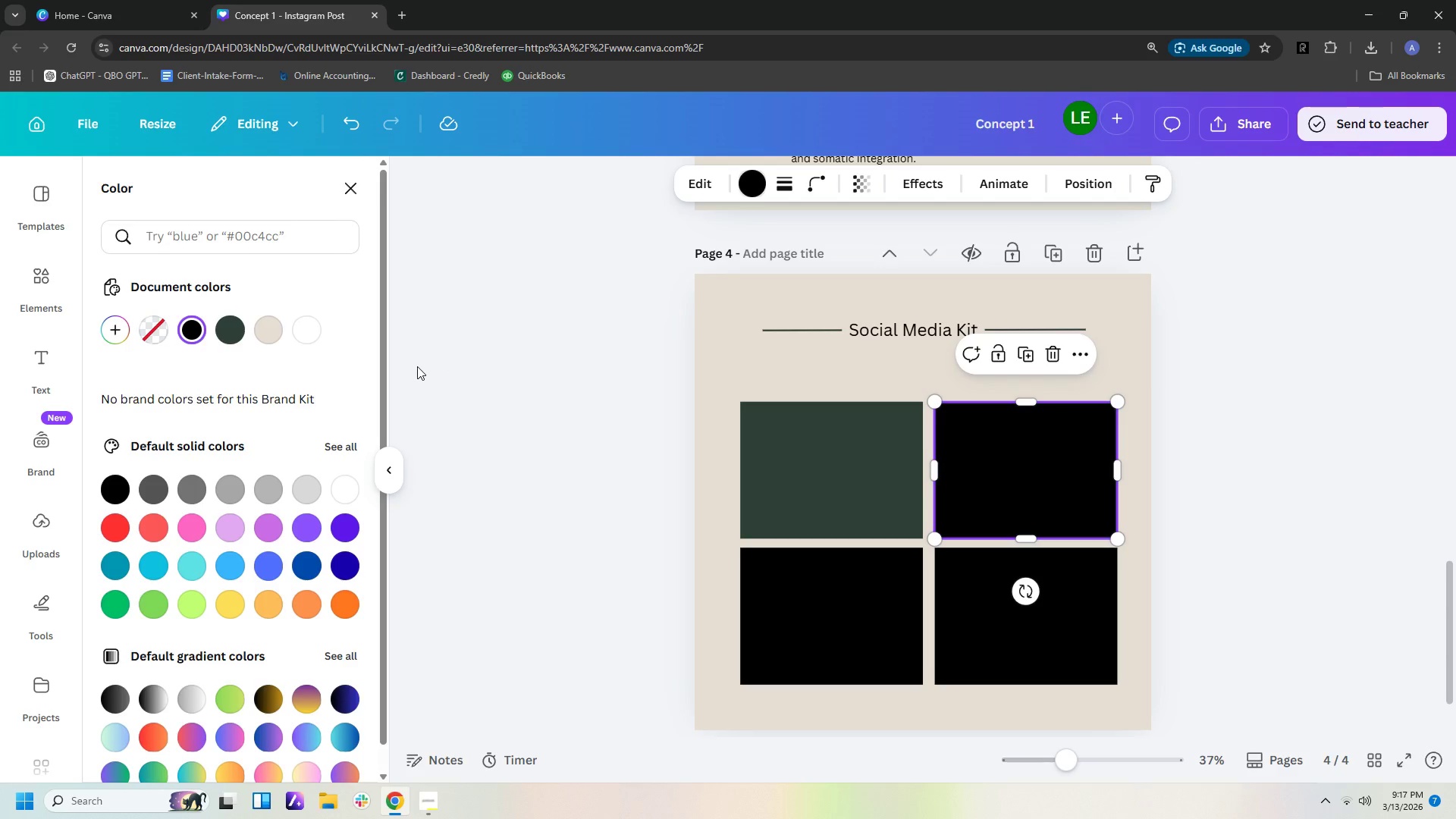 
left_click([256, 235])
 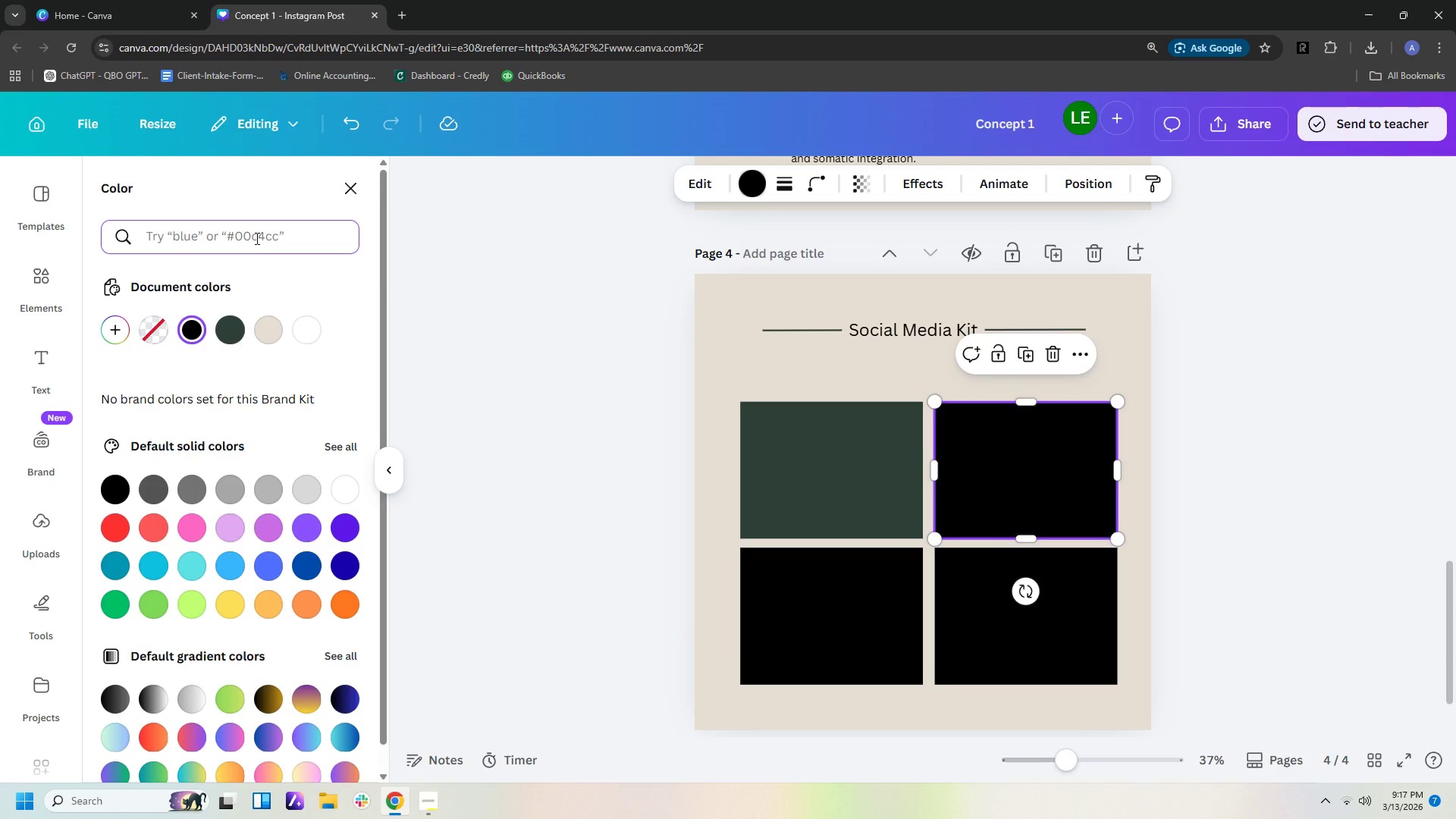 
type(ta)
key(Backspace)
type(erraci)
key(Backspace)
type(ota)
 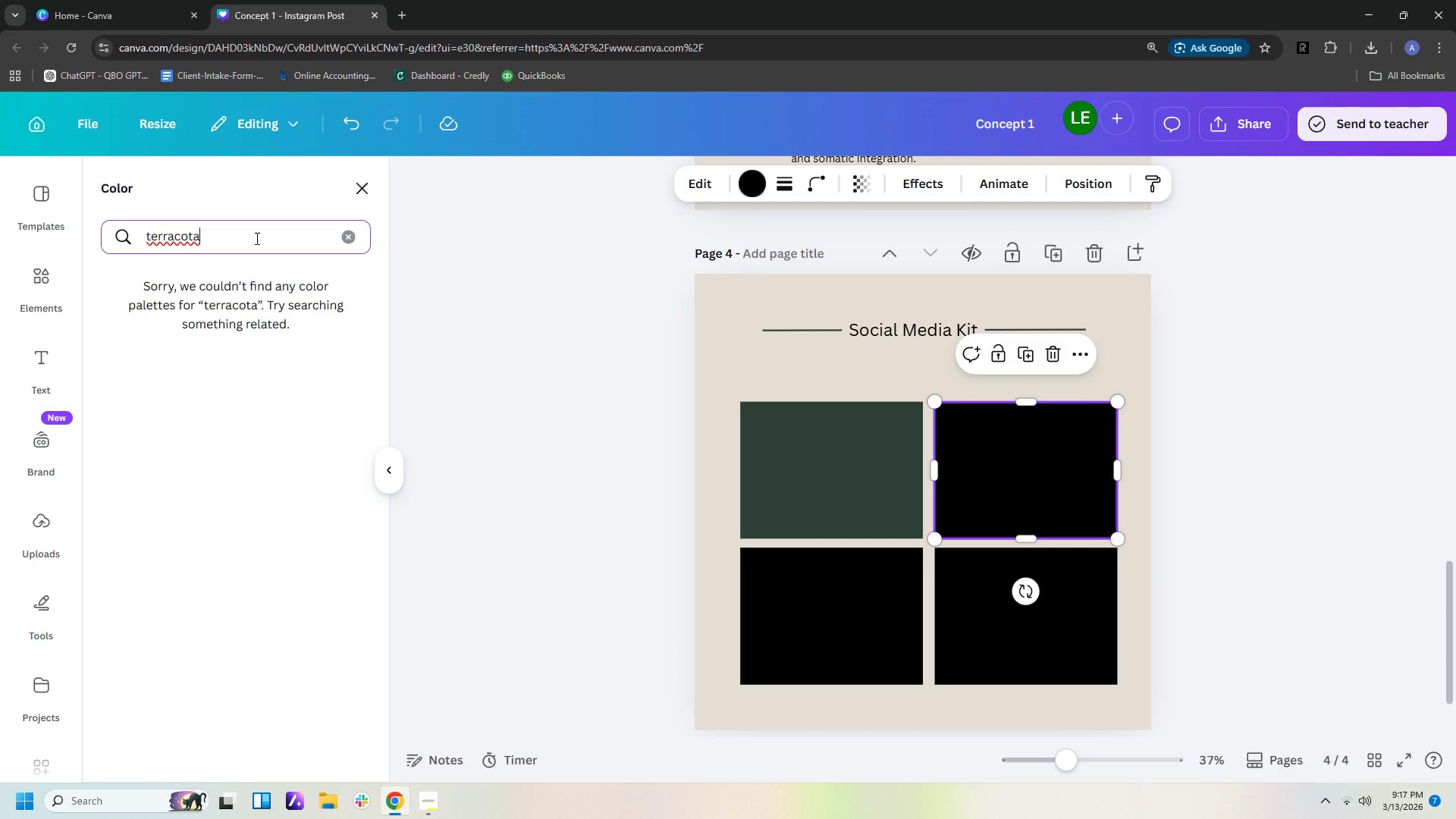 
key(Enter)
 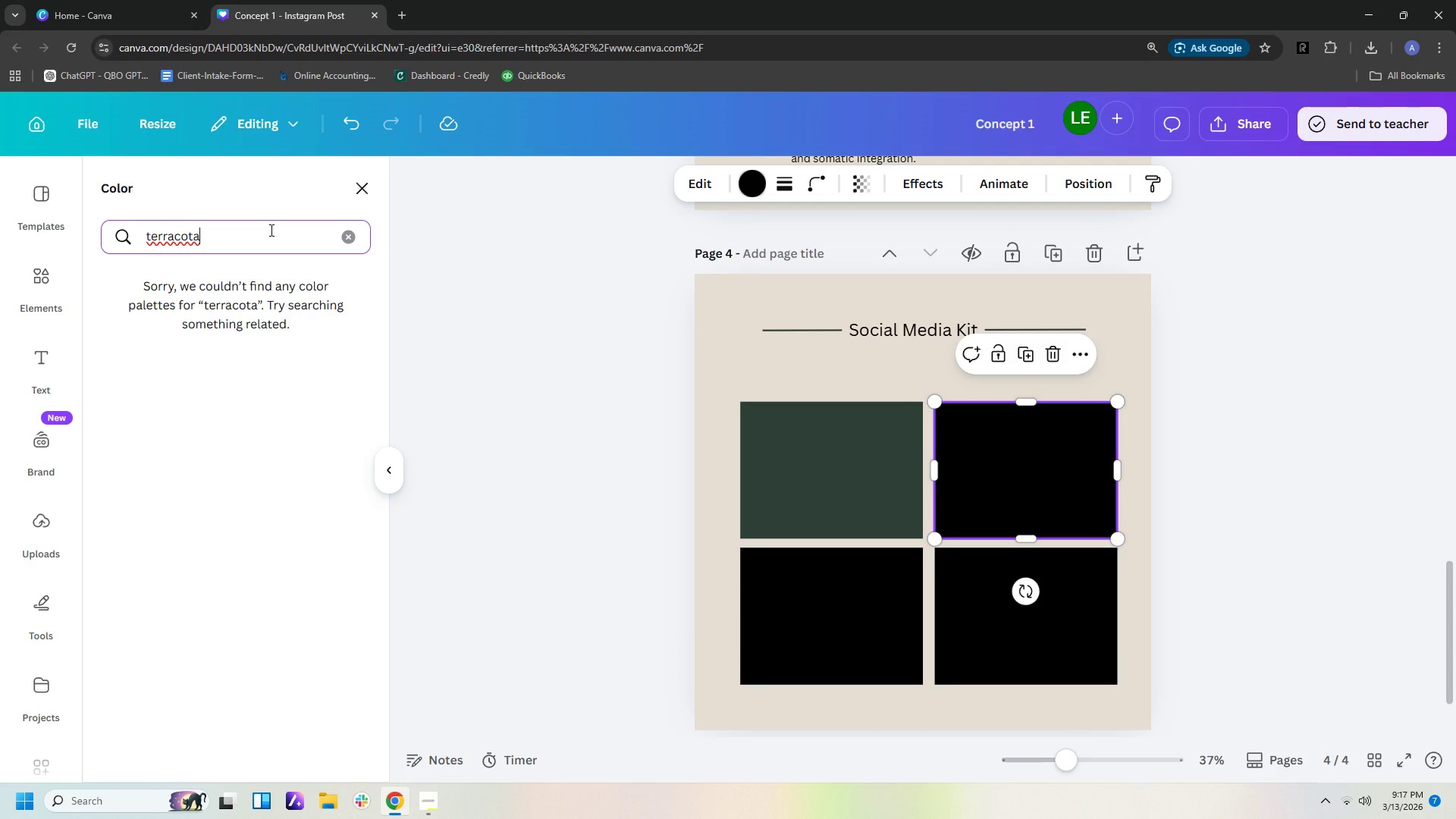 
left_click([210, 236])
 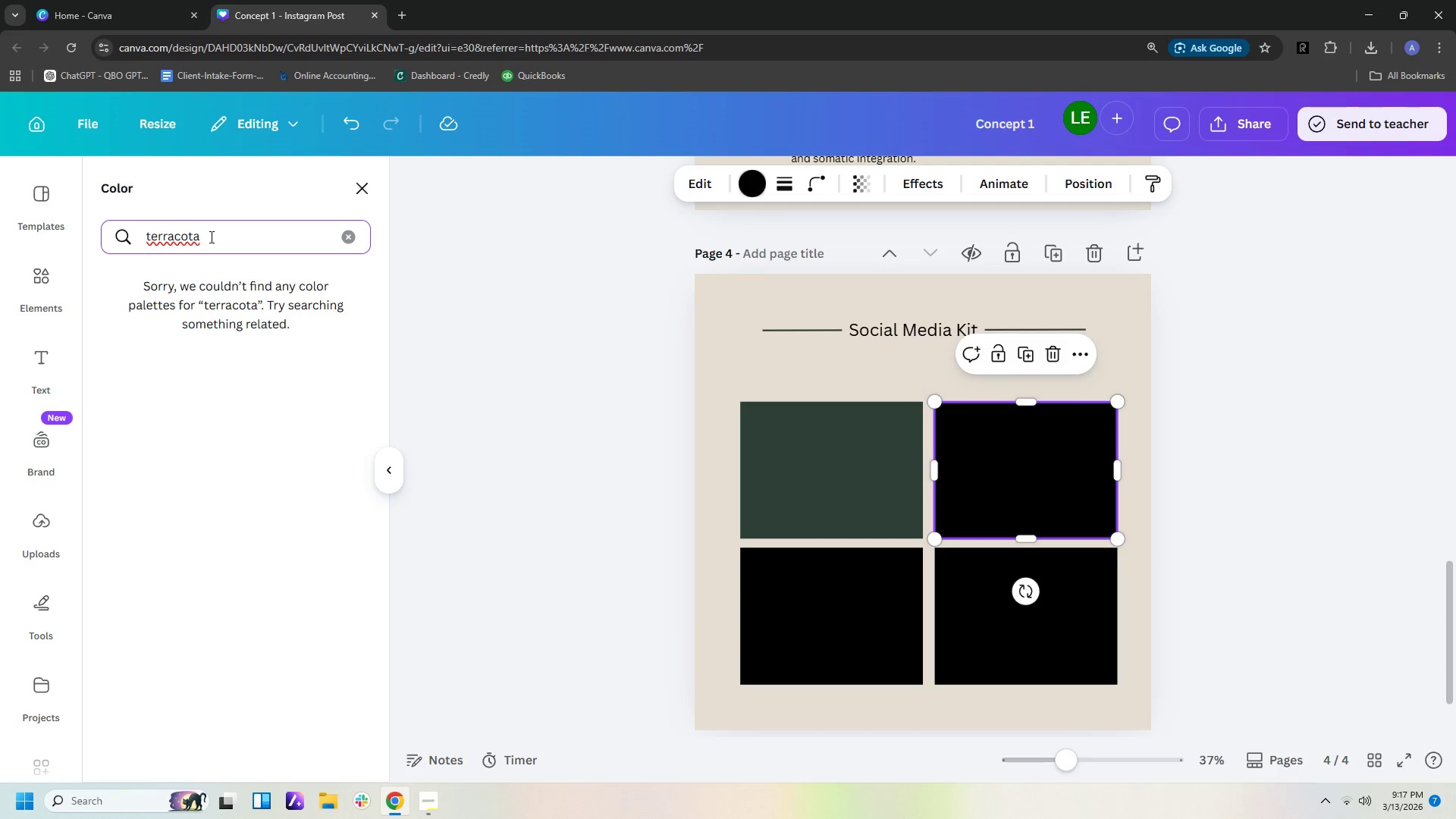 
key(Backspace)
type(ta)
 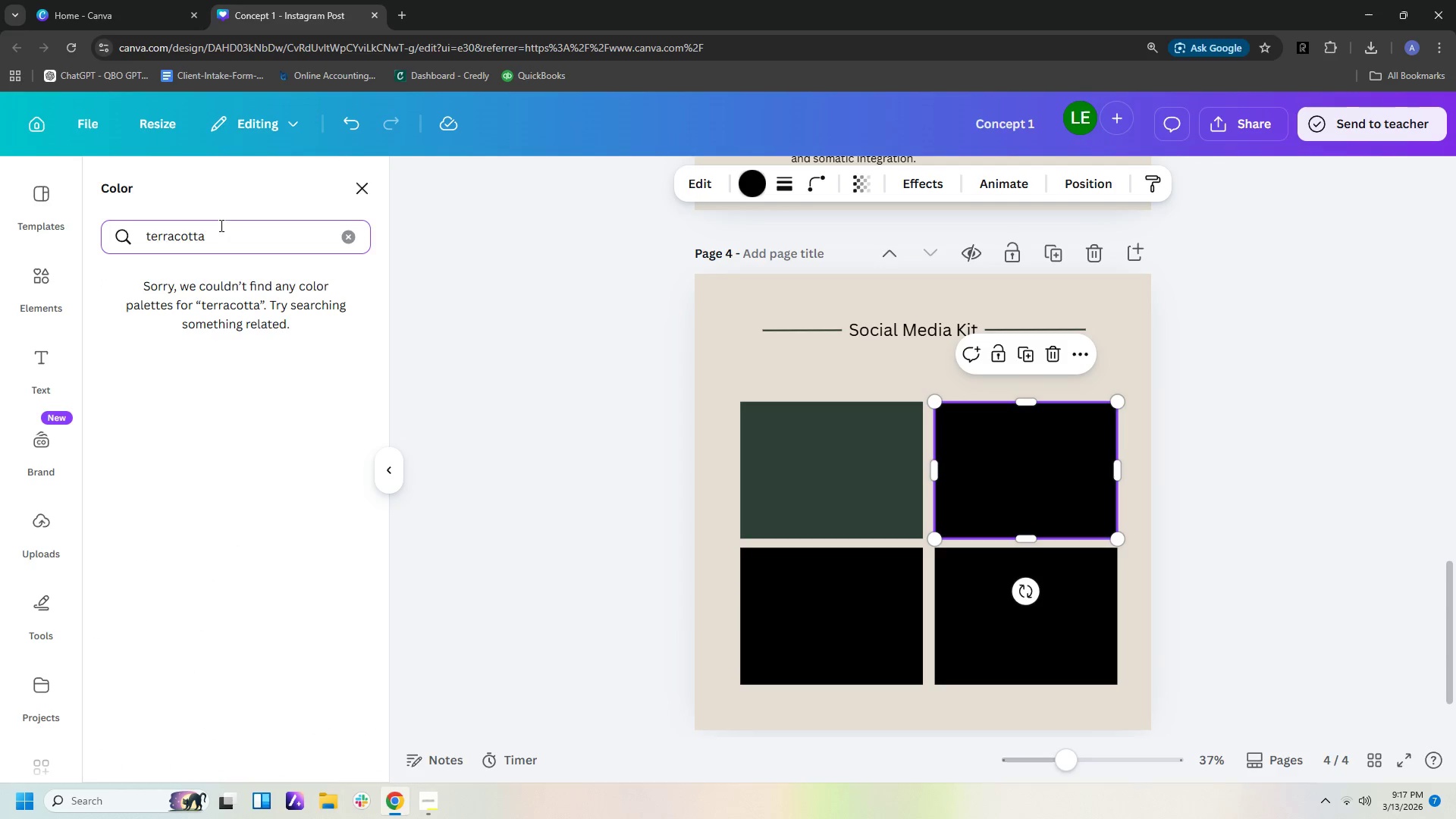 
wait(7.98)
 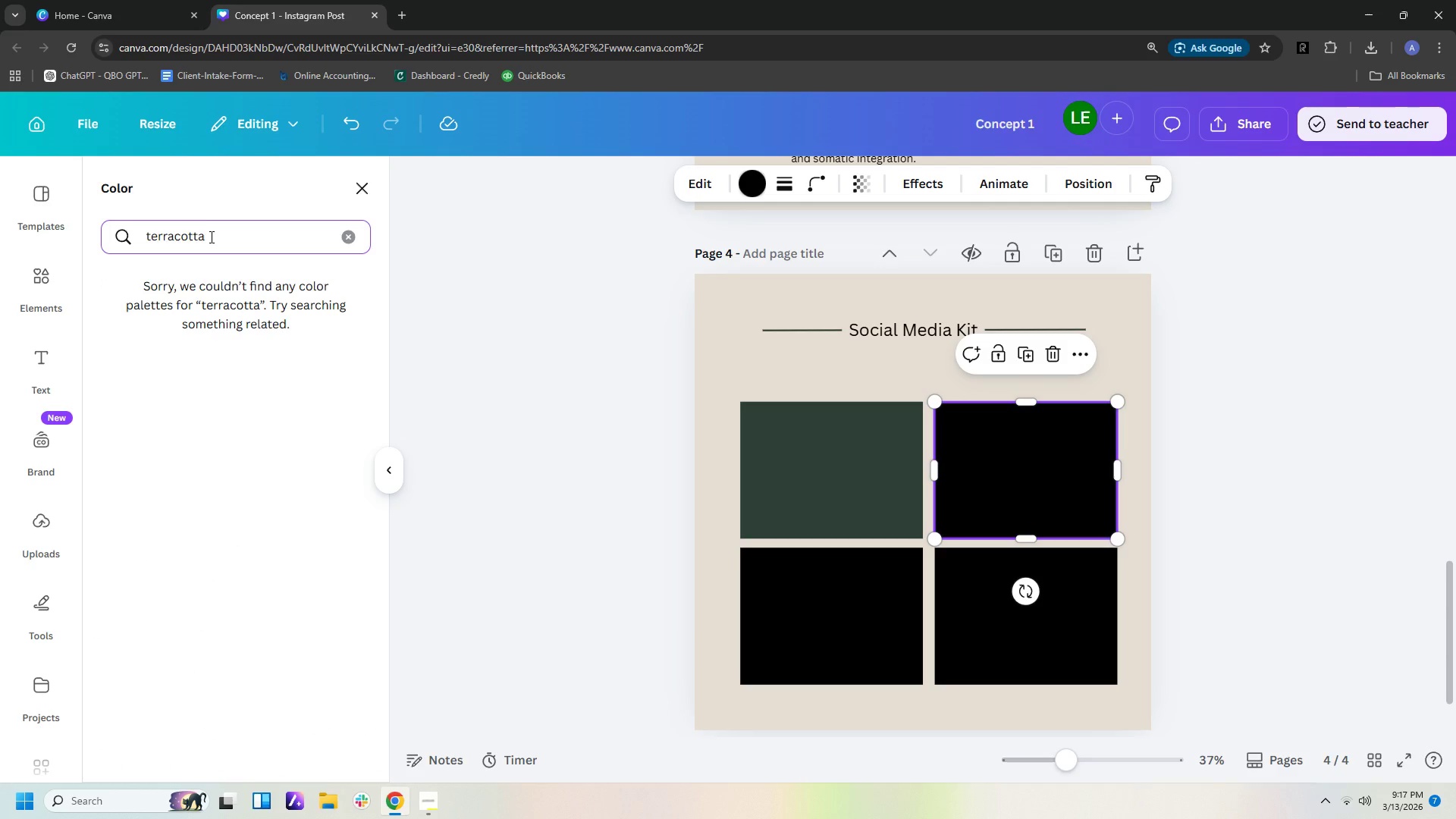 
left_click([350, 234])
 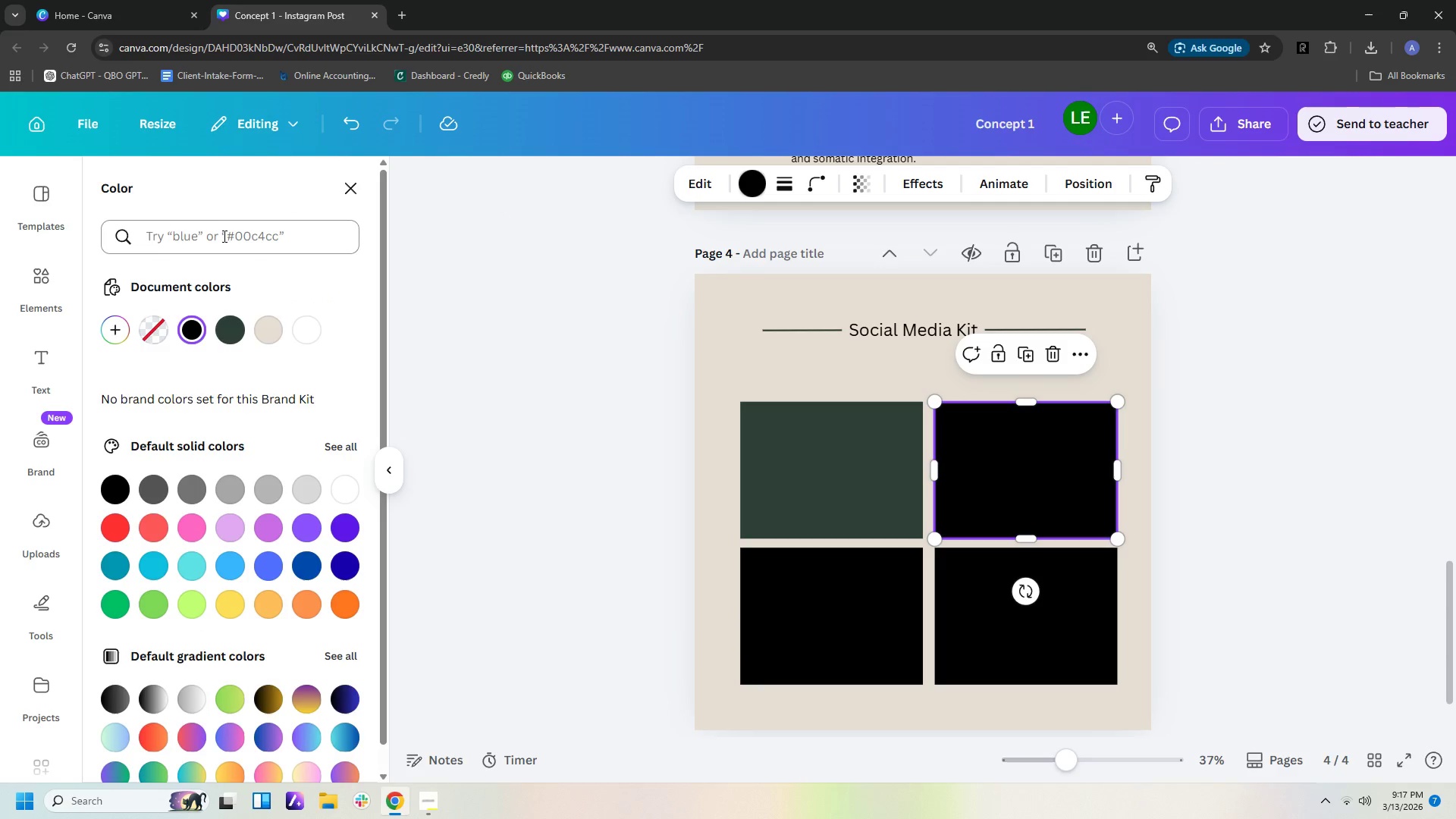 
left_click([223, 238])
 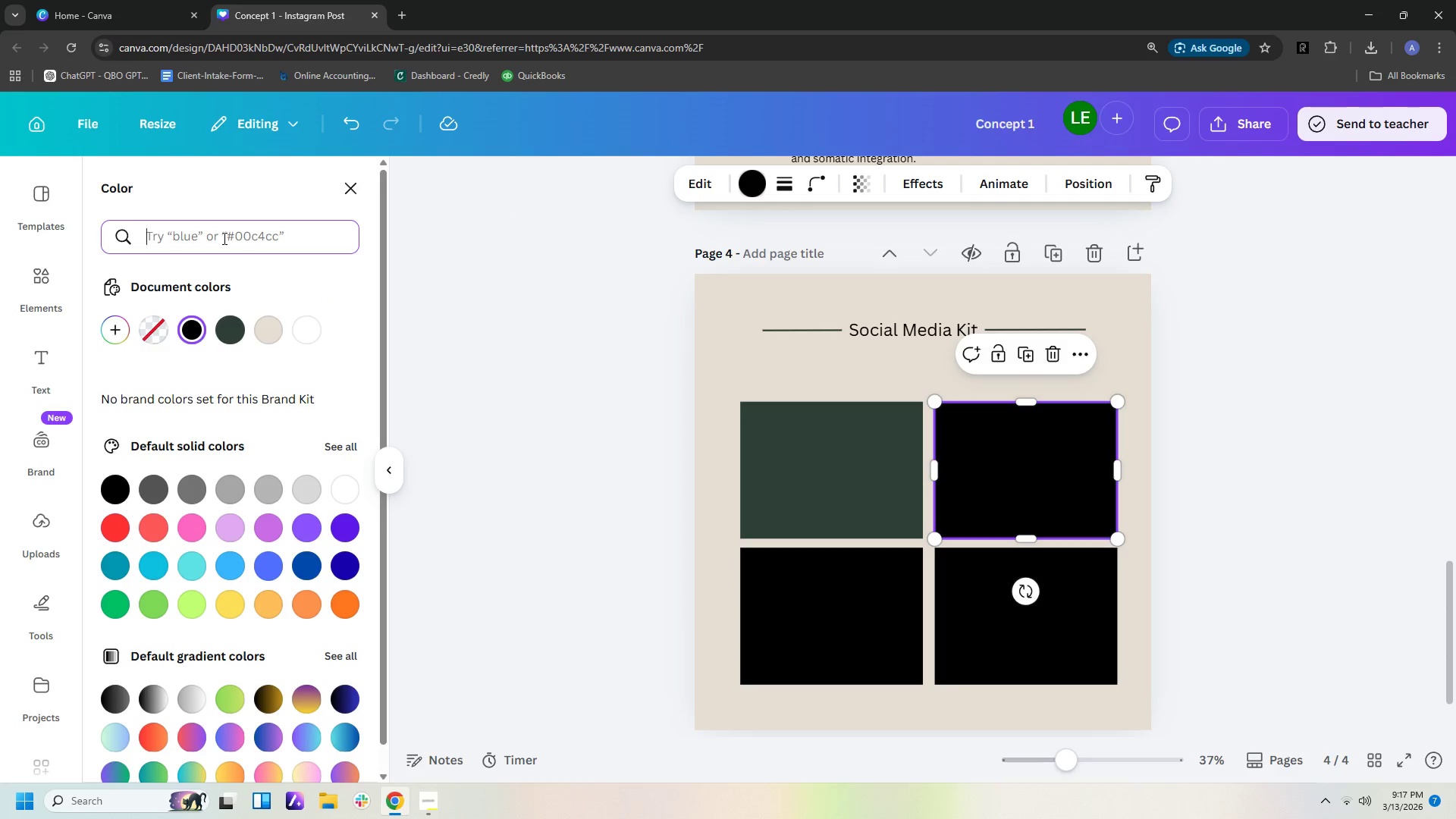 
type(terrat)
key(Backspace)
type(o)
key(Backspace)
type(cotta)
 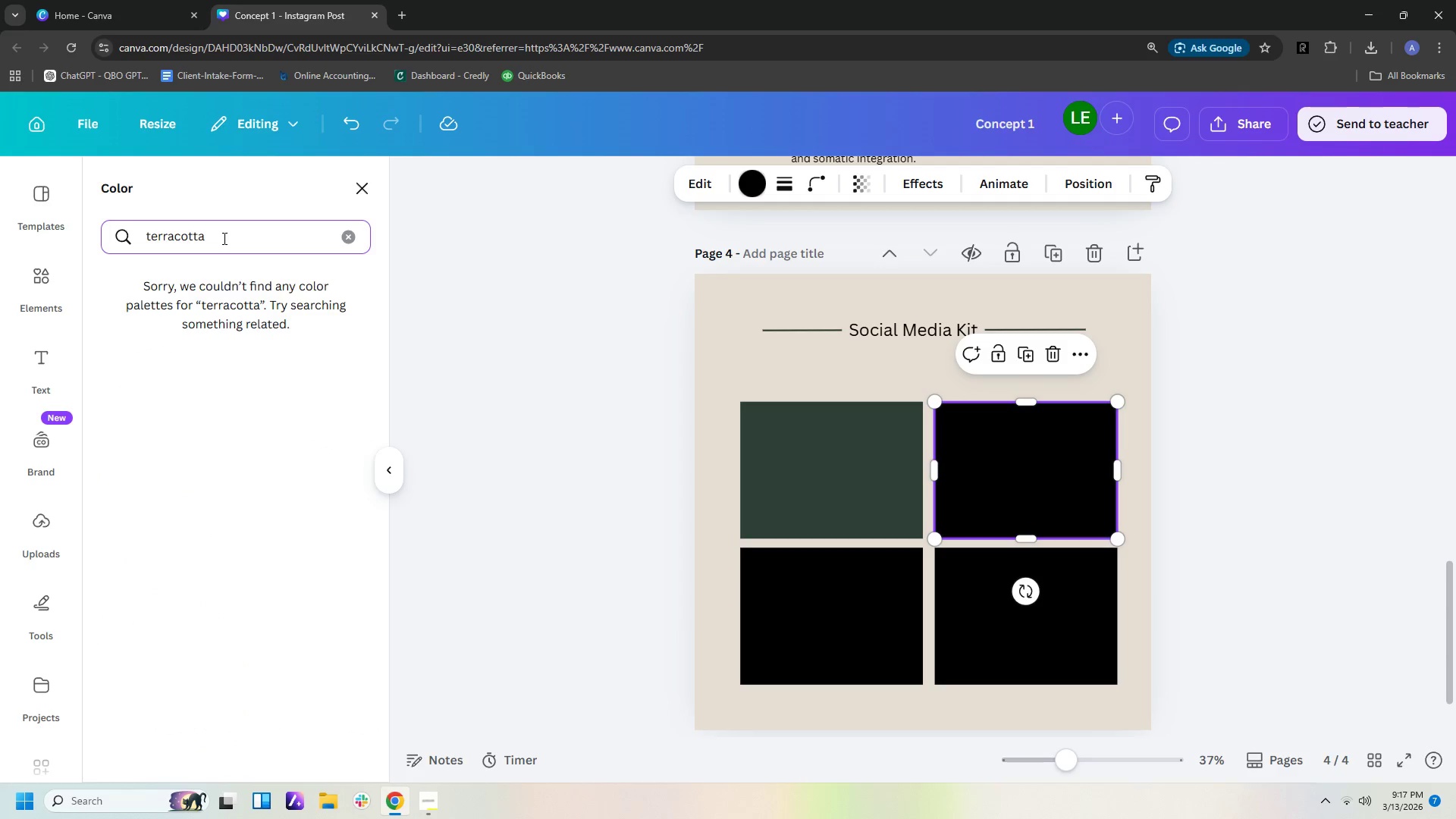 
key(Enter)
 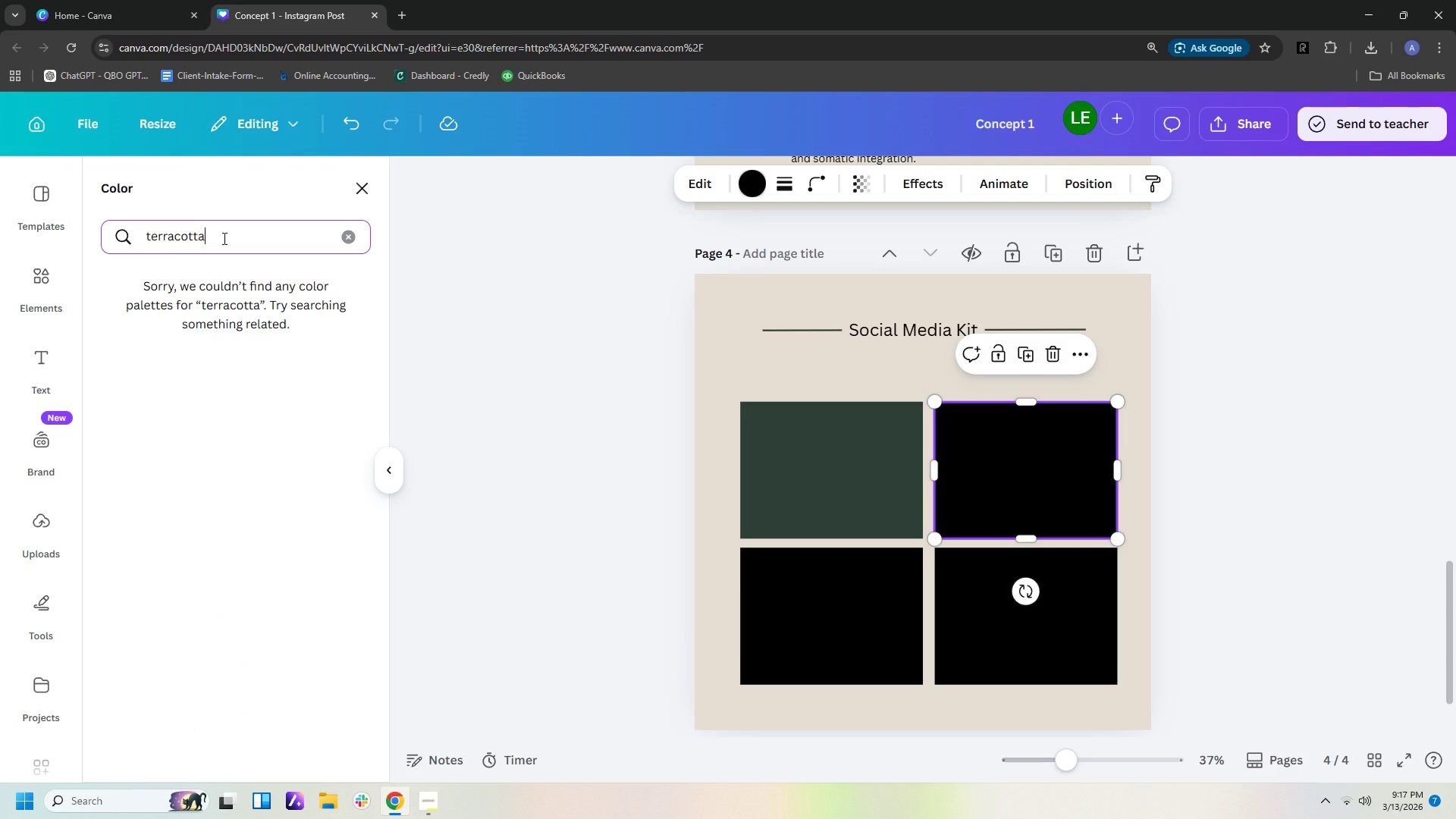 
key(Enter)
 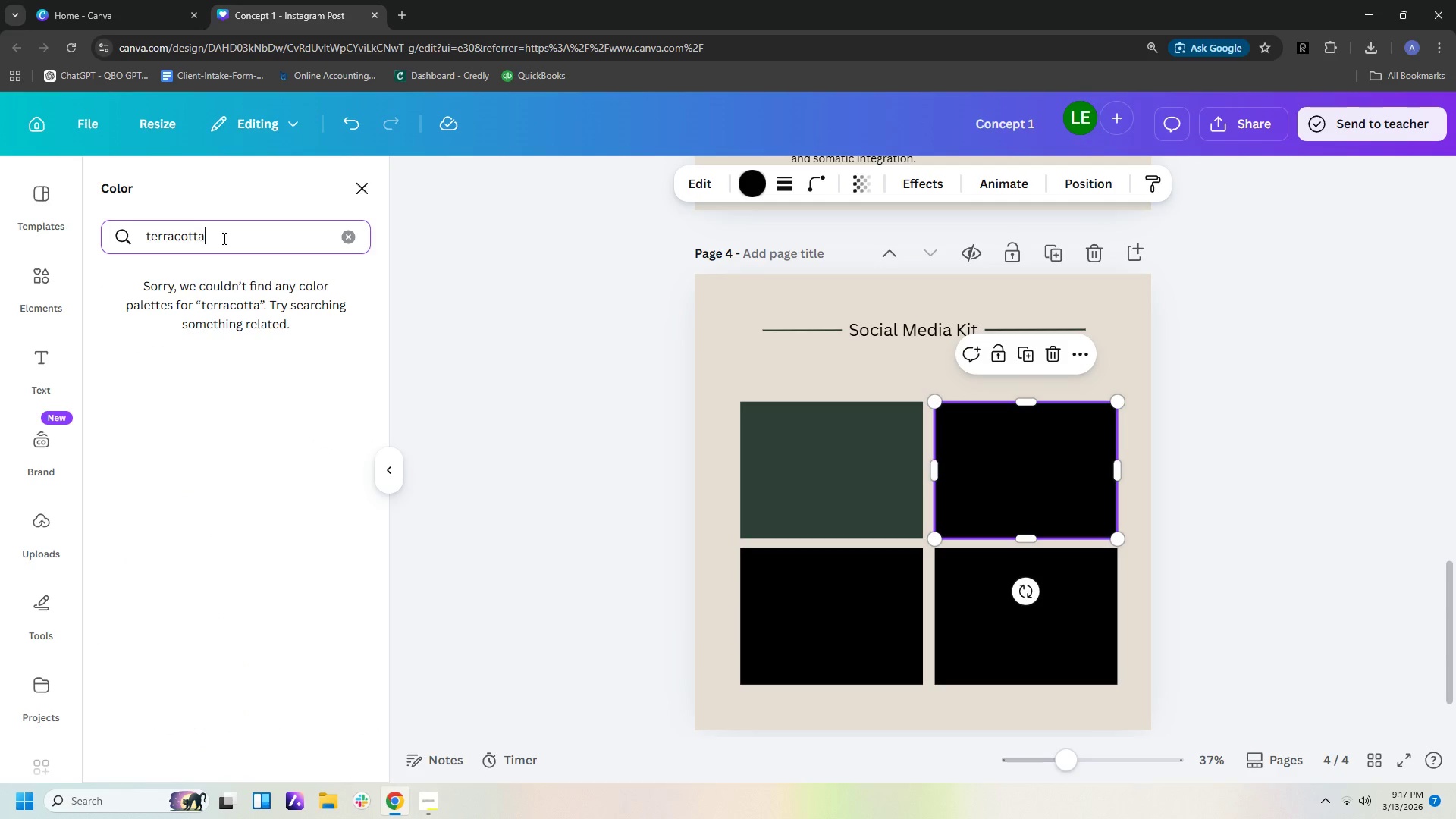 
key(Enter)
 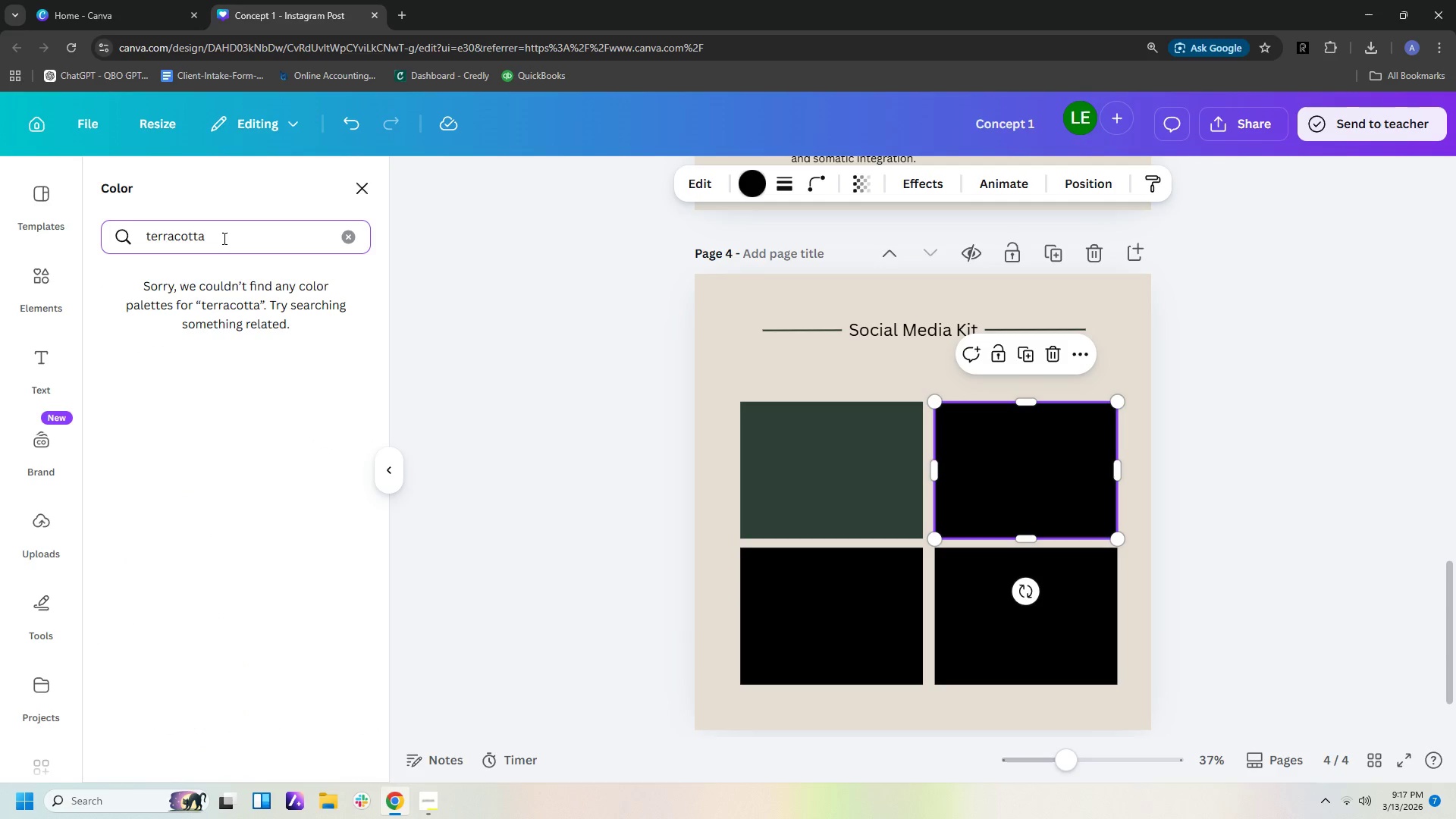 
key(Enter)
 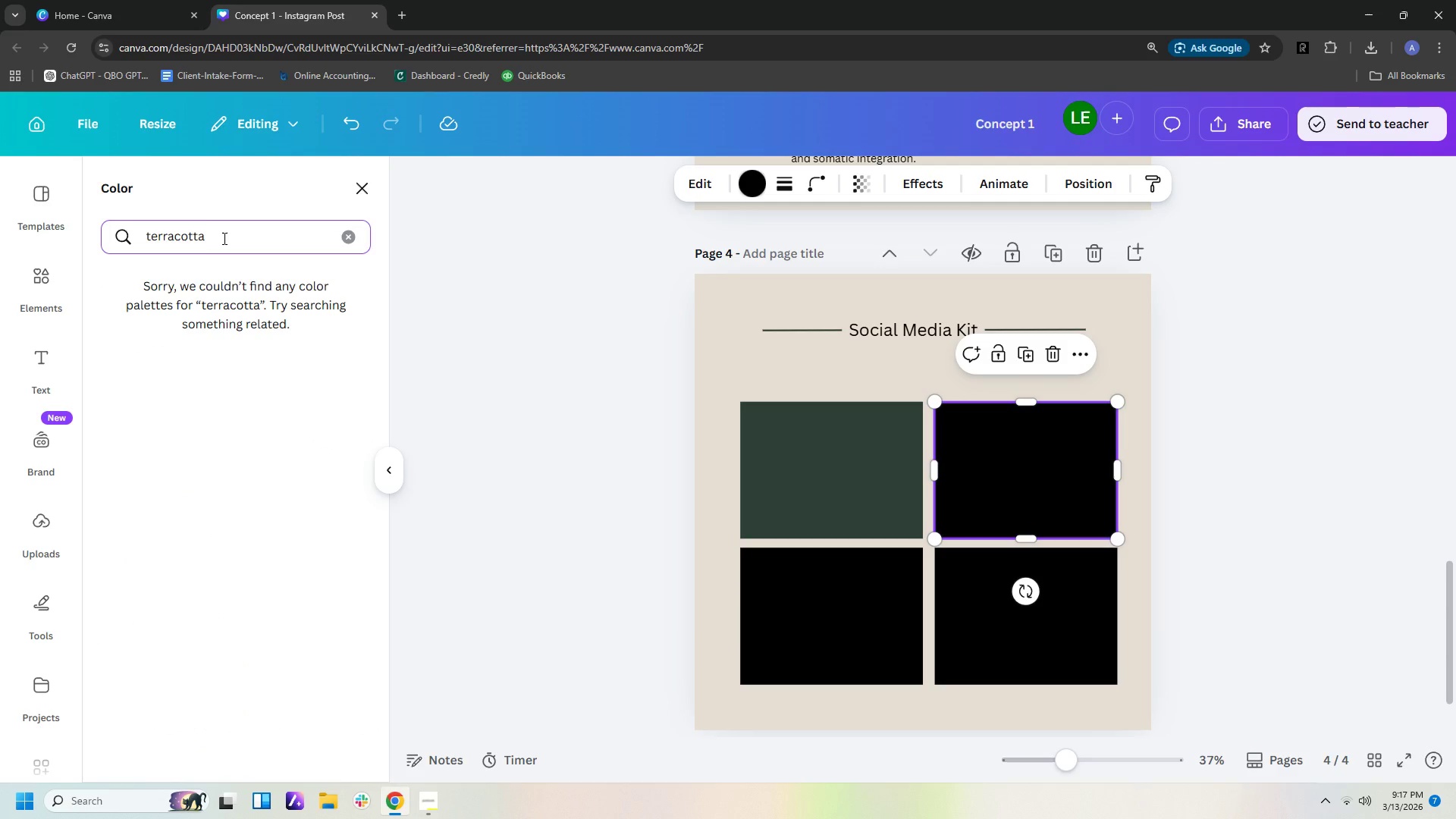 
key(Enter)
 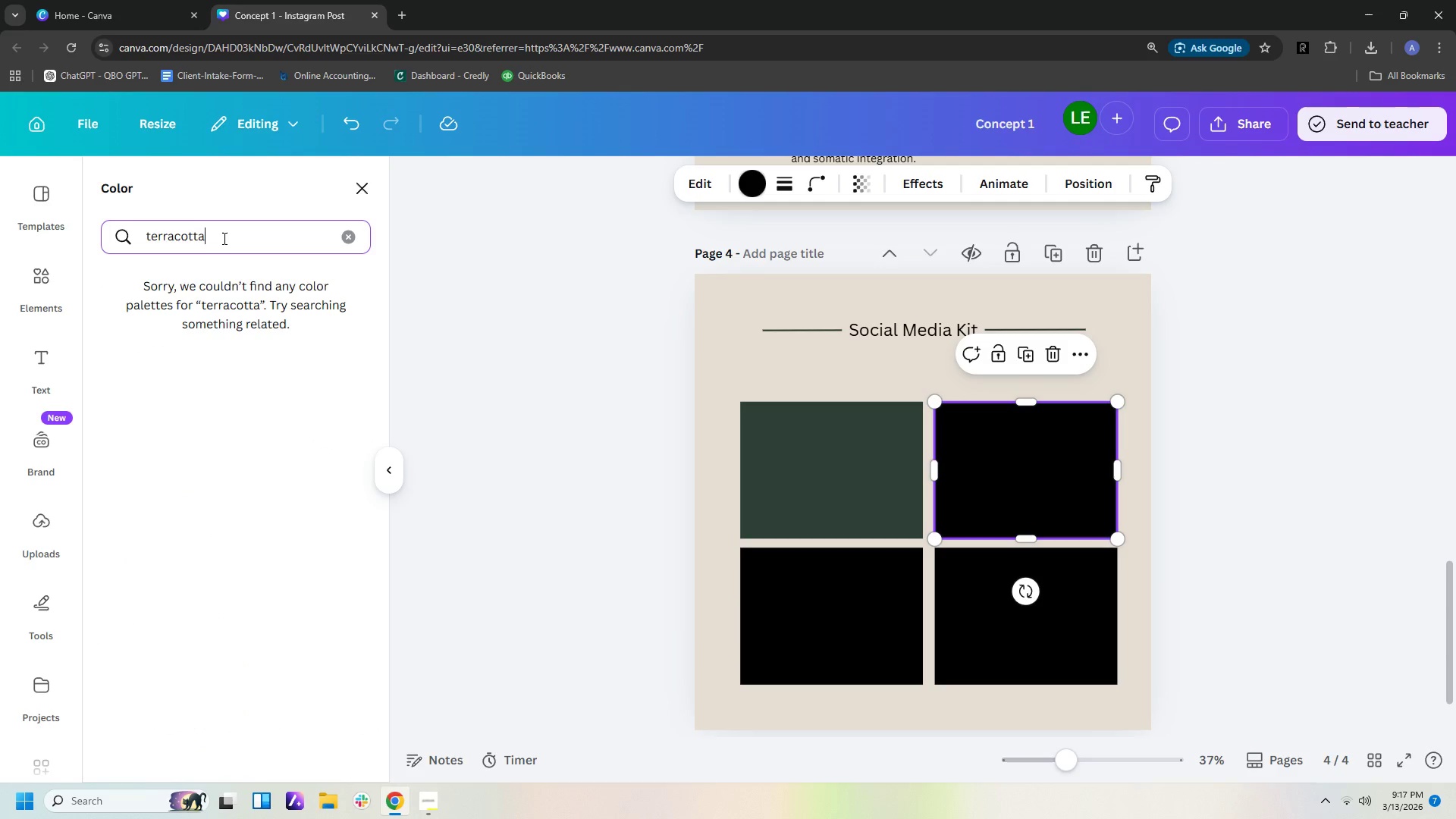 
key(Enter)
 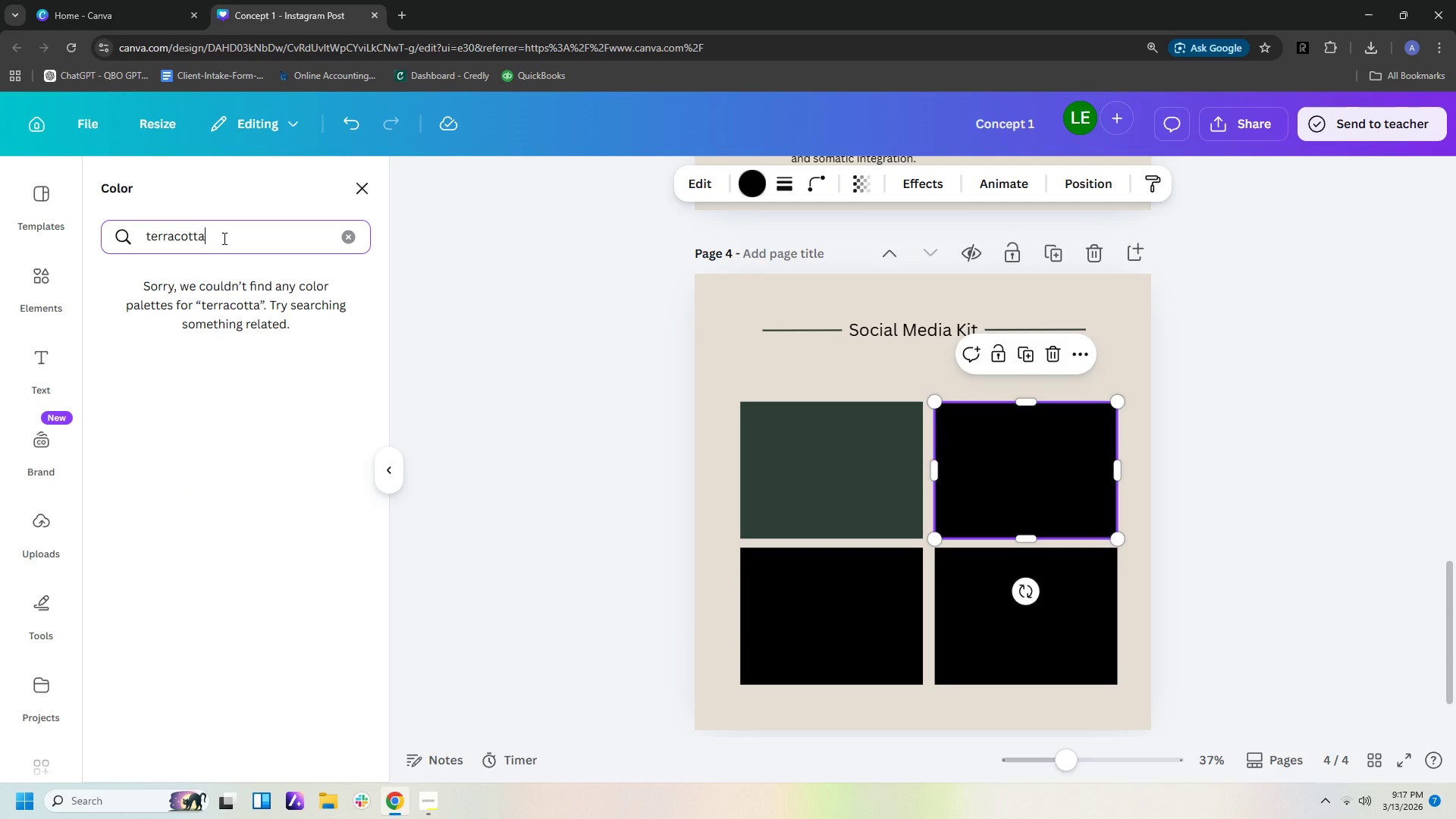 
key(Enter)
 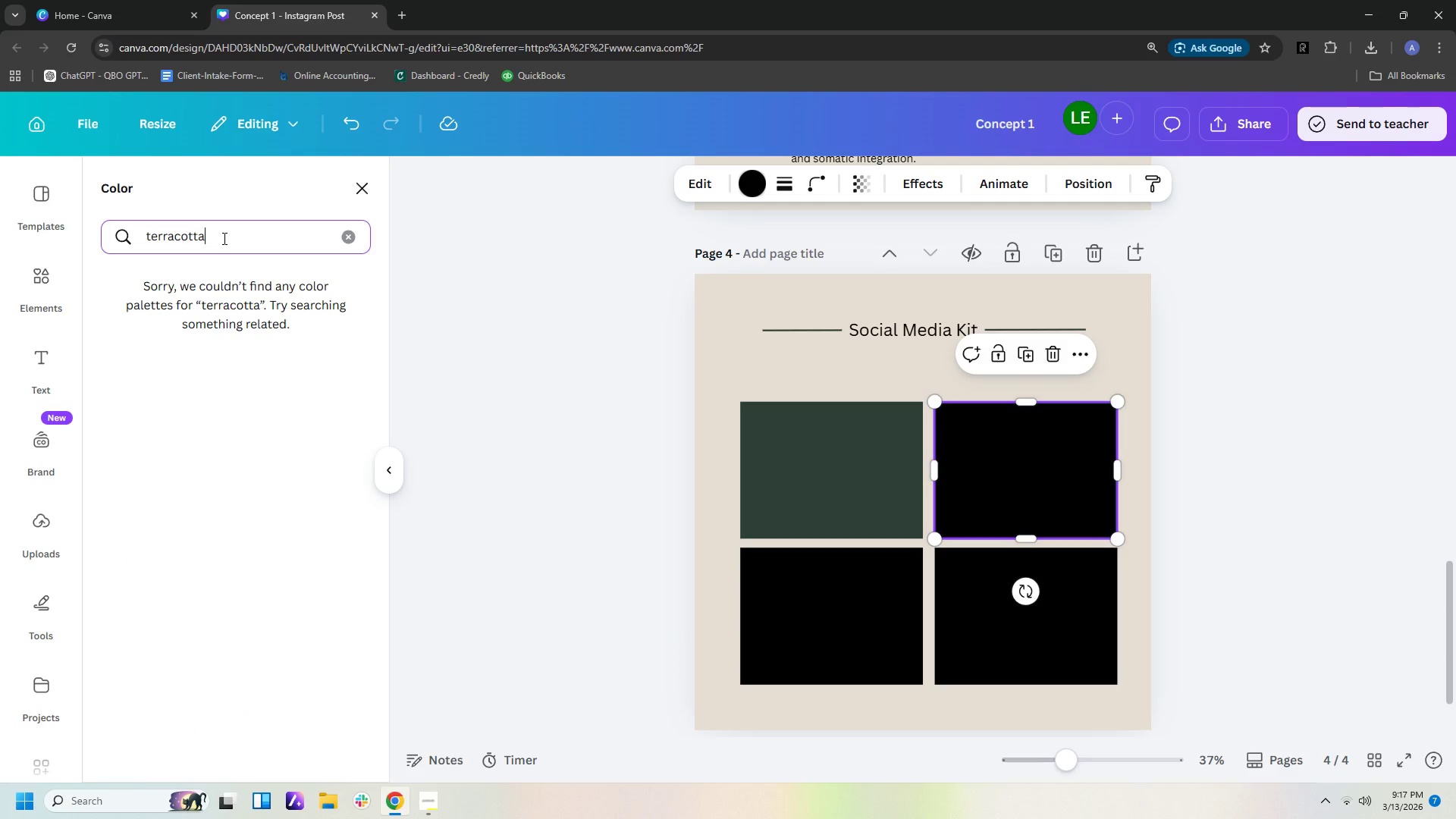 
key(Enter)
 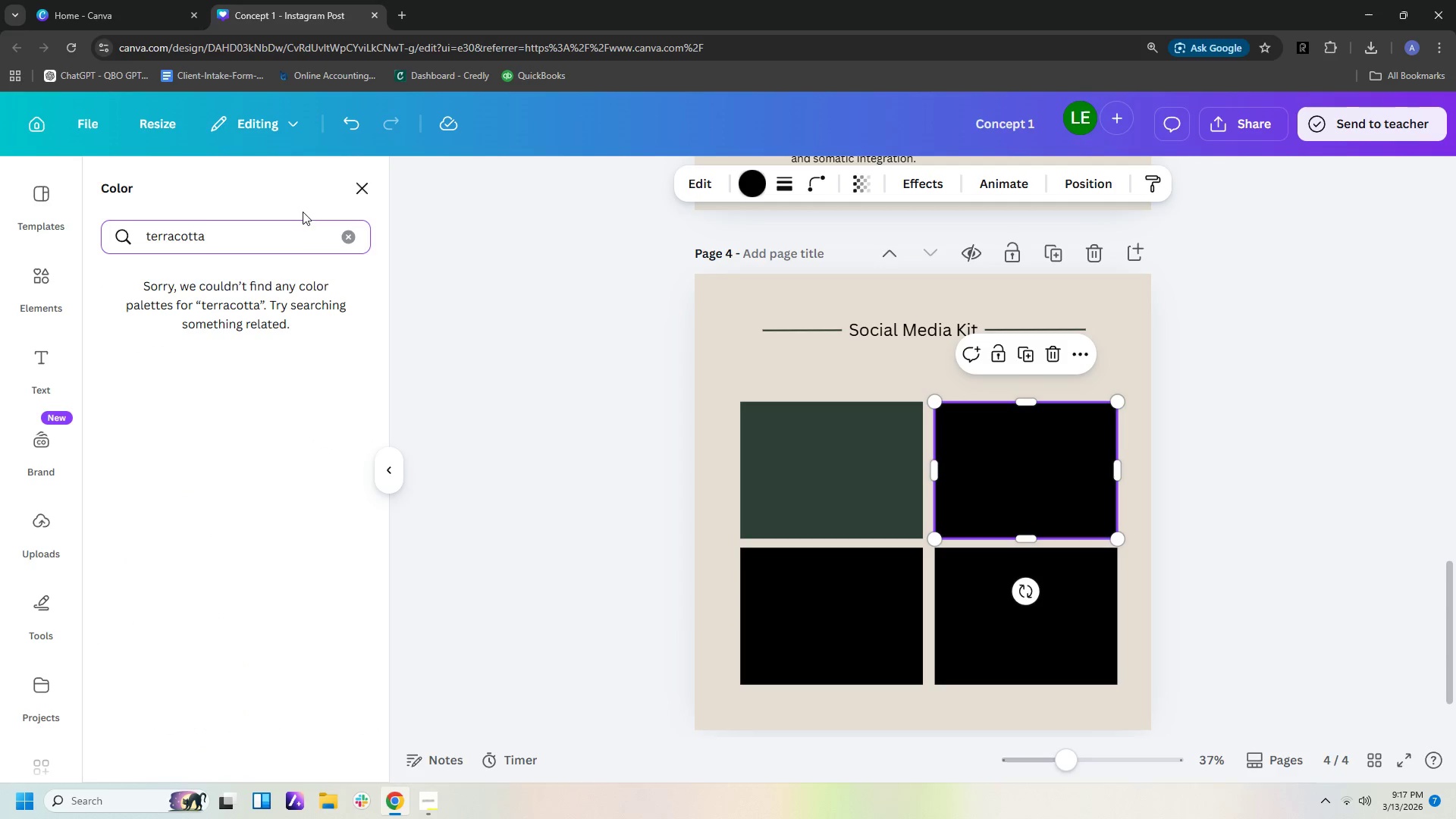 
left_click_drag(start_coordinate=[265, 239], to_coordinate=[17, 239])
 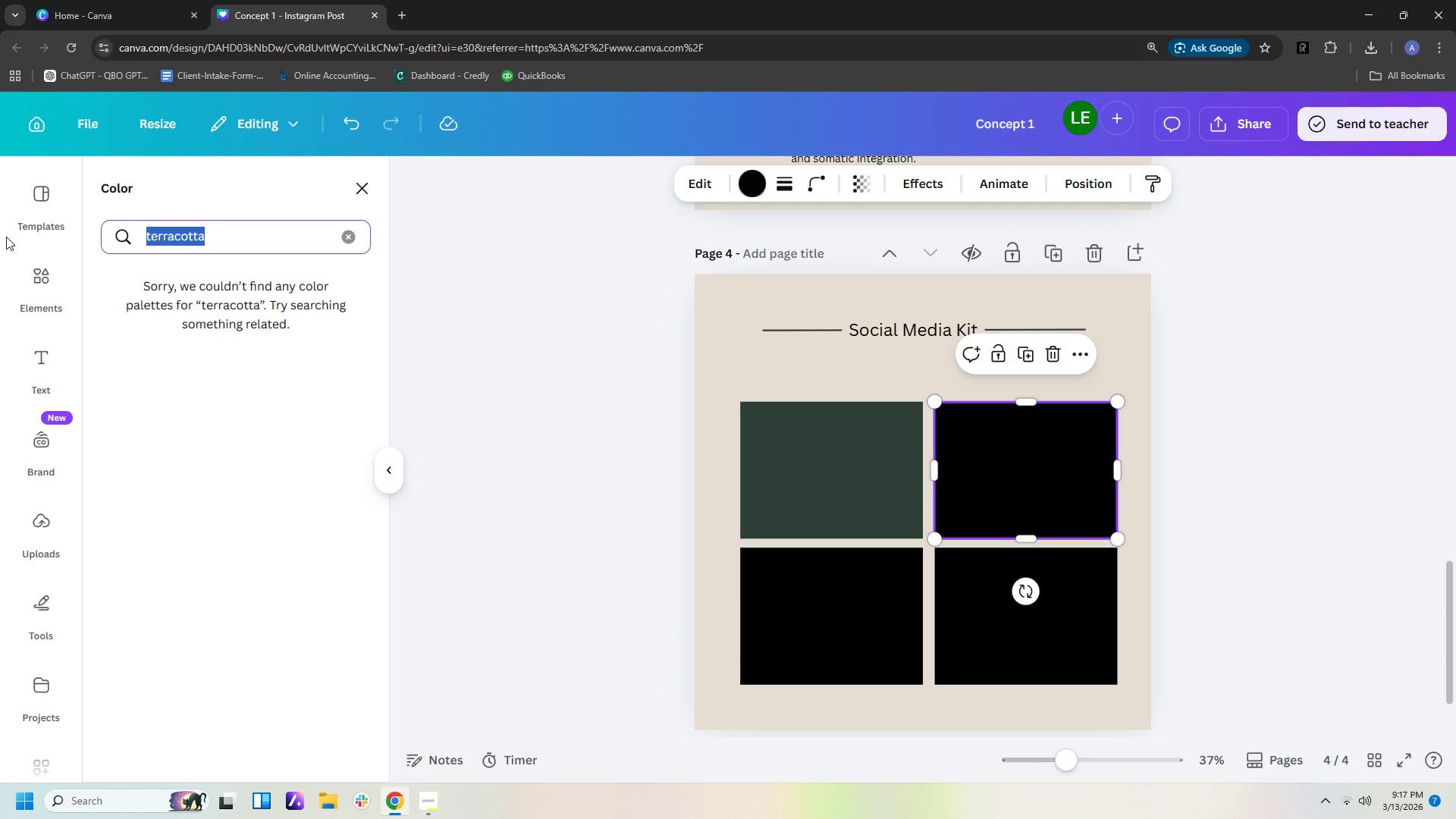 
type(amver)
key(Backspace)
key(Backspace)
key(Backspace)
type(ber)
key(Backspace)
key(Backspace)
type(one )
key(Backspace)
key(Backspace)
key(Backspace)
type(bone white)
 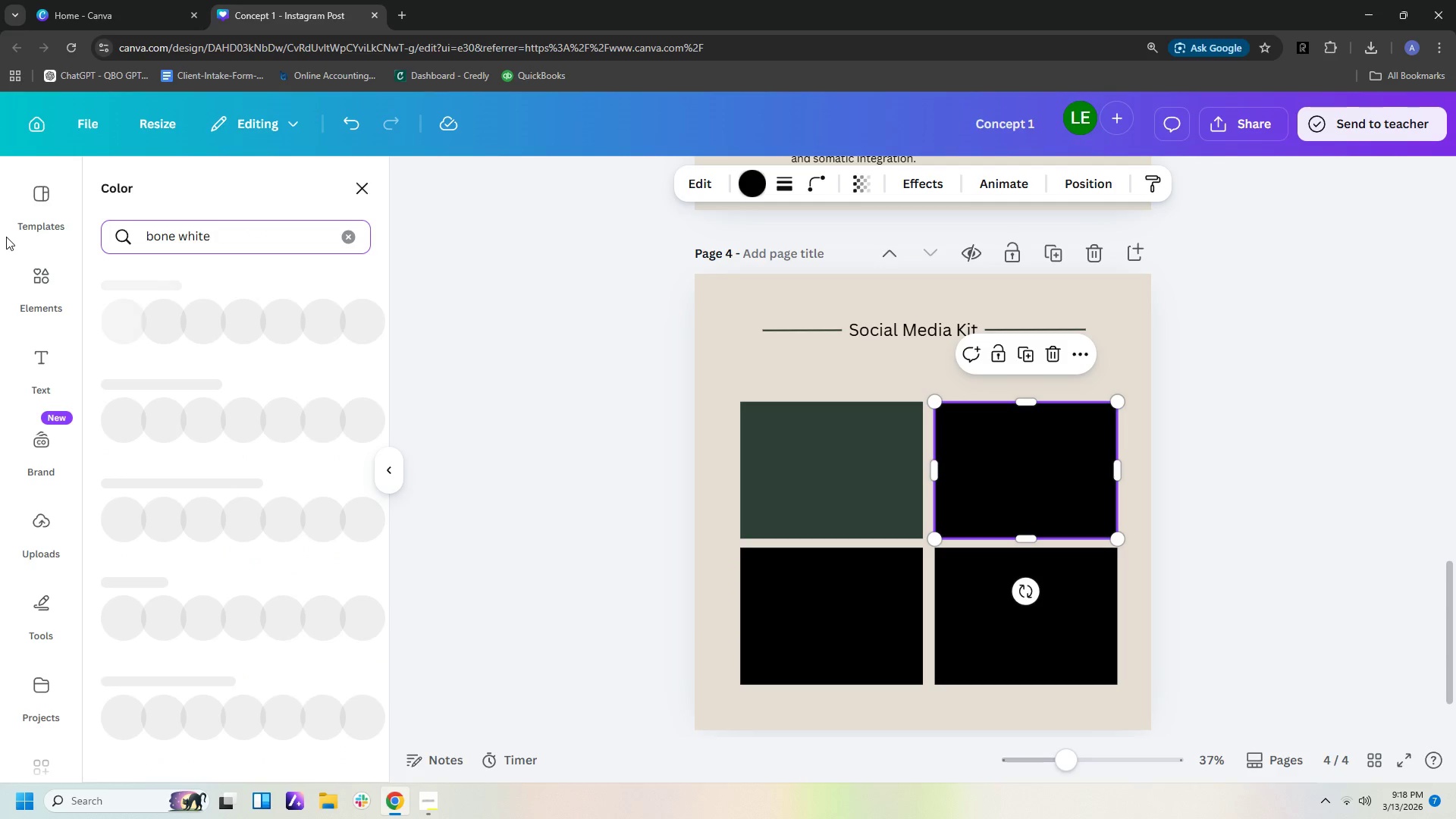 
key(Enter)
 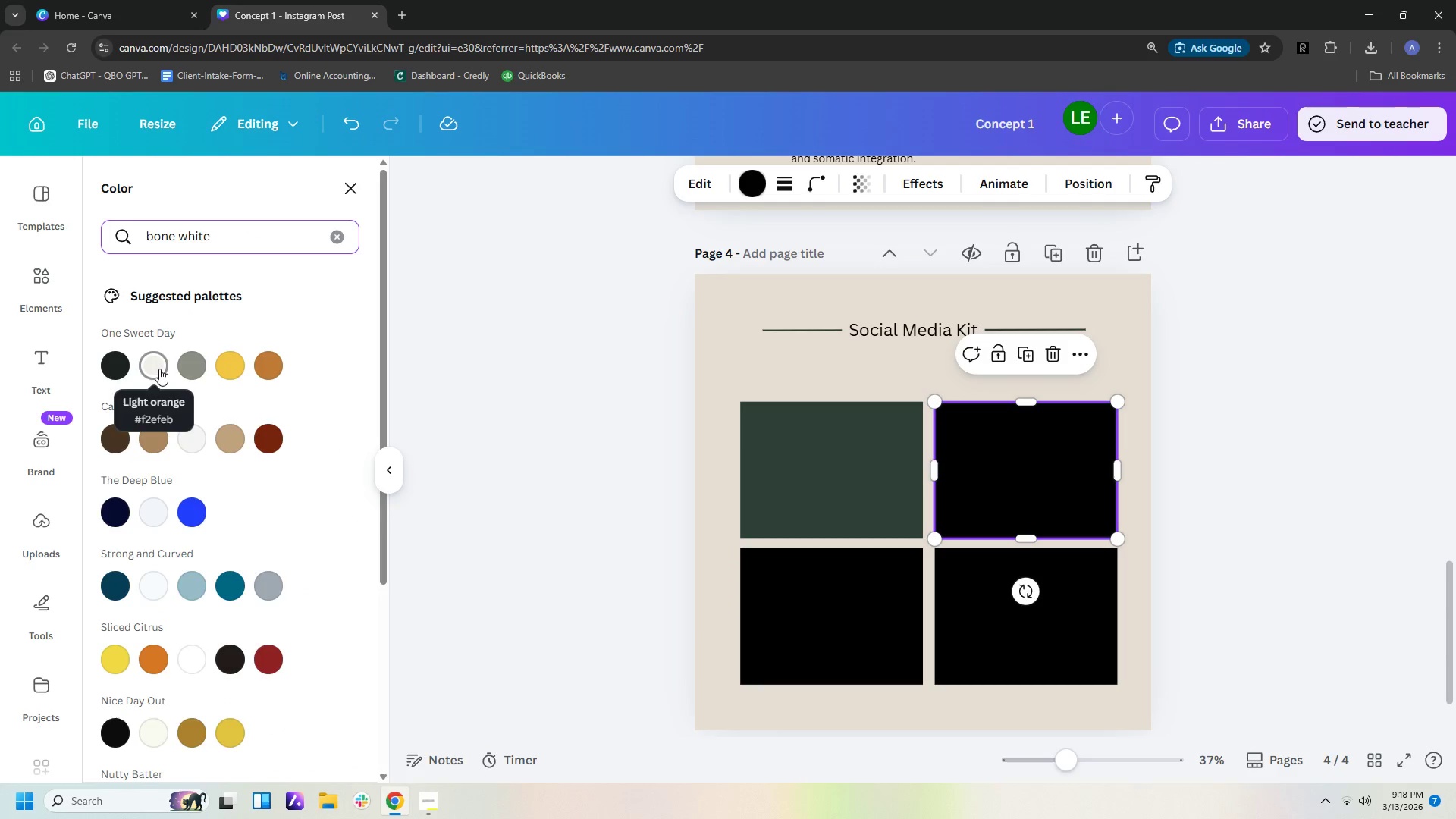 
left_click([959, 597])
 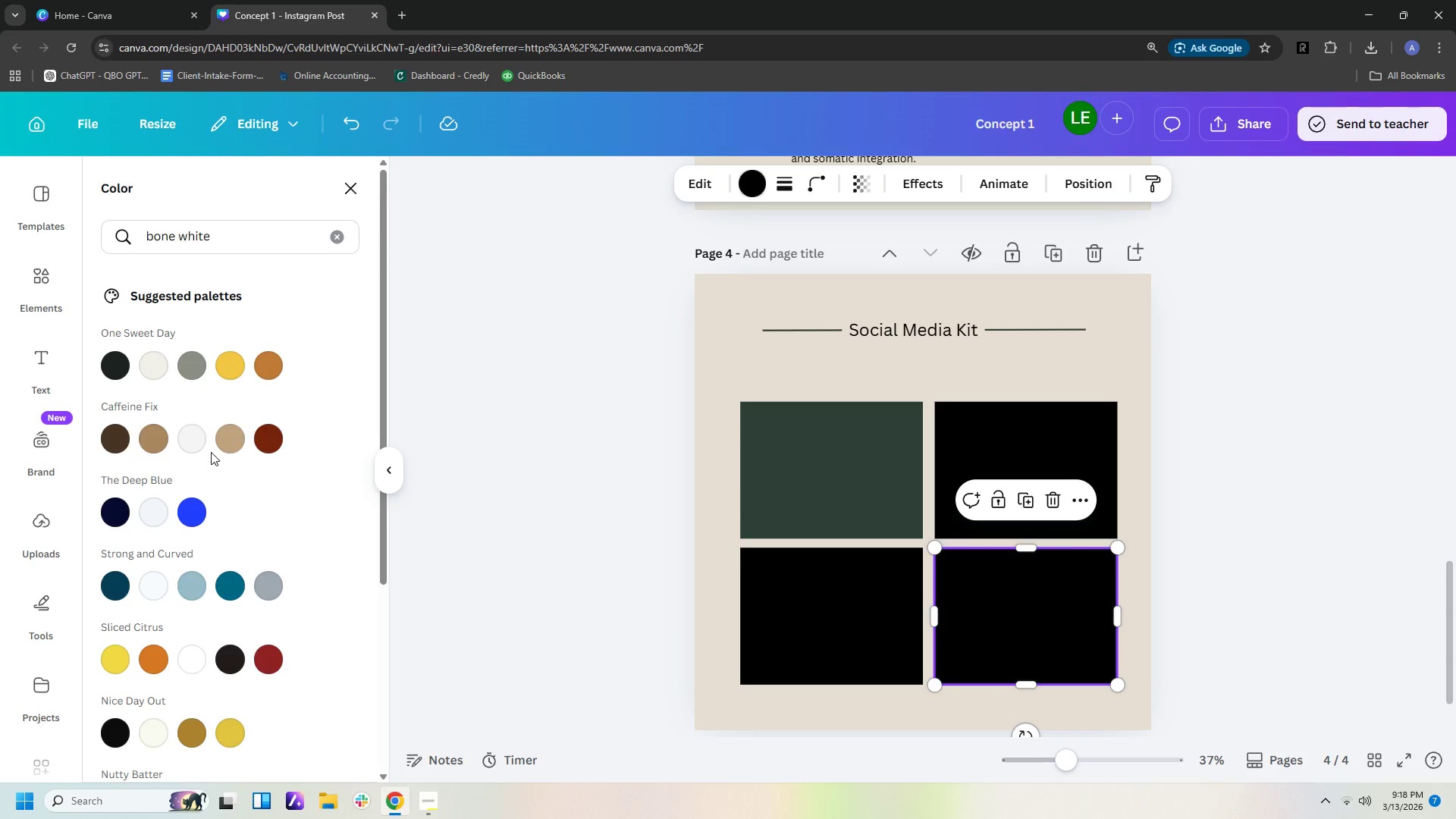 
left_click([193, 446])
 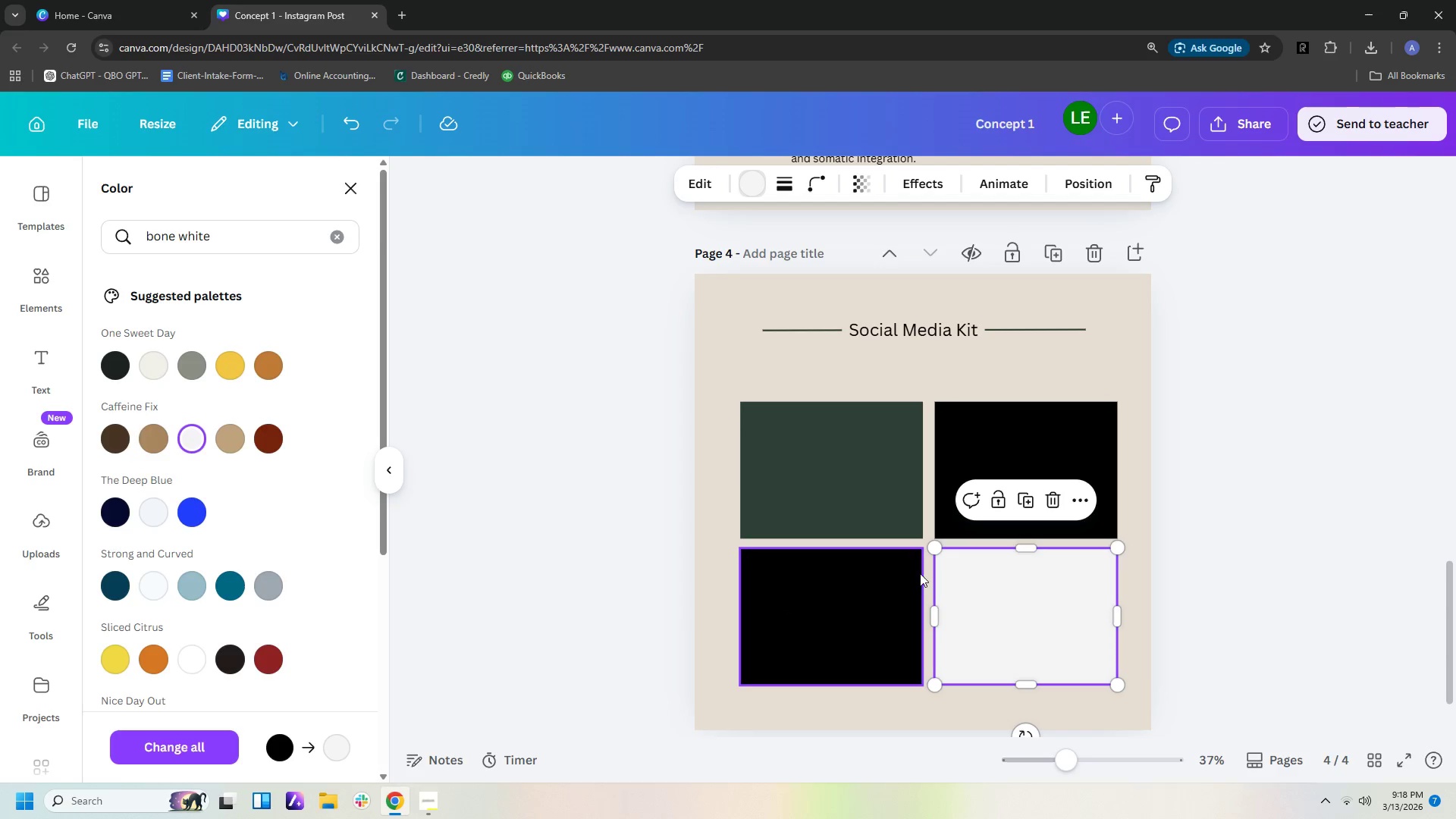 
left_click([1015, 462])
 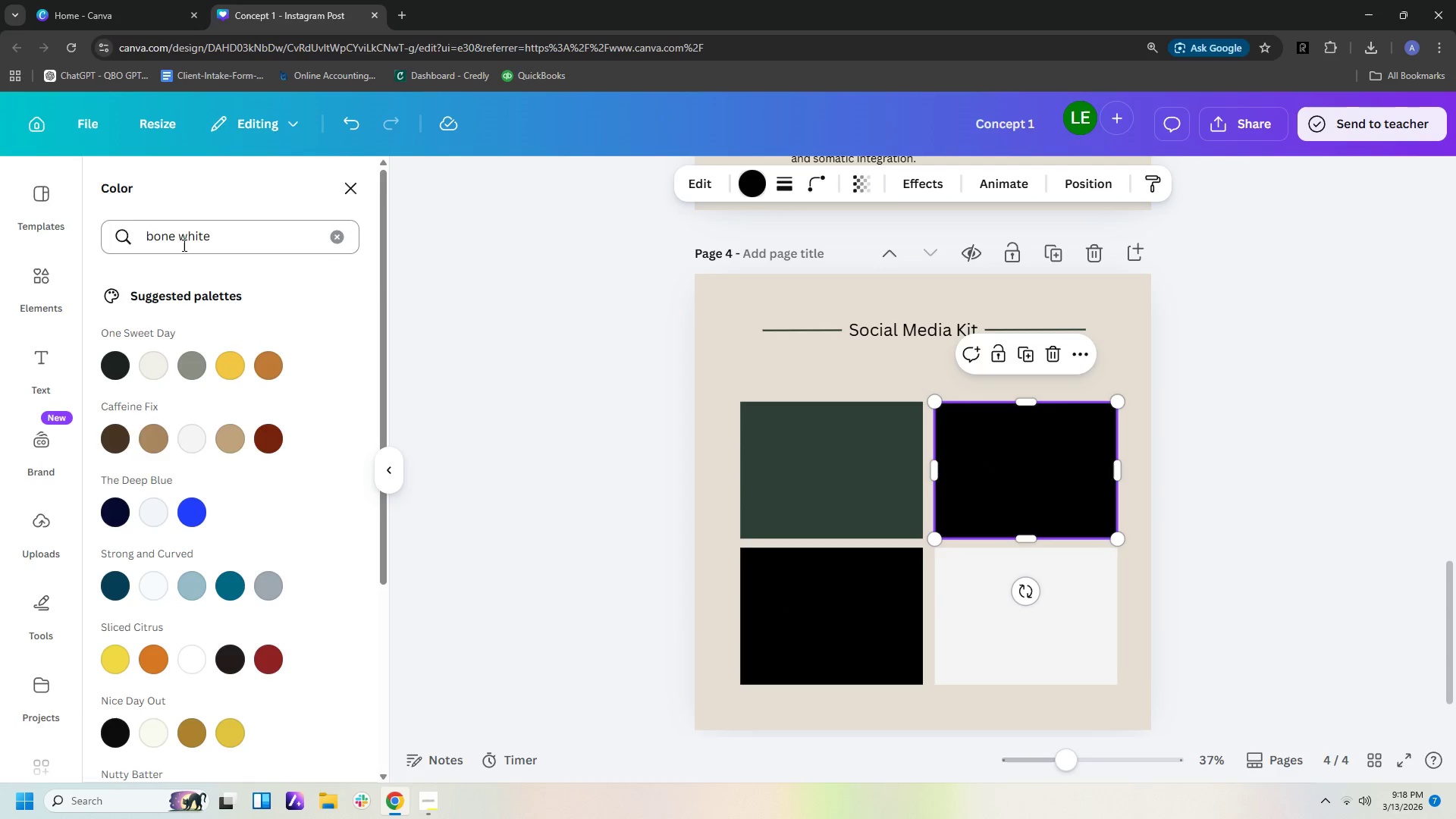 
left_click_drag(start_coordinate=[240, 241], to_coordinate=[53, 229])
 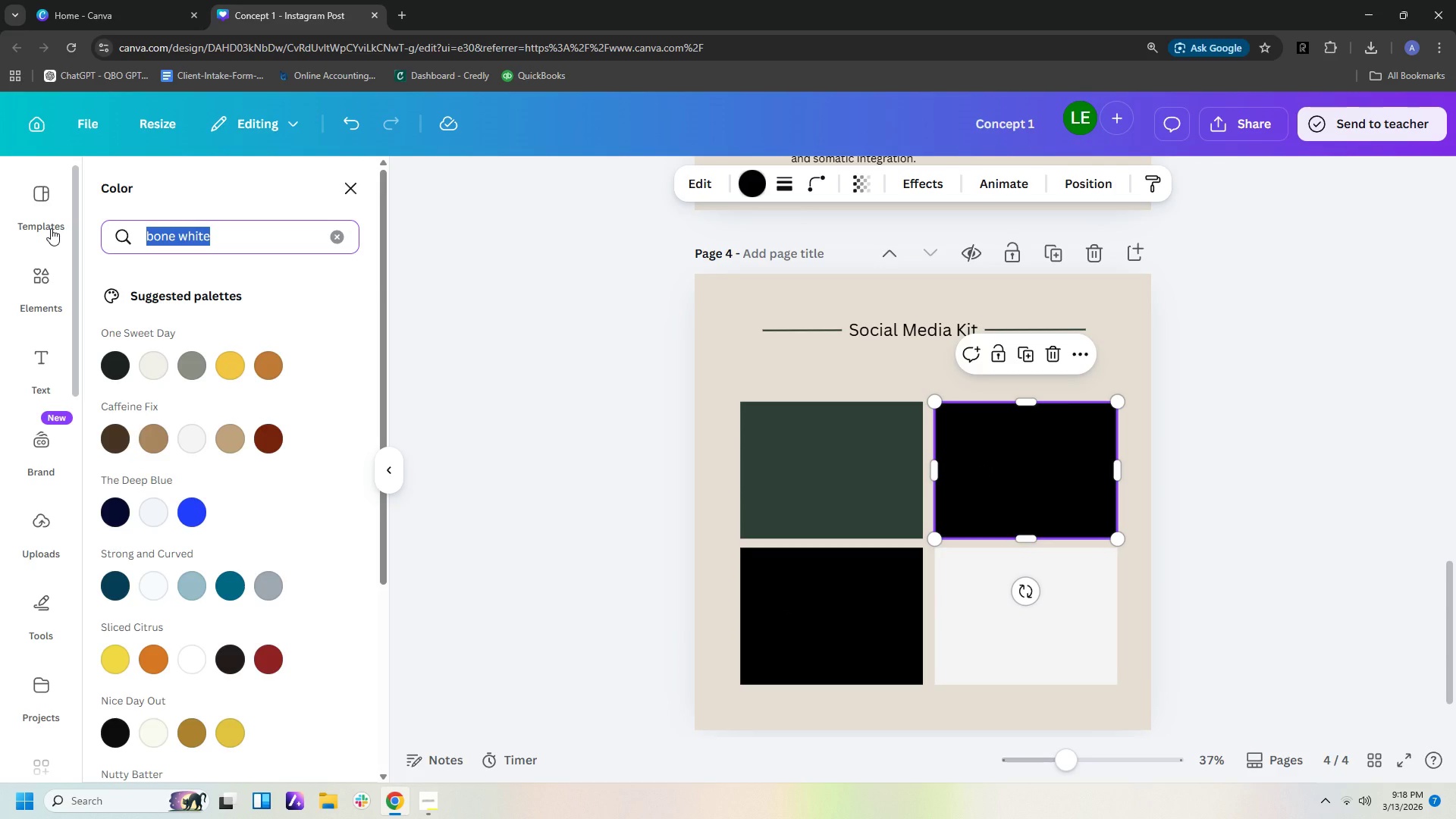 
type(medicinal amber)
 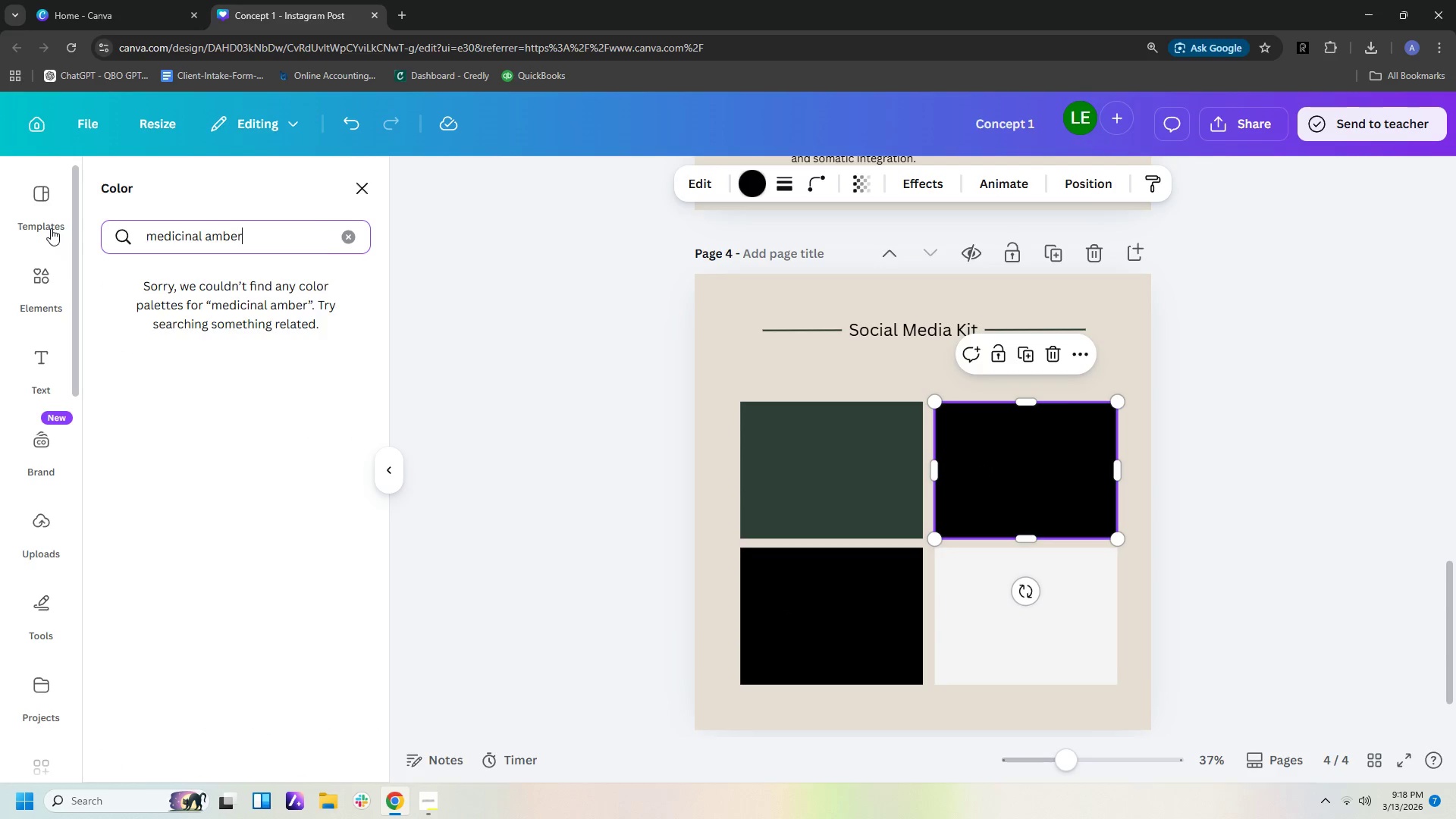 
key(Enter)
 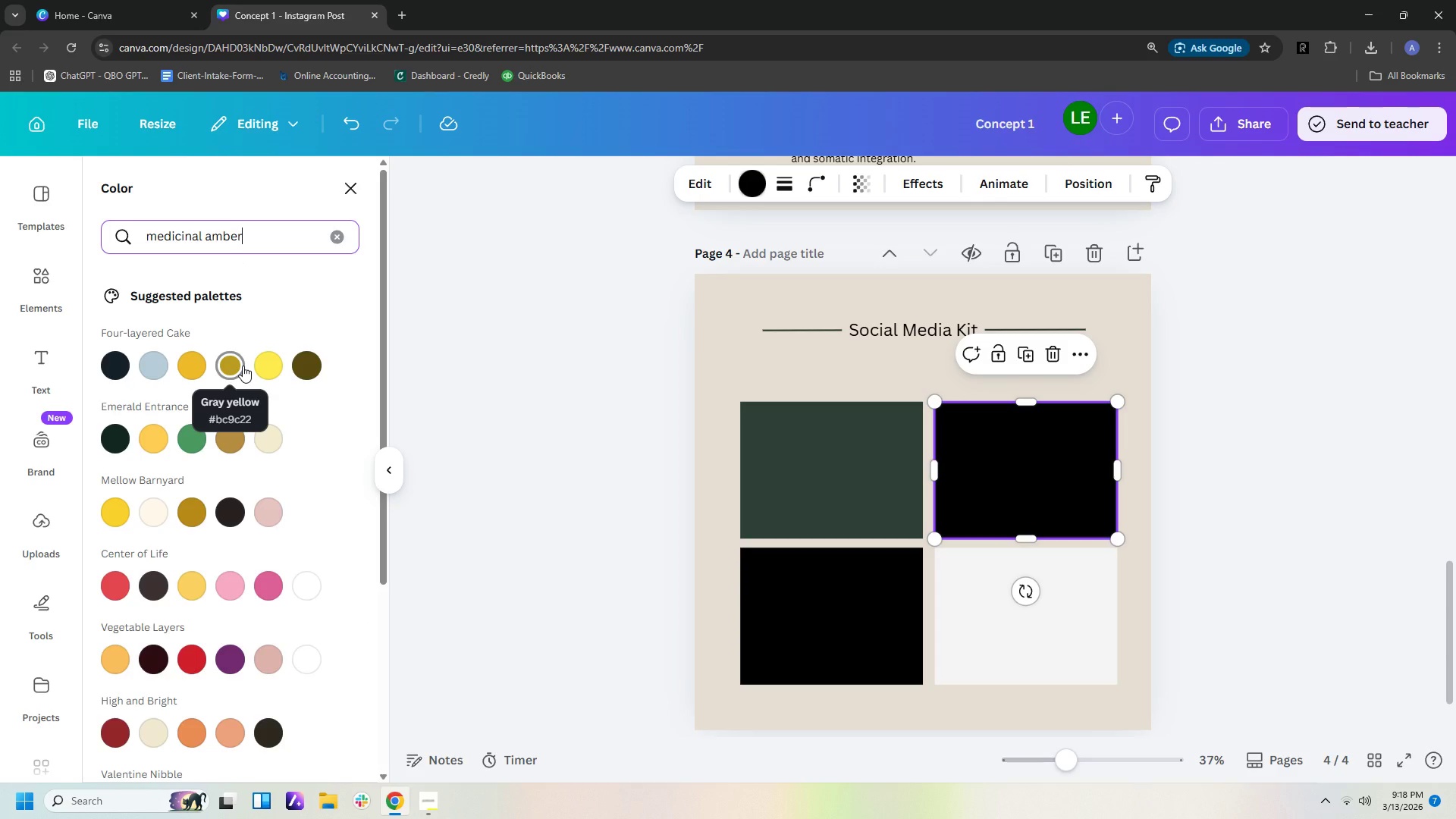 
wait(13.59)
 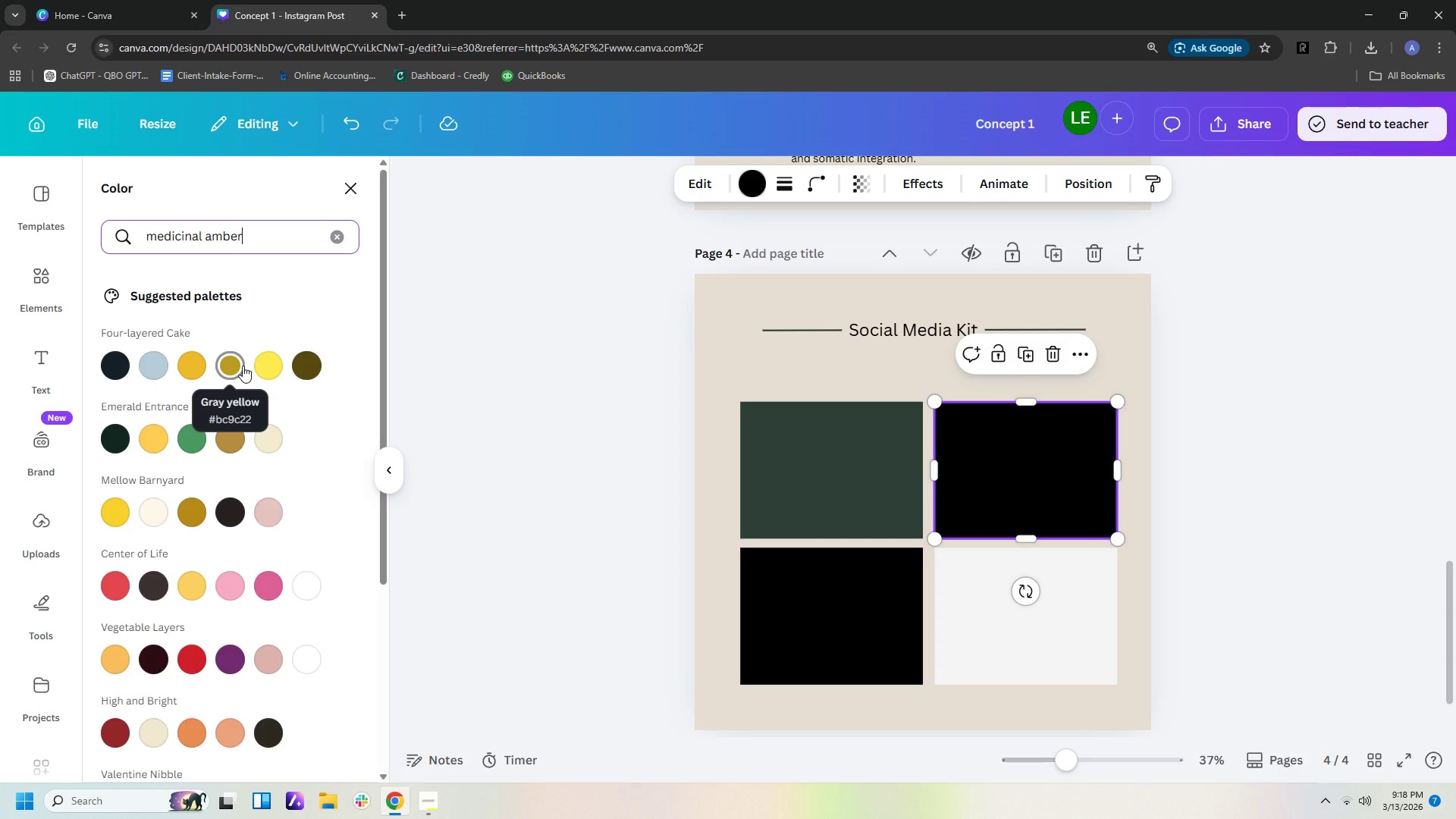 
mouse_move([191, 371])
 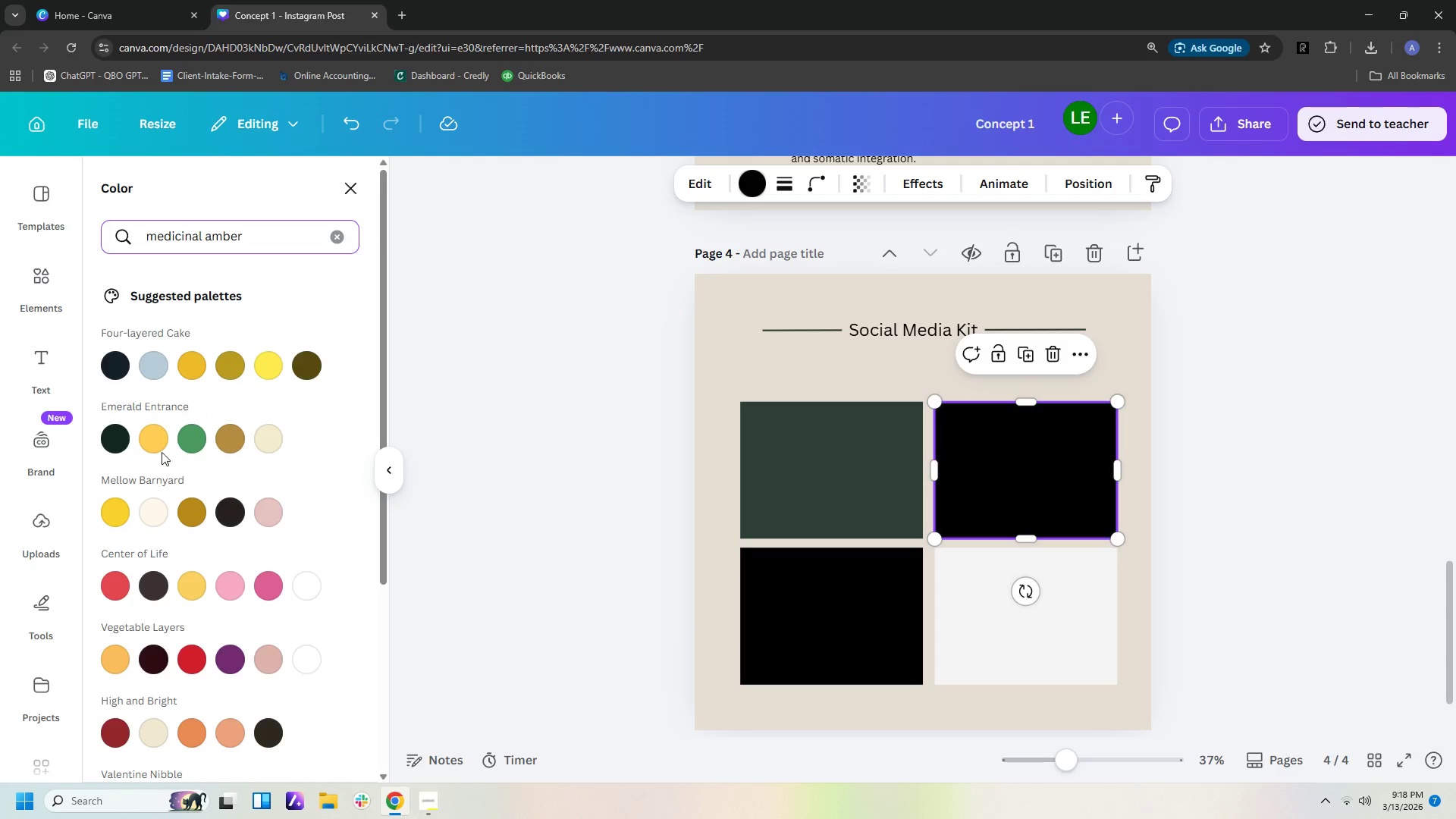 
left_click([159, 441])
 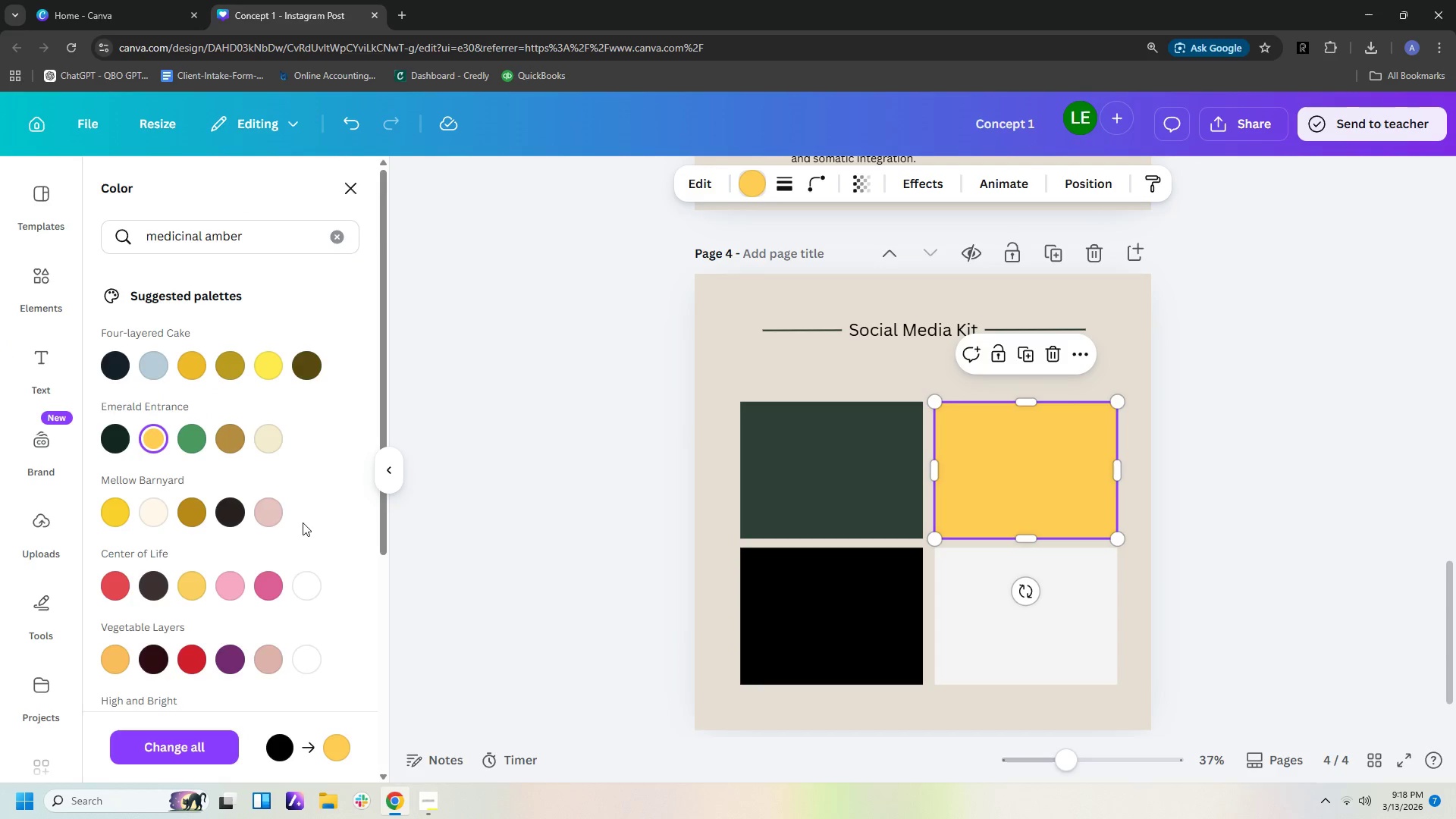 
left_click([186, 584])
 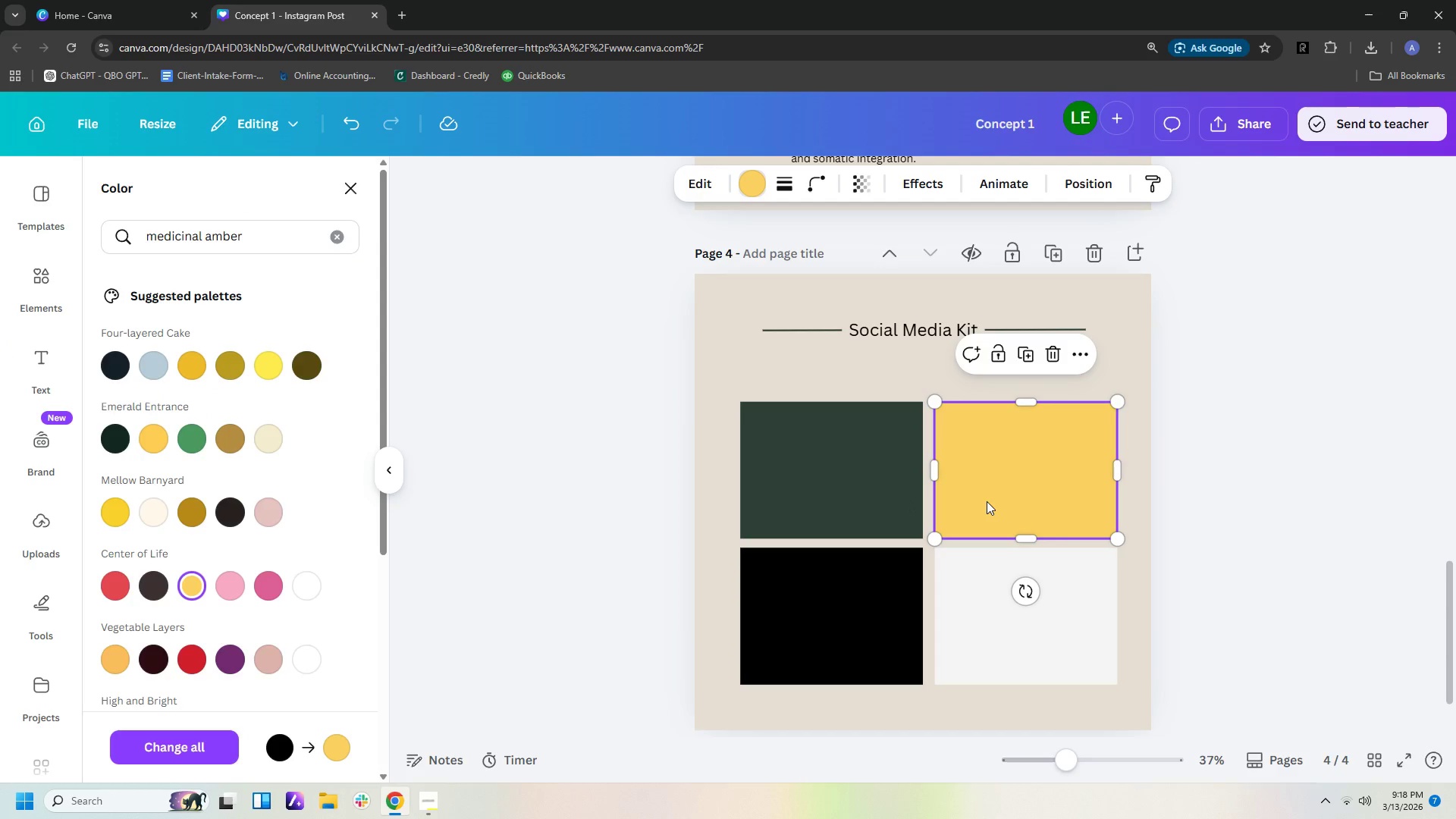 
left_click([855, 610])
 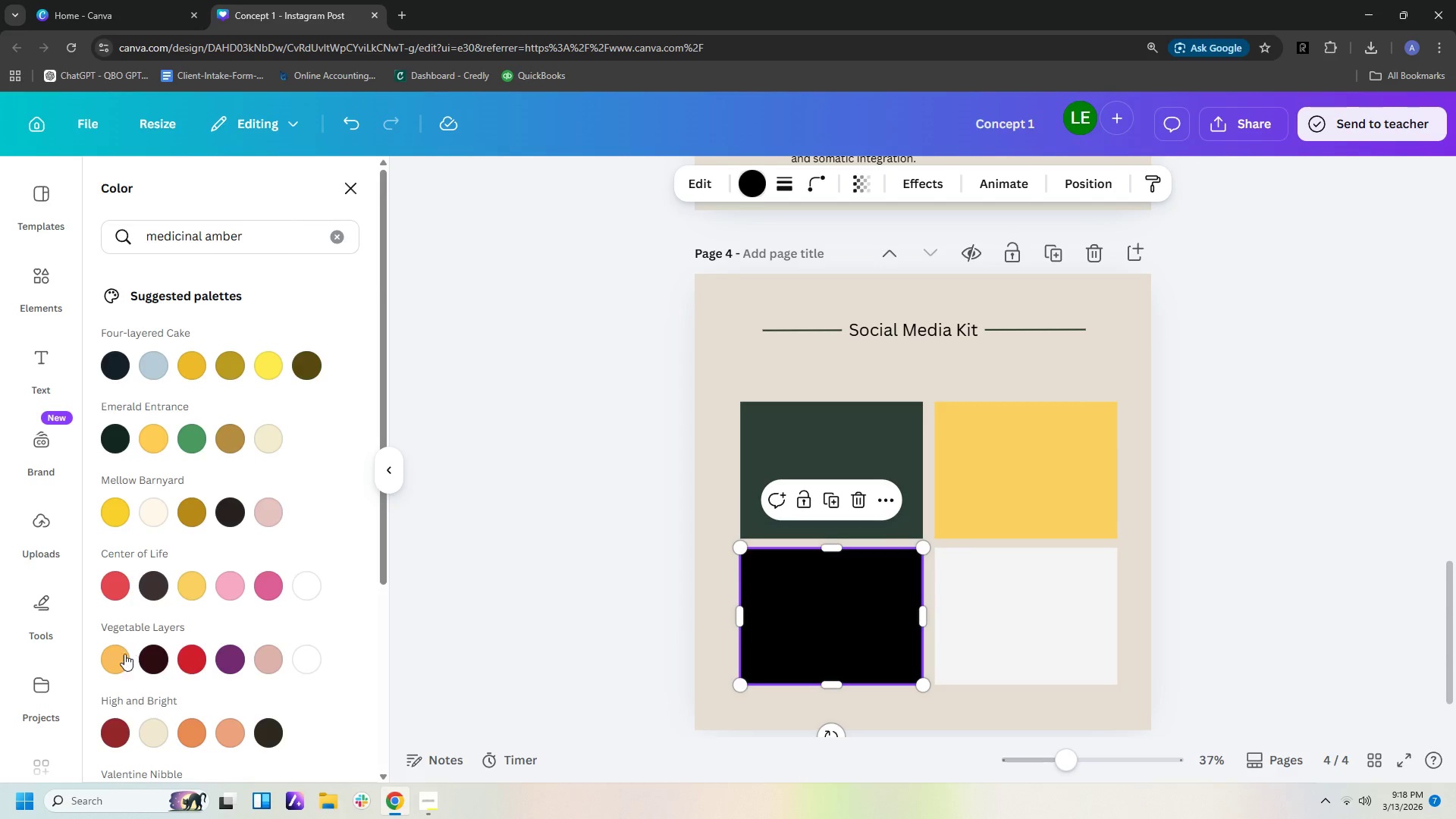 
left_click([124, 655])
 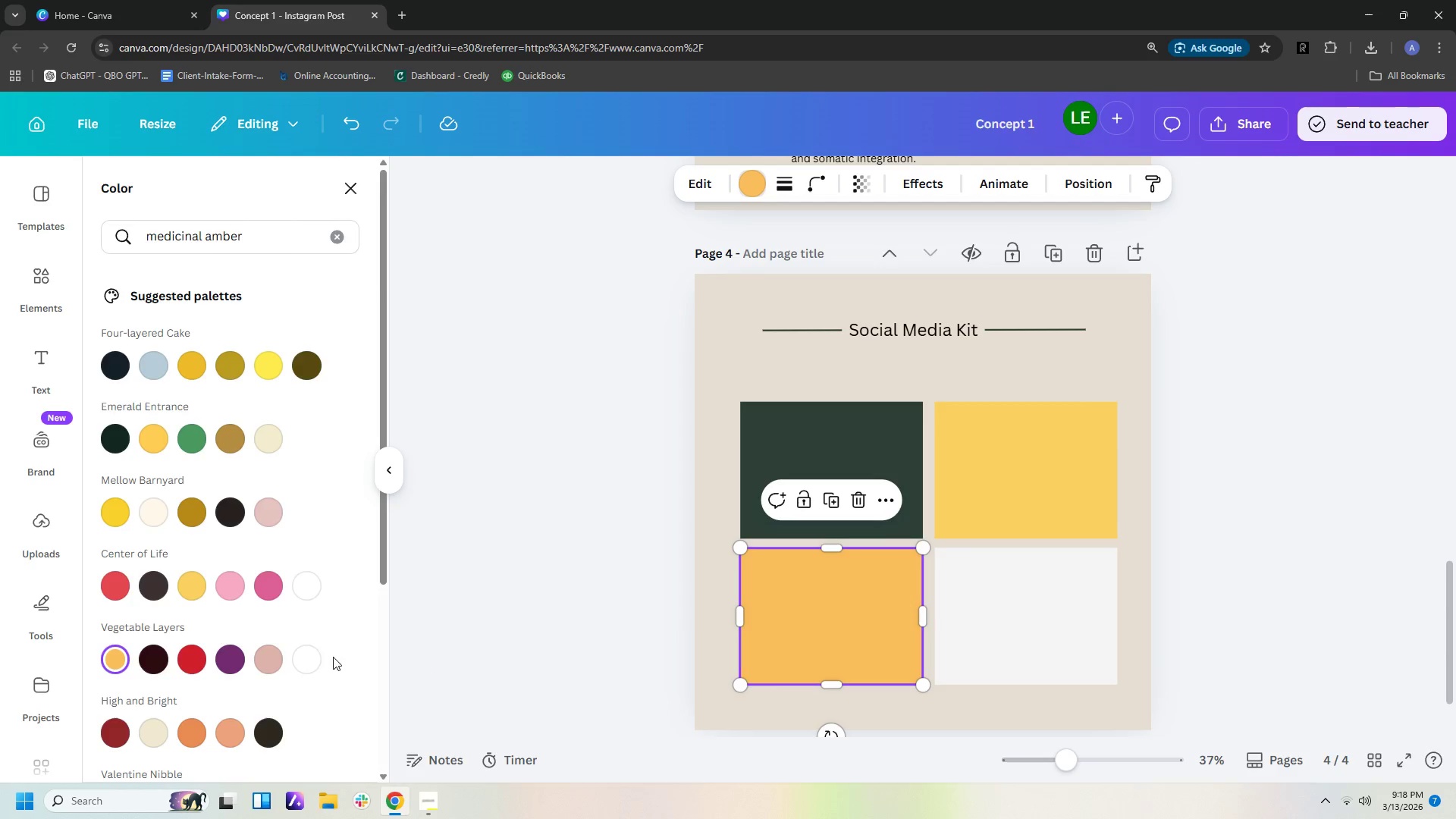 
scroll: coordinate [276, 623], scroll_direction: down, amount: 2.0
 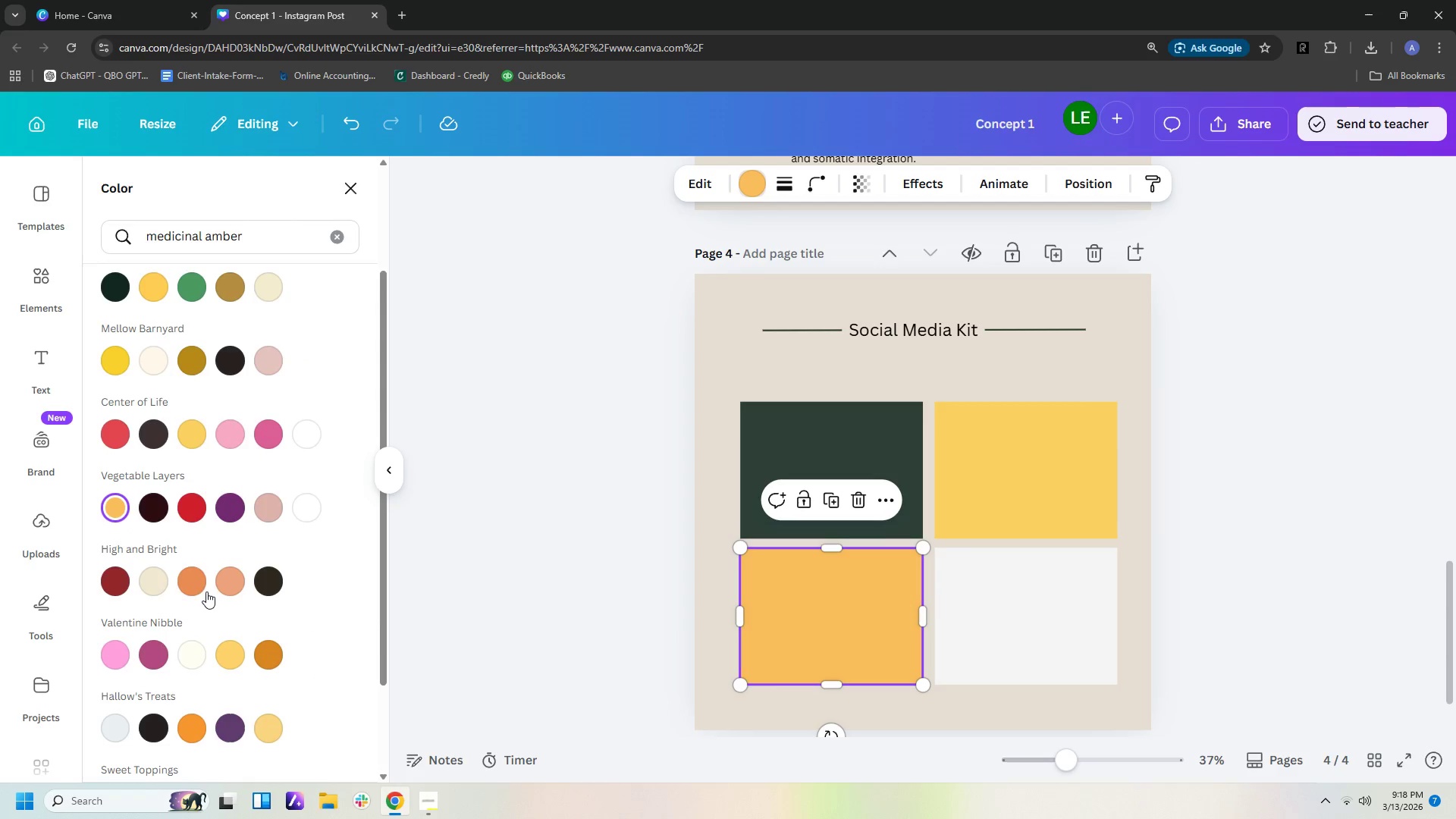 
left_click([190, 588])
 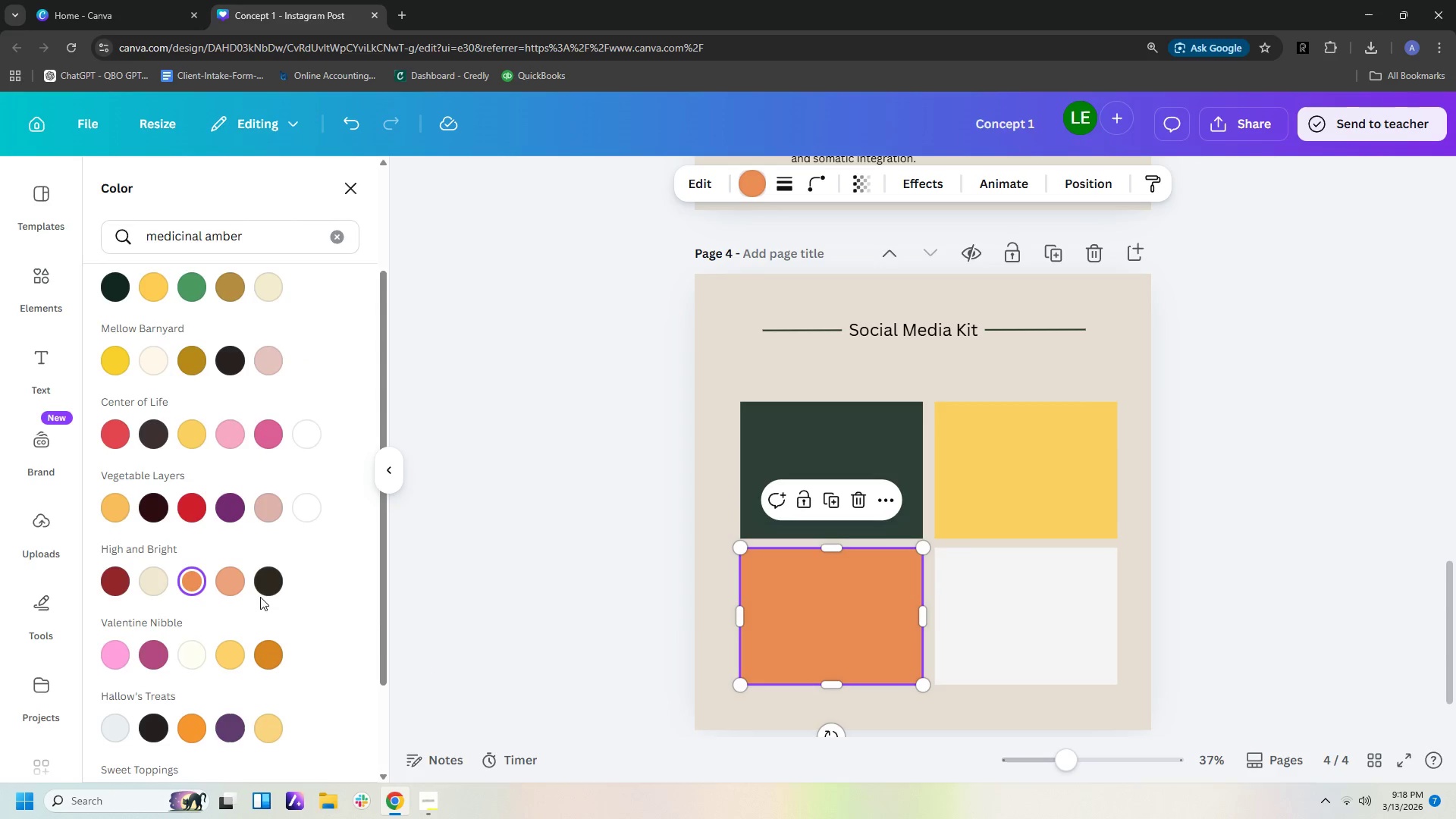 
left_click([190, 724])
 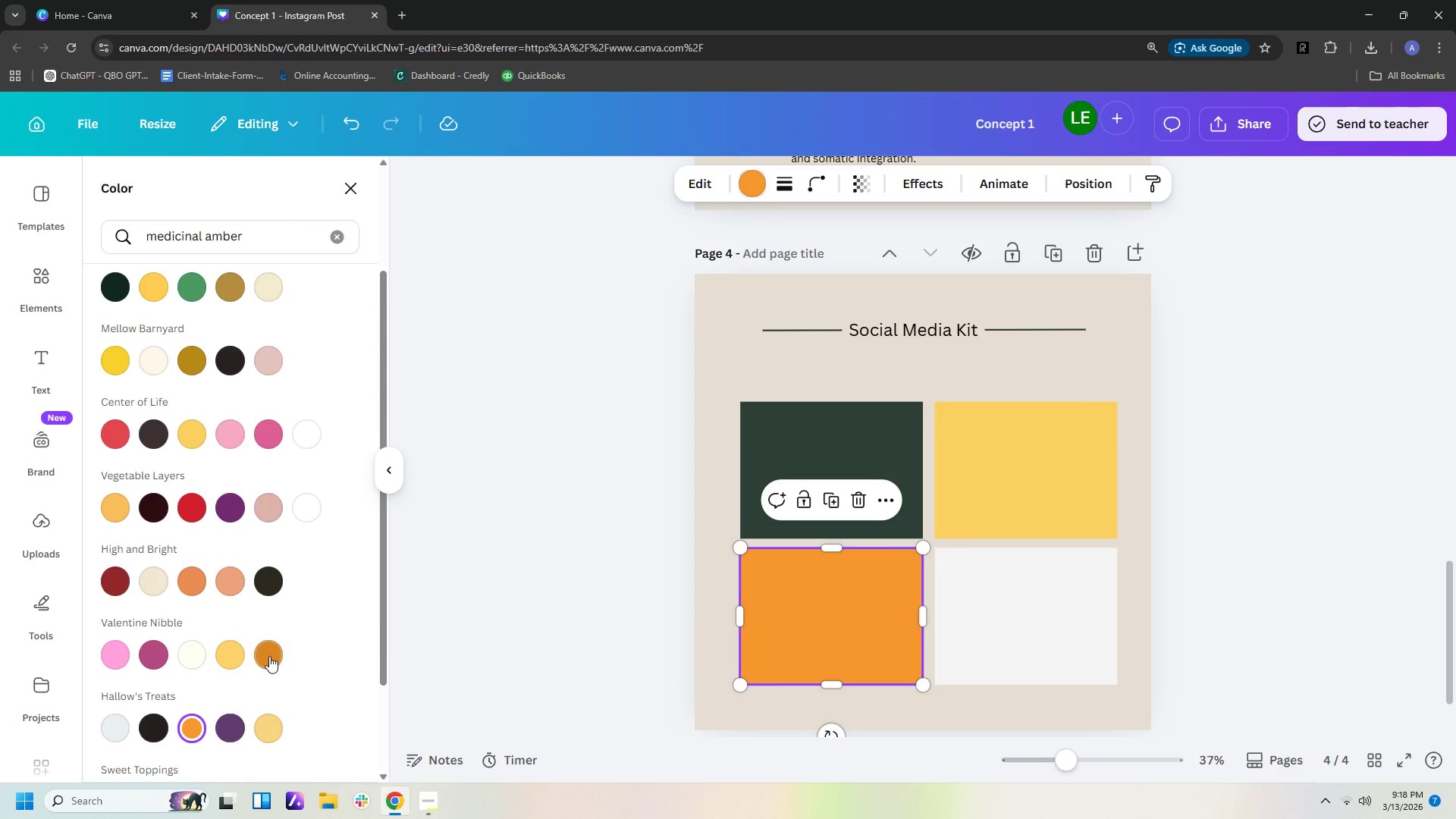 
left_click([236, 654])
 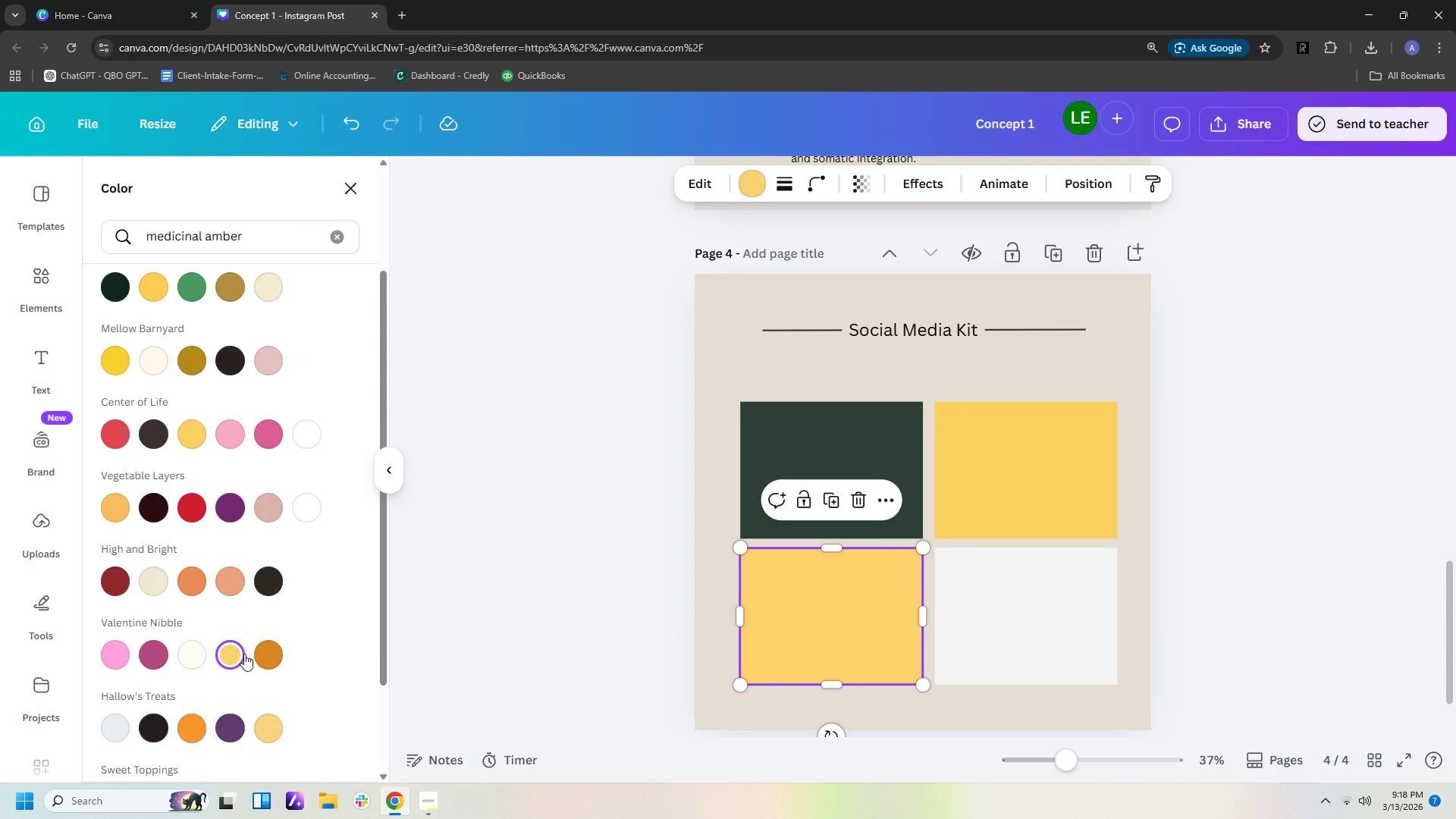 
scroll: coordinate [263, 664], scroll_direction: down, amount: 3.0
 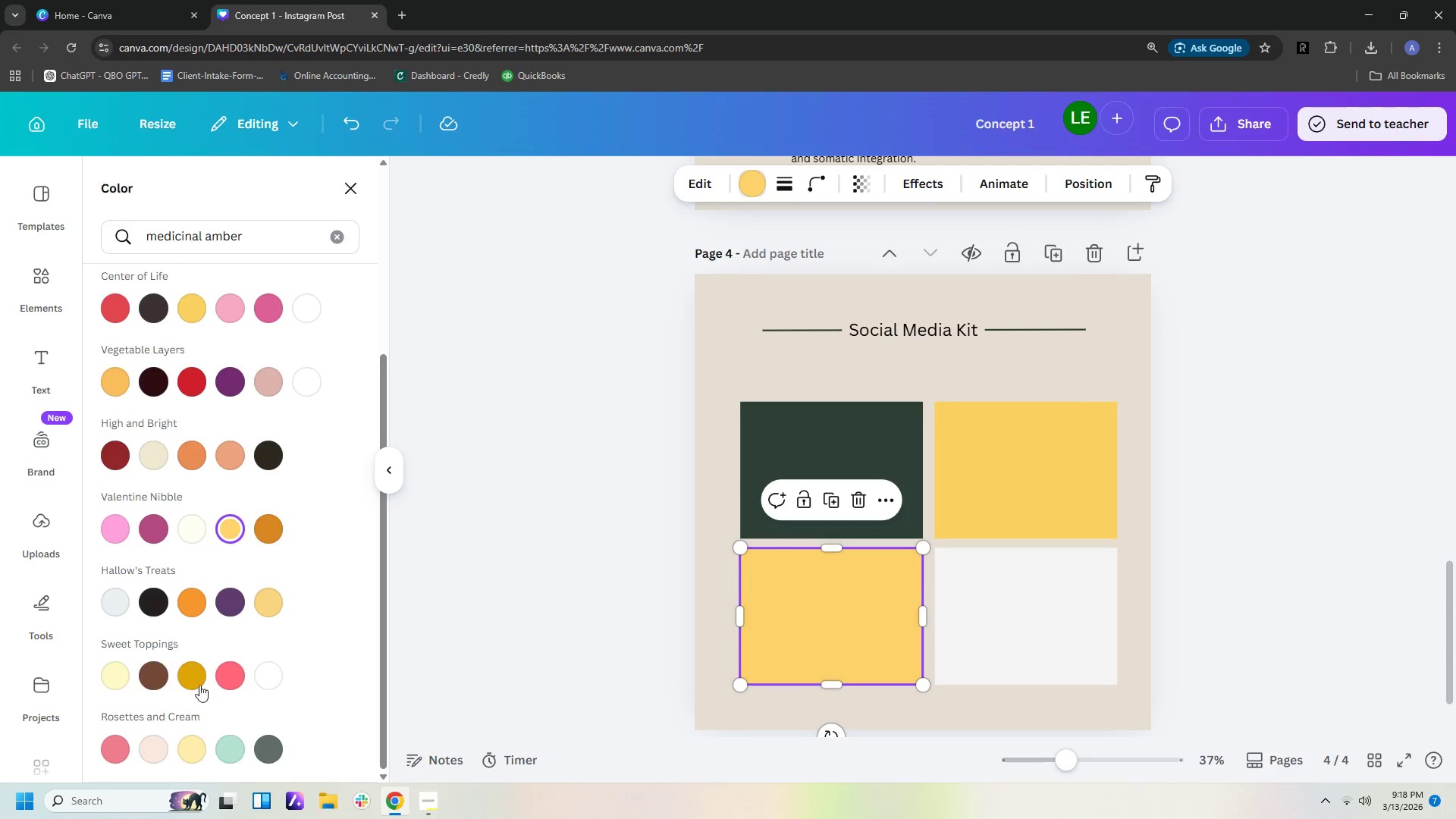 
left_click([199, 682])
 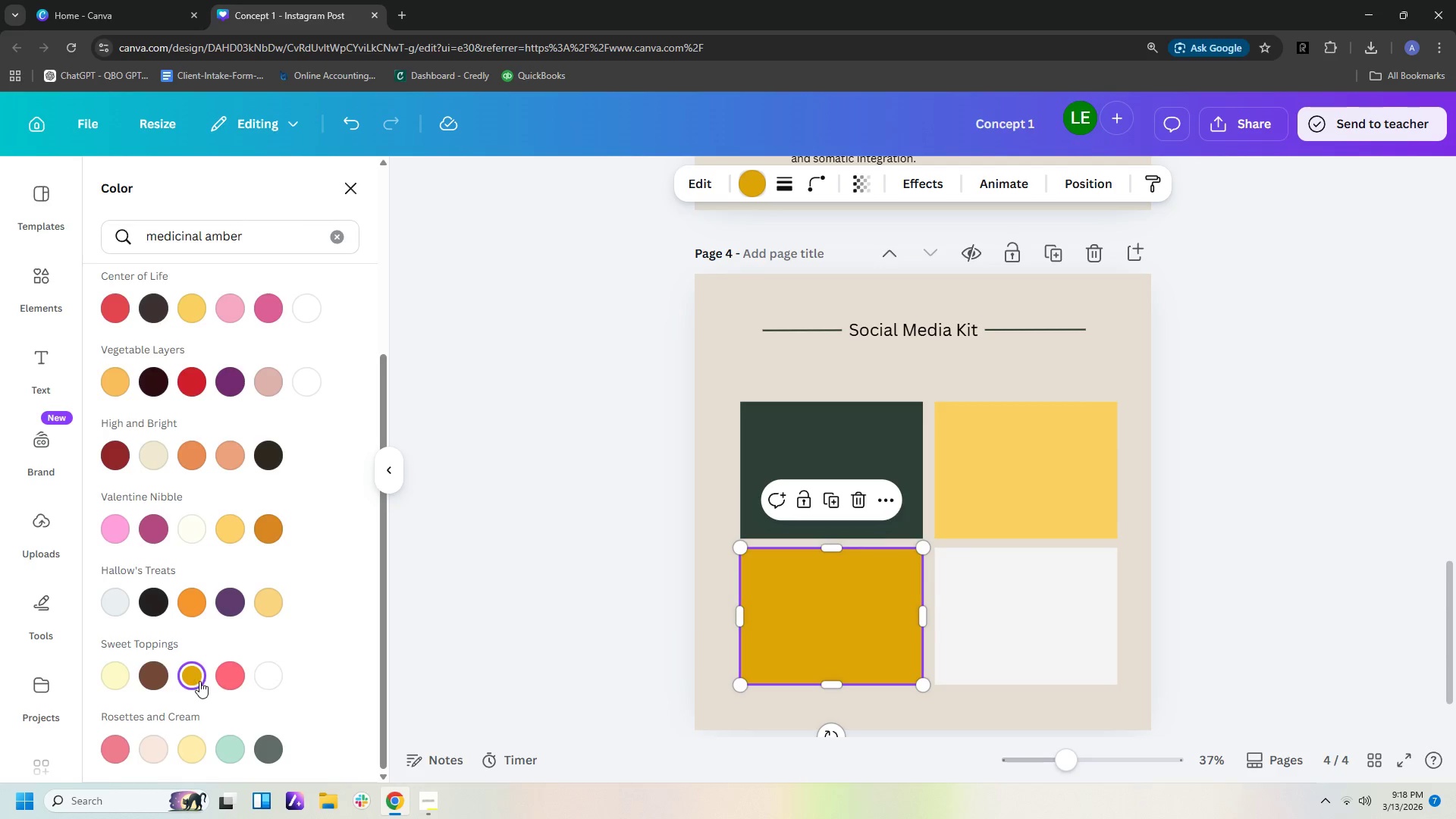 
left_click([185, 745])
 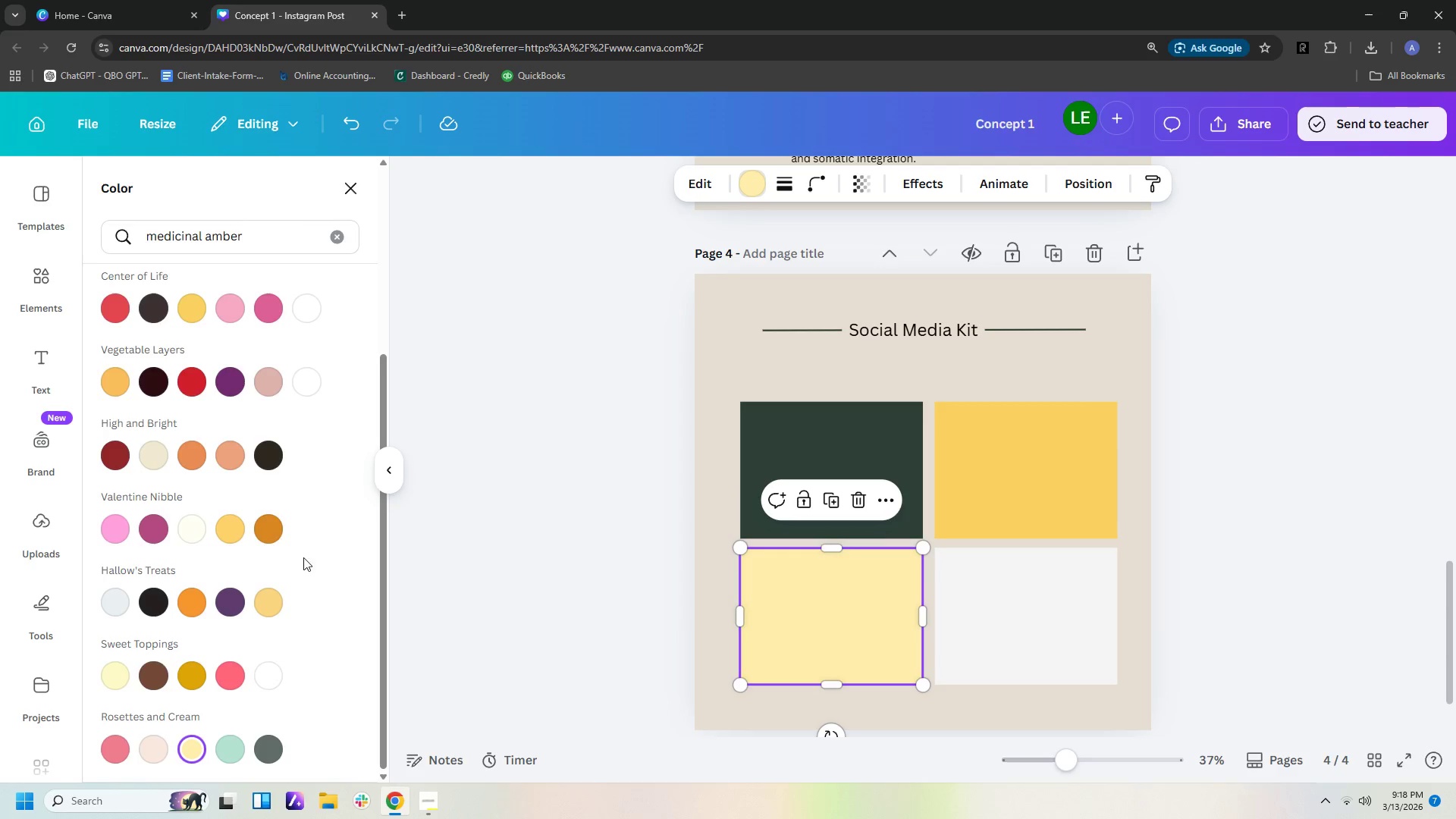 
scroll: coordinate [212, 730], scroll_direction: down, amount: 2.0
 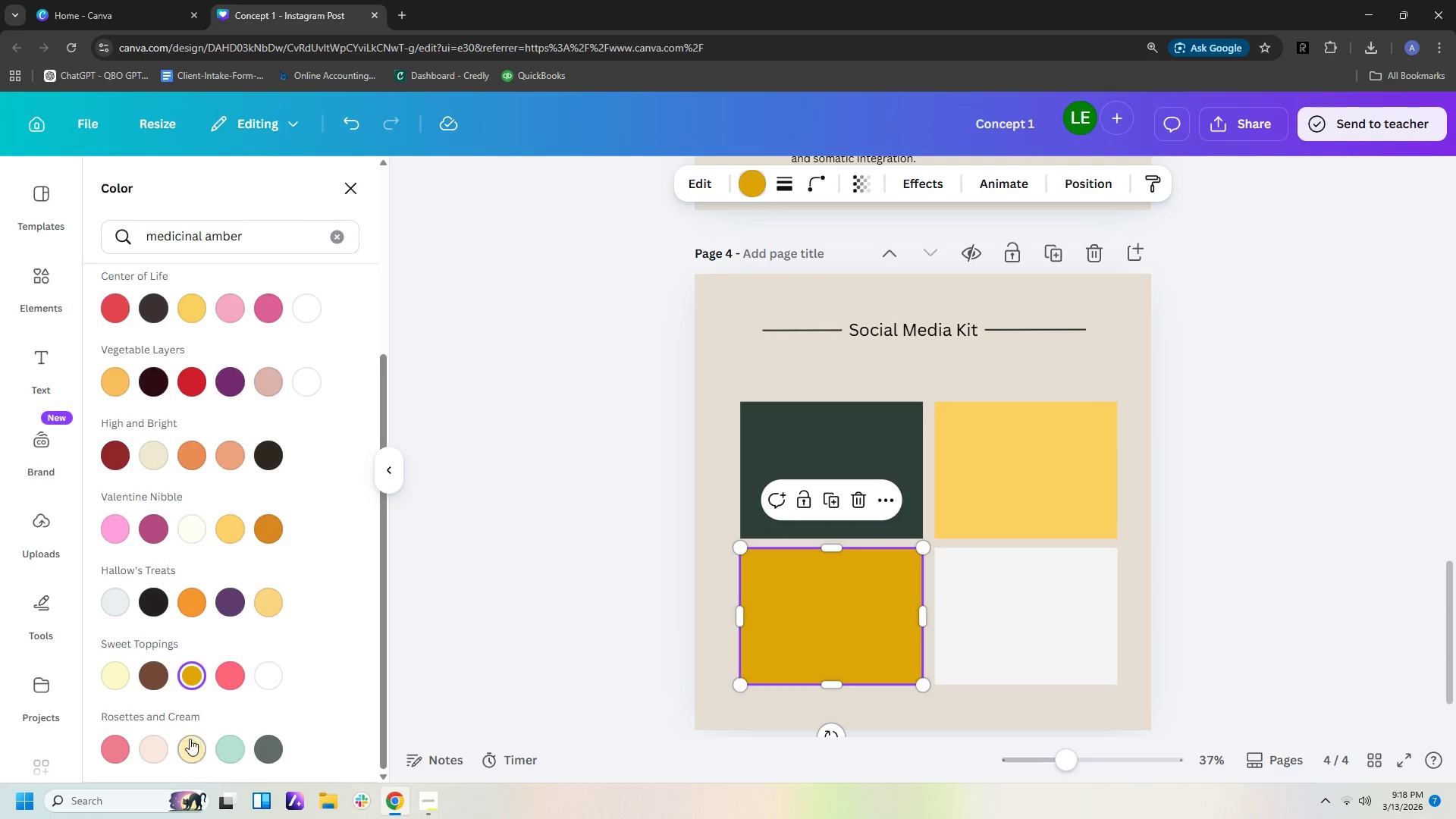 
left_click([268, 532])
 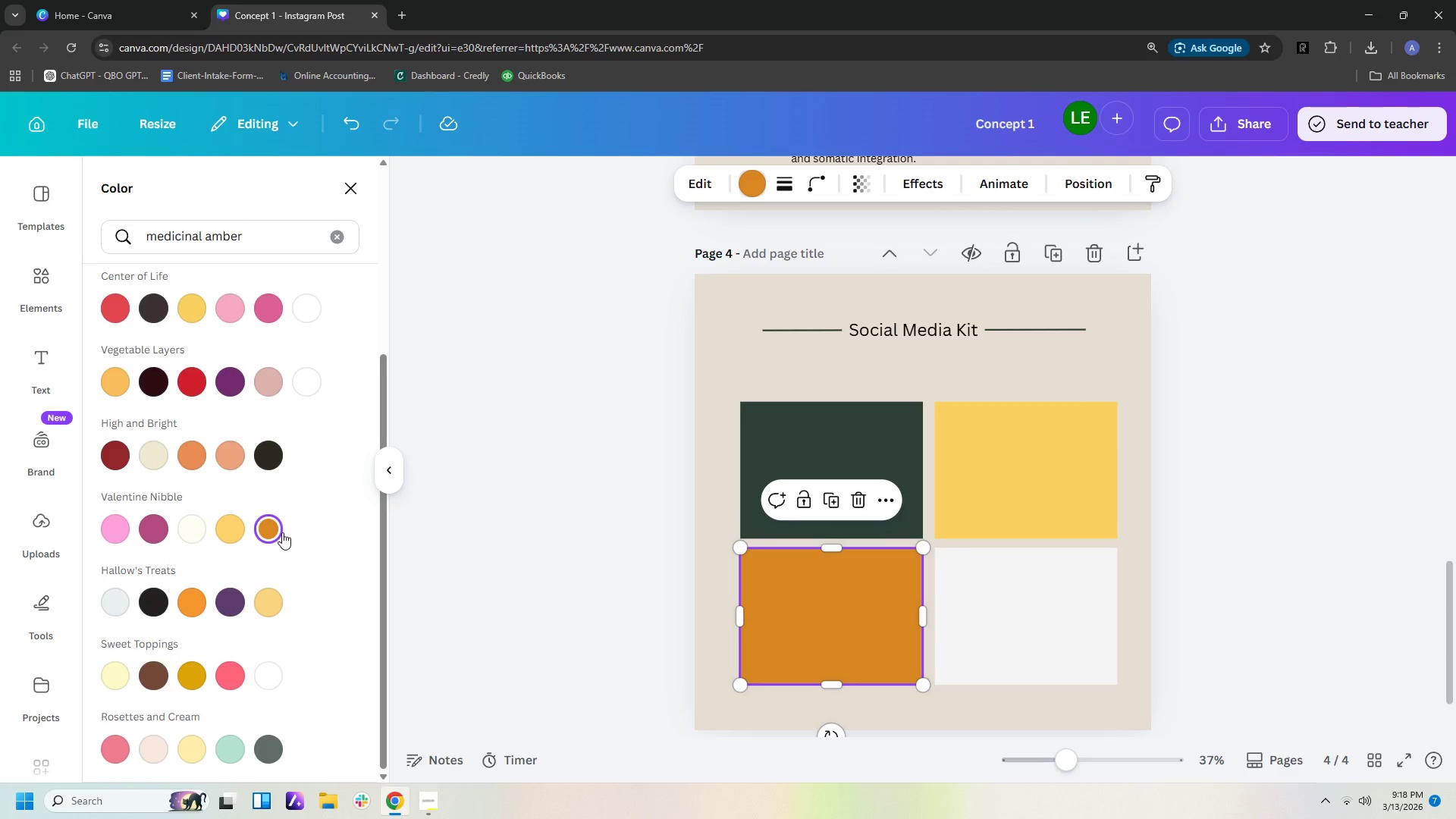 
left_click([1051, 441])
 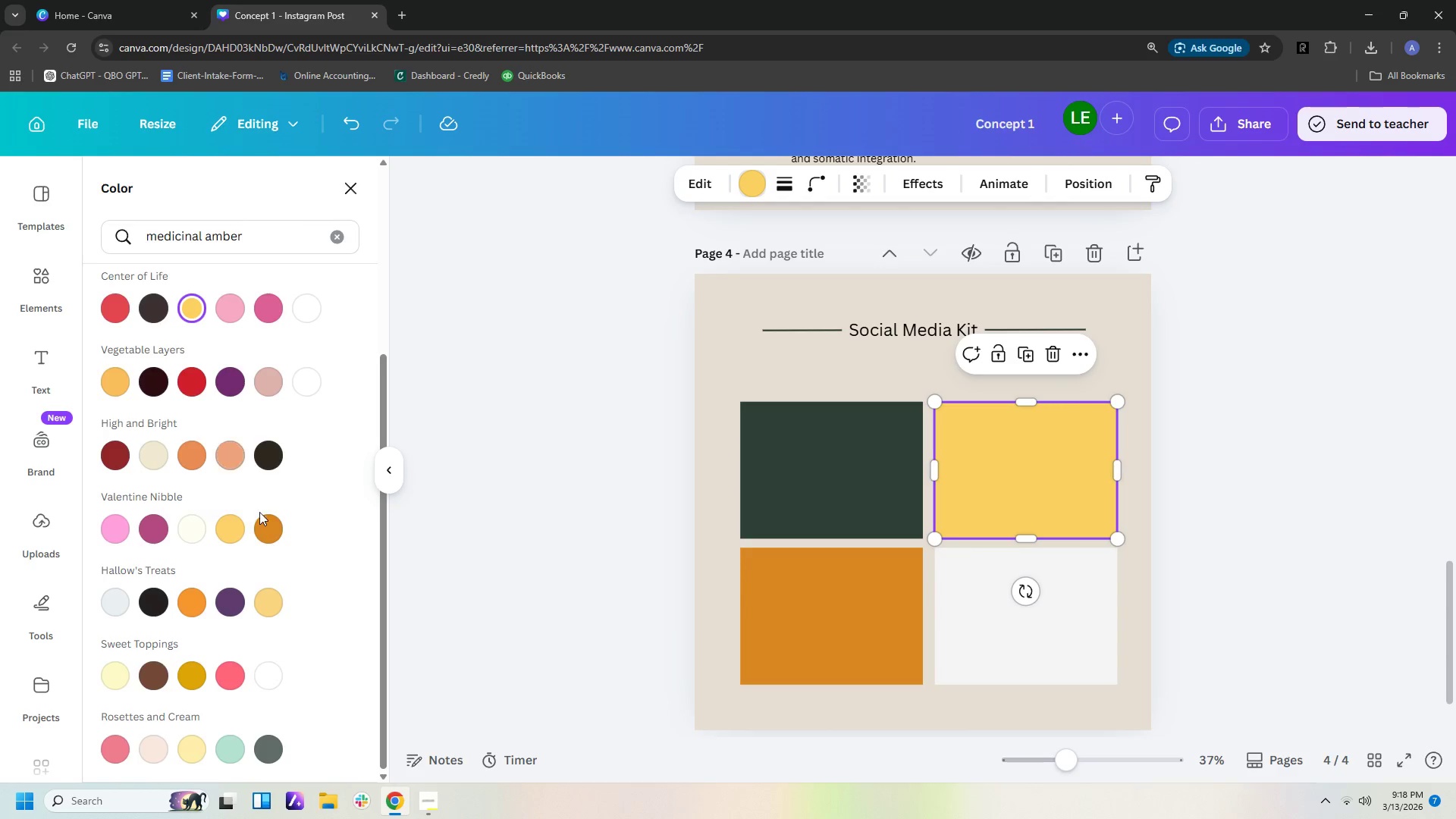 
left_click([271, 528])
 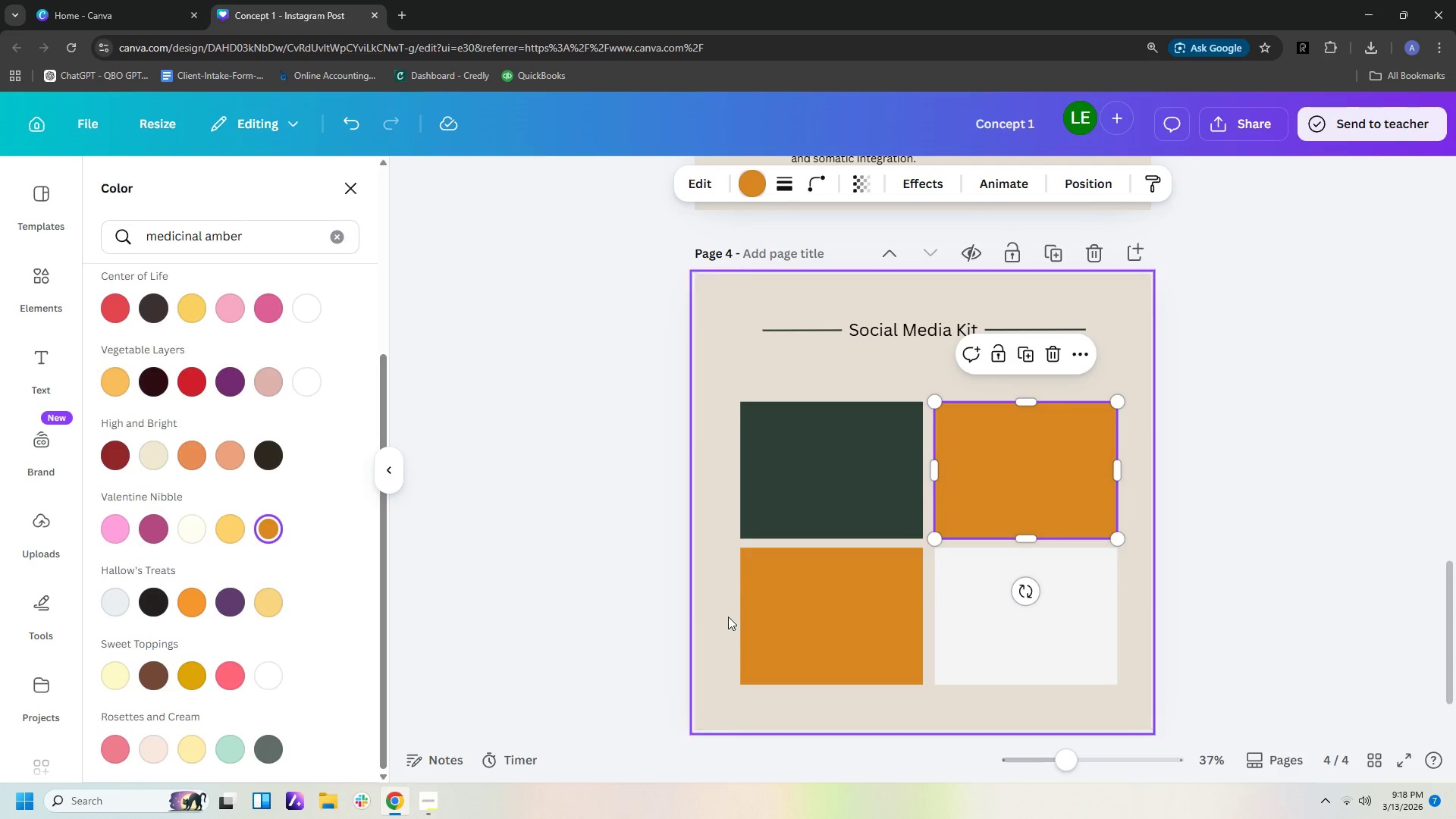 
left_click([824, 620])
 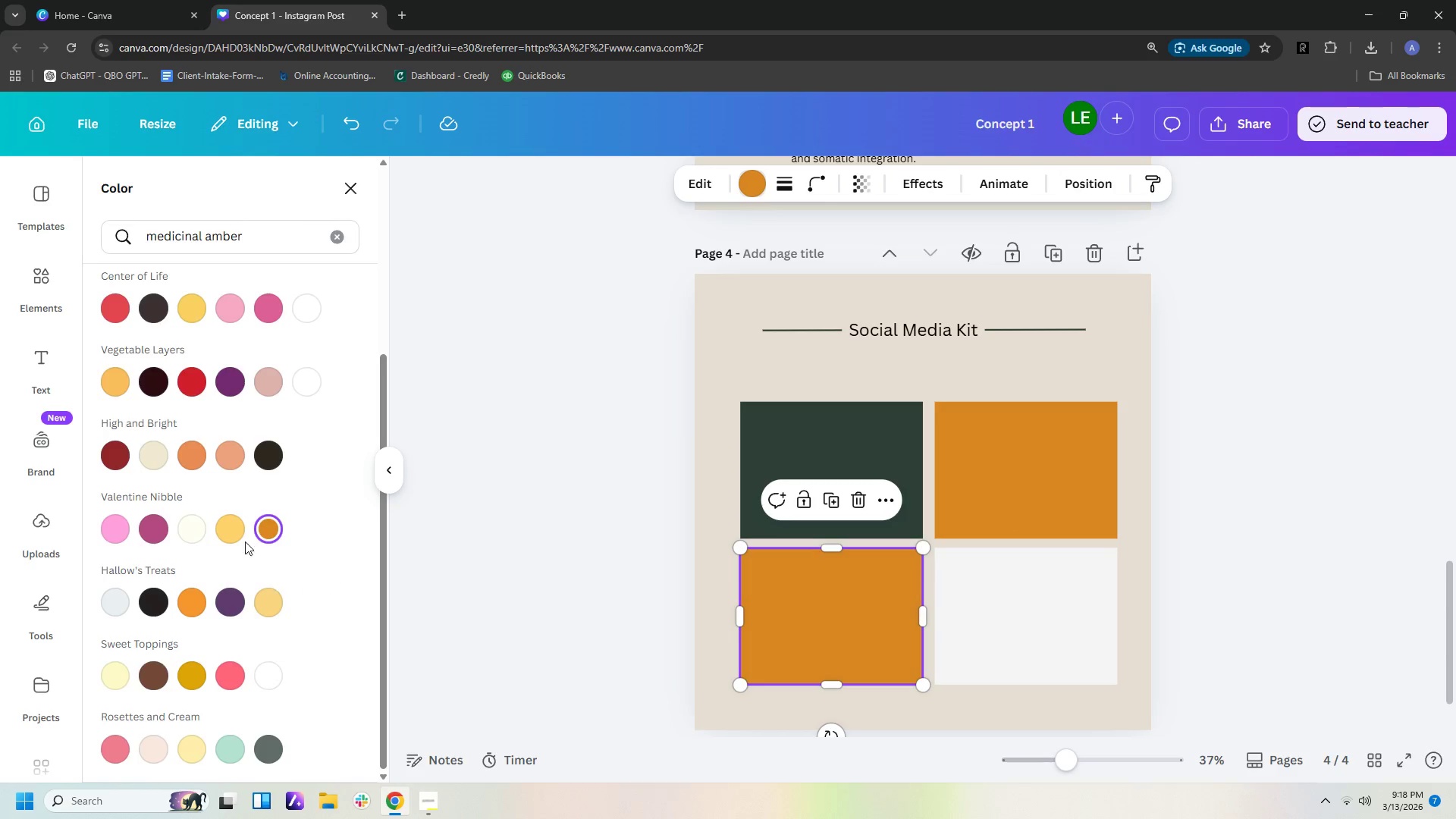 
left_click([234, 533])
 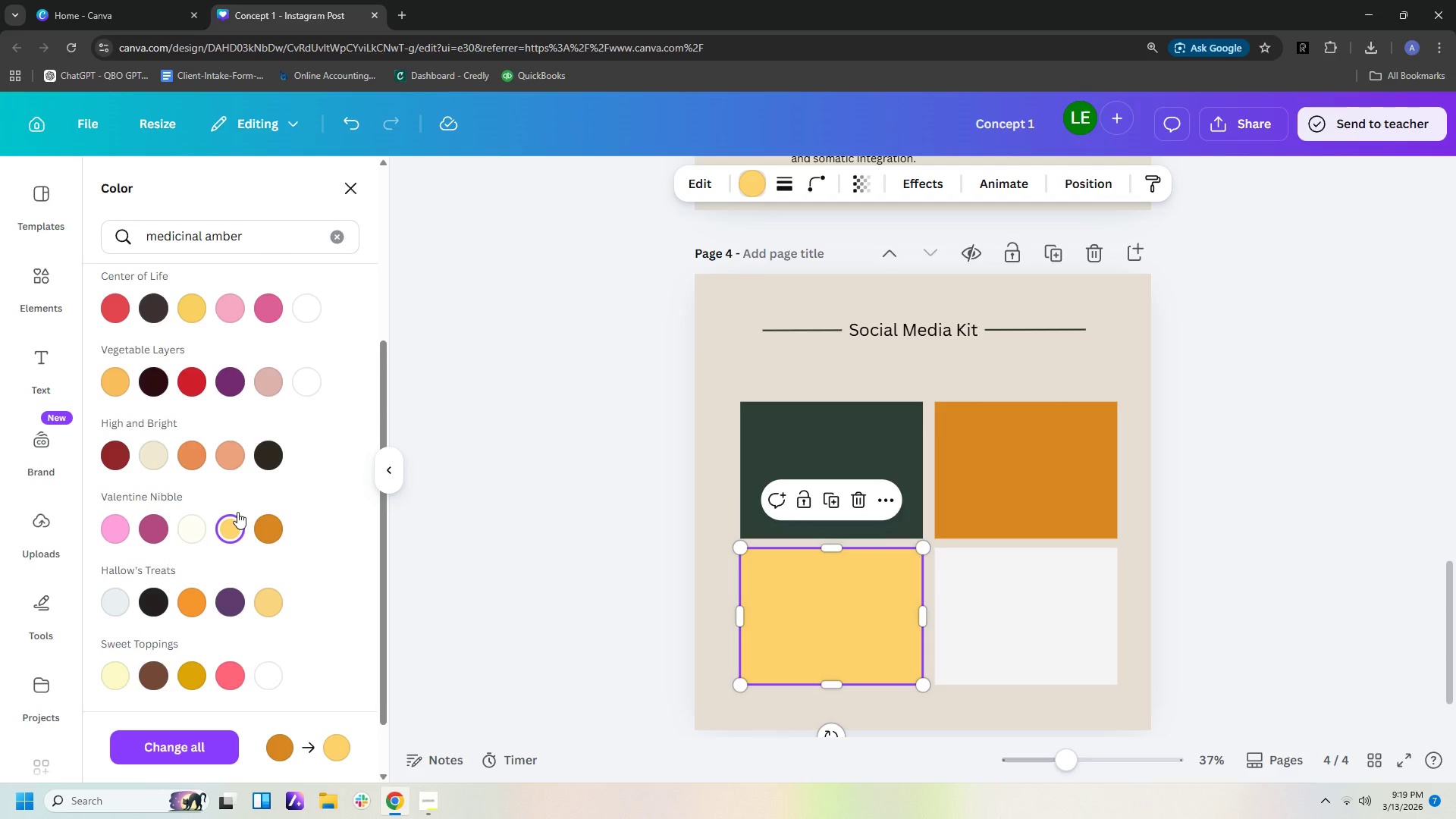 
left_click([236, 453])
 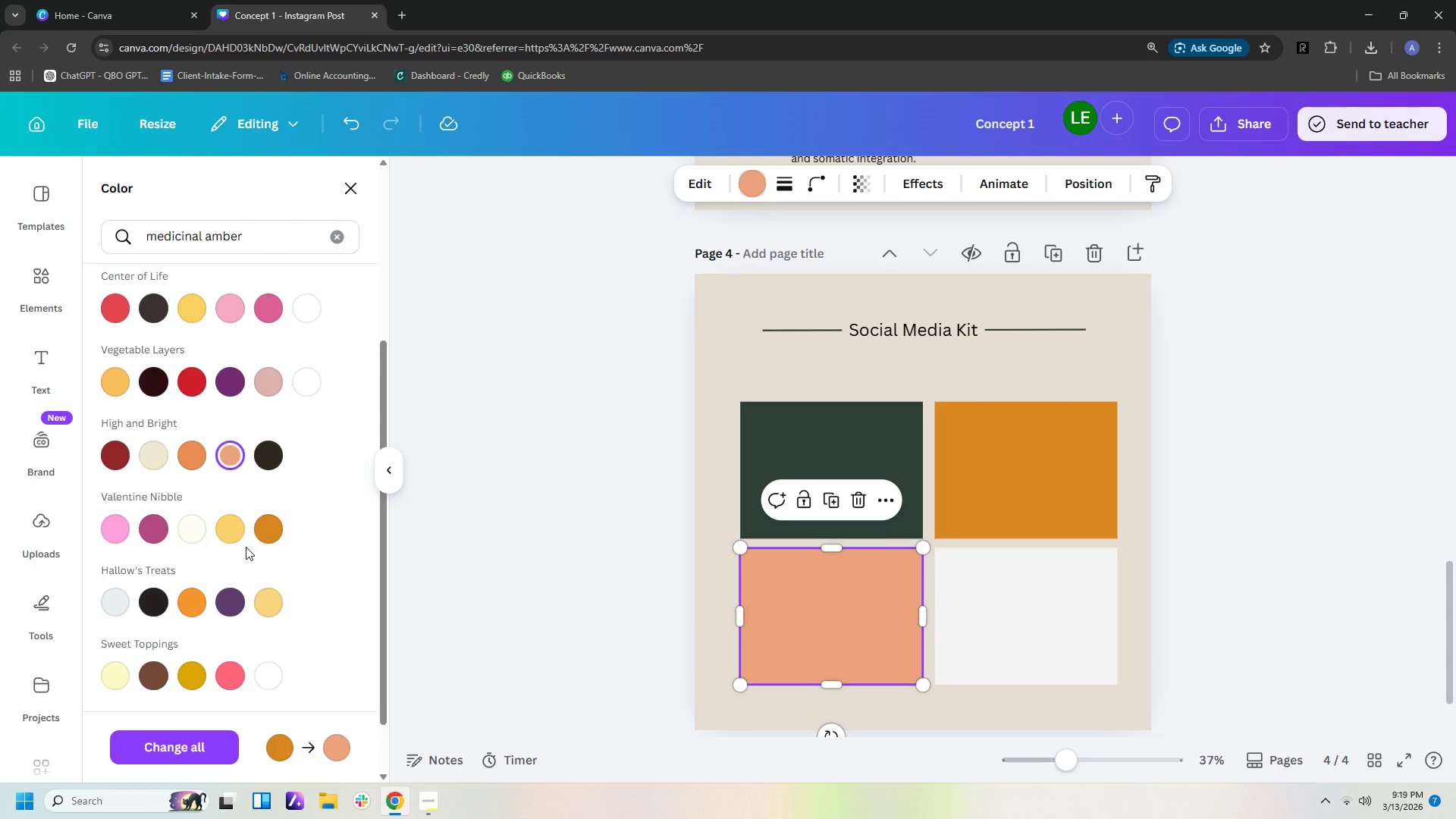 
left_click([186, 612])
 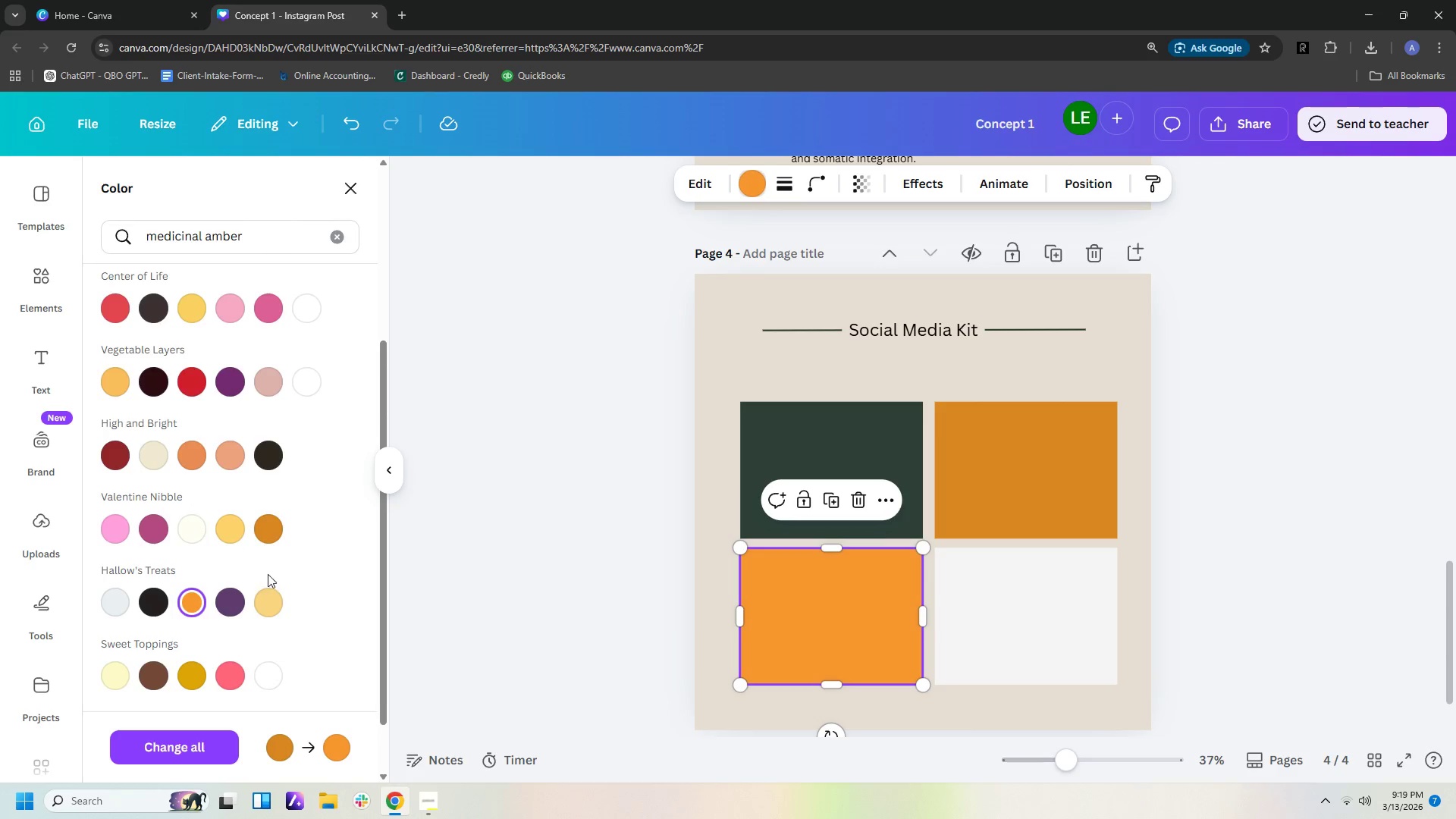 
left_click([259, 603])
 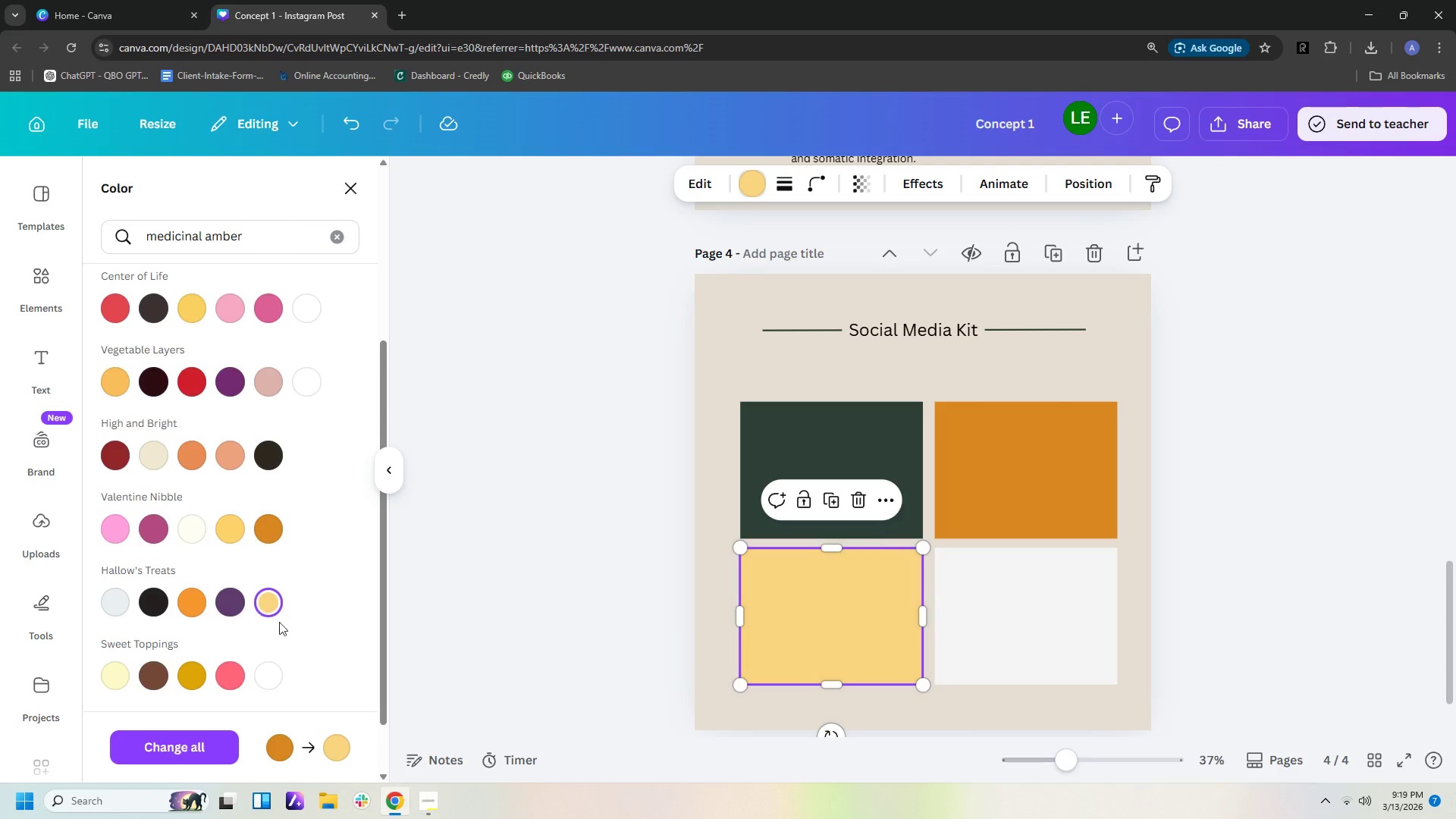 
scroll: coordinate [241, 598], scroll_direction: up, amount: 3.0
 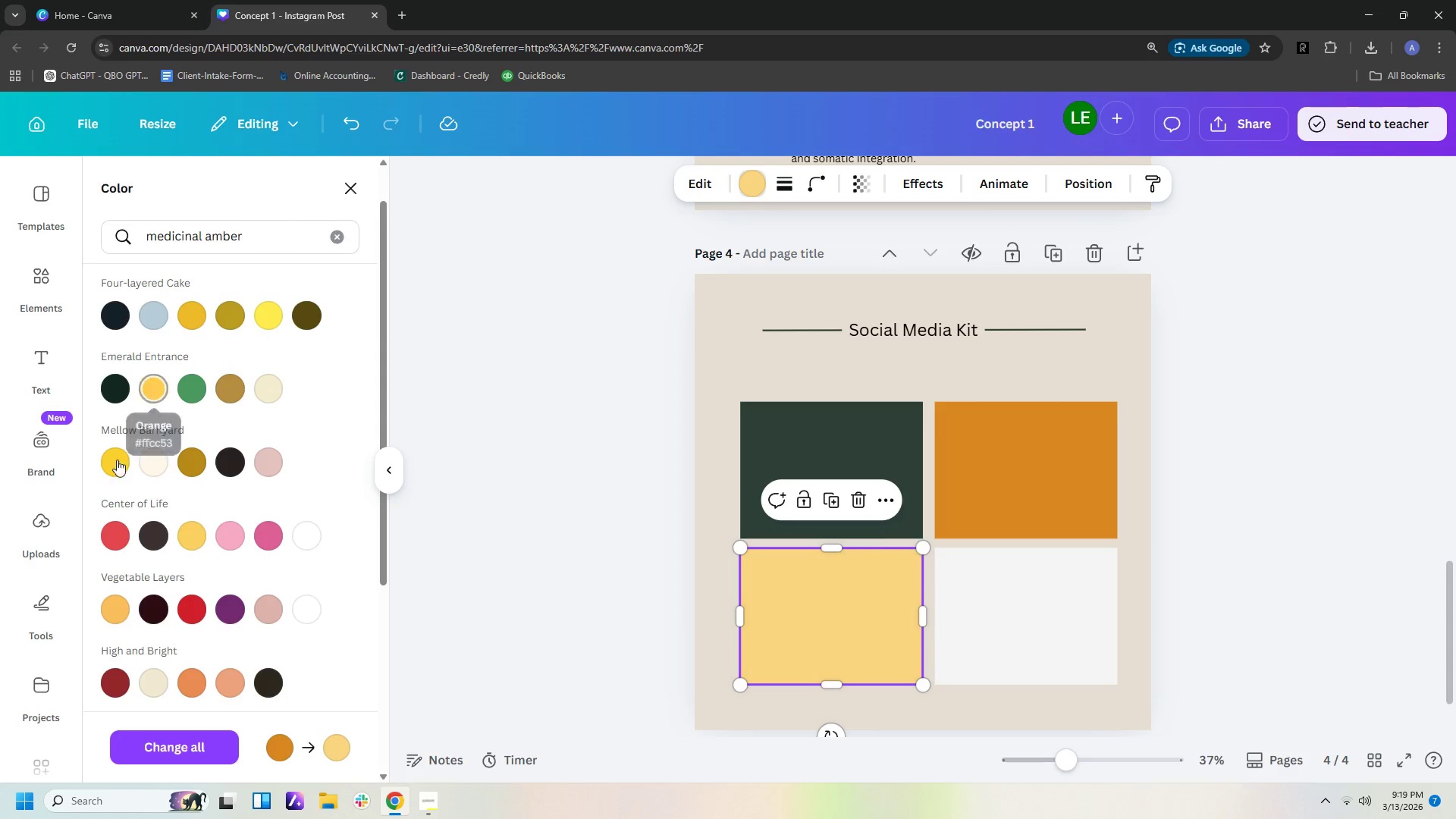 
left_click([152, 401])
 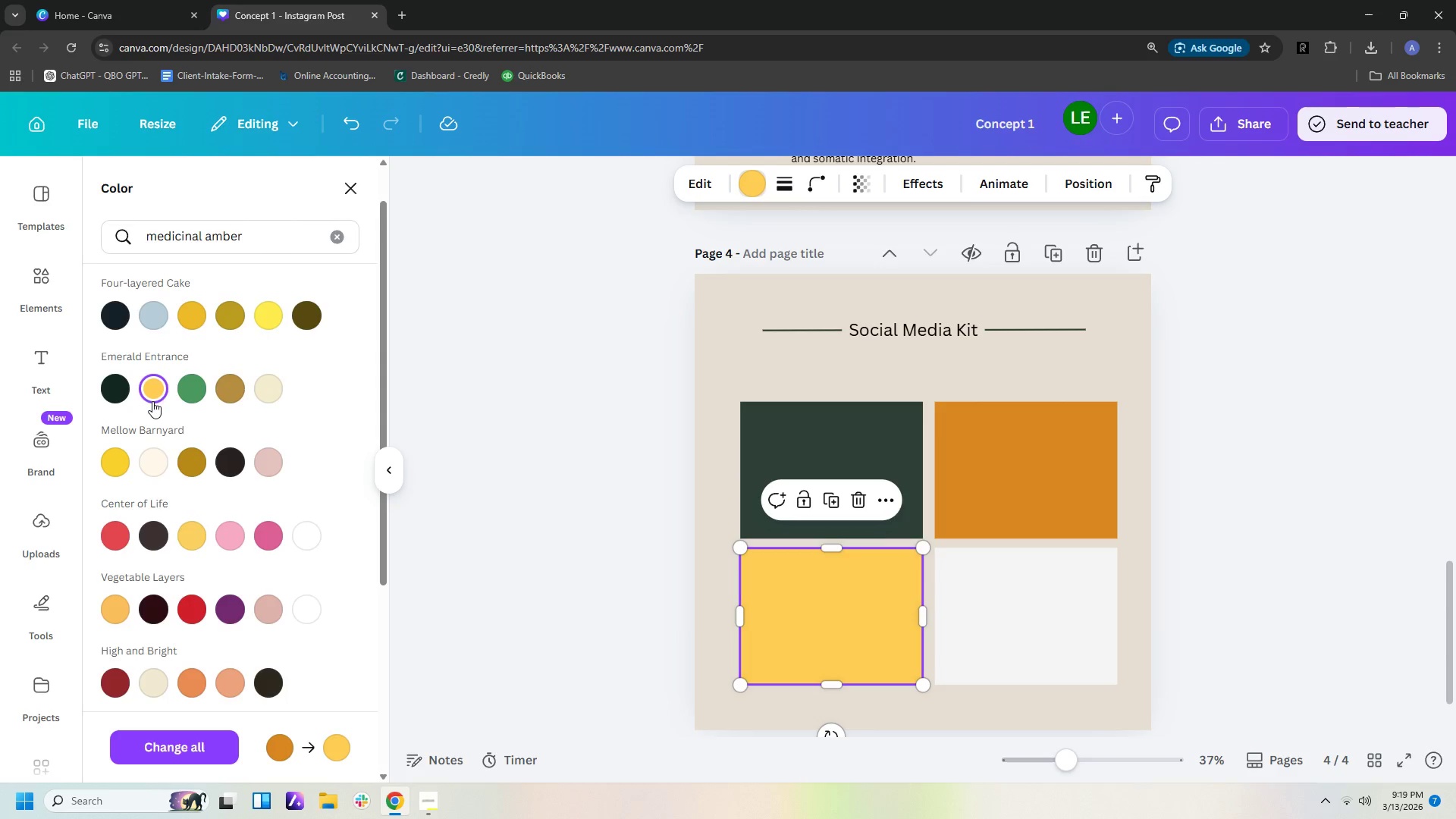 
scroll: coordinate [180, 394], scroll_direction: up, amount: 2.0
 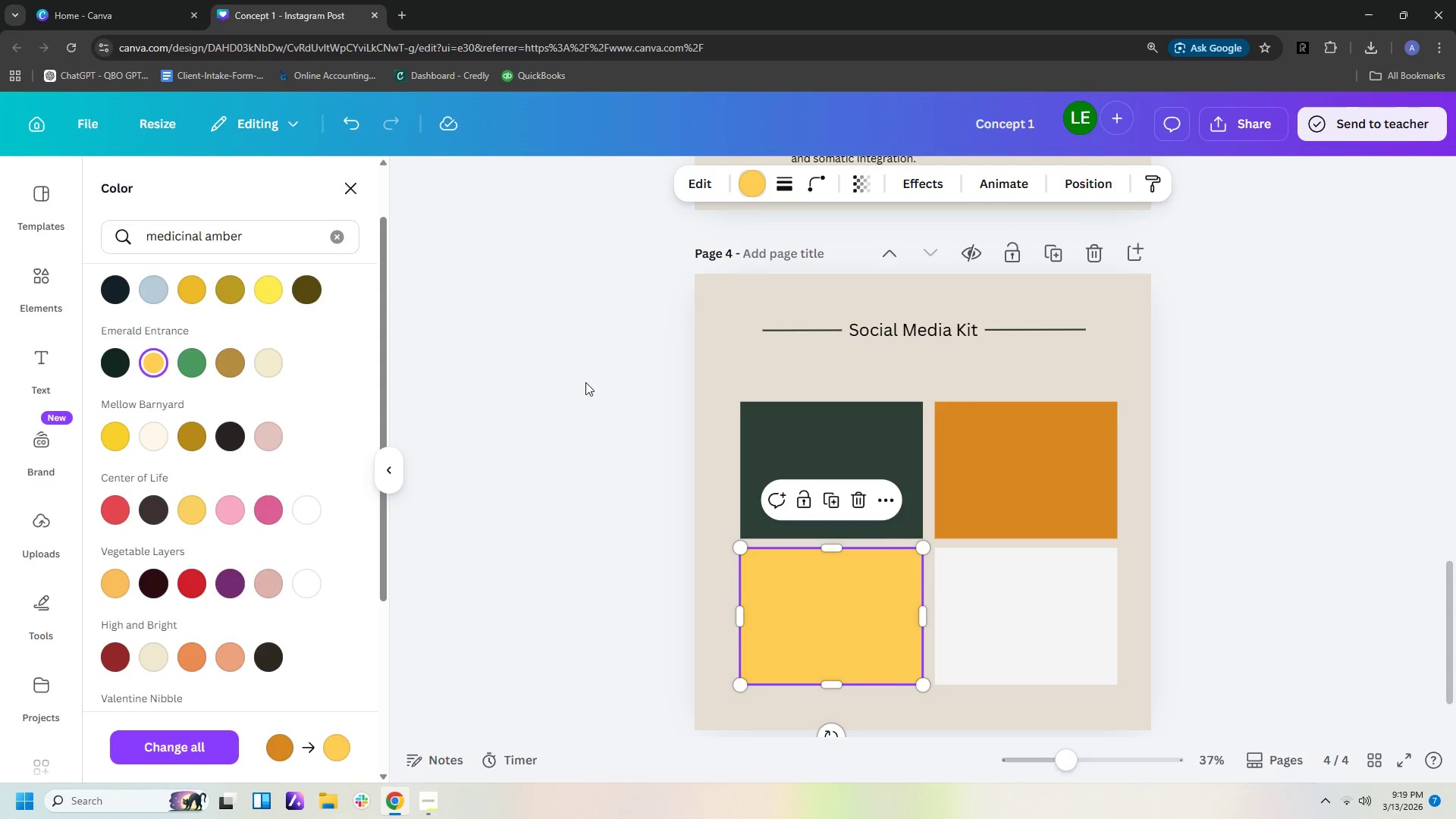 
left_click([659, 504])
 